 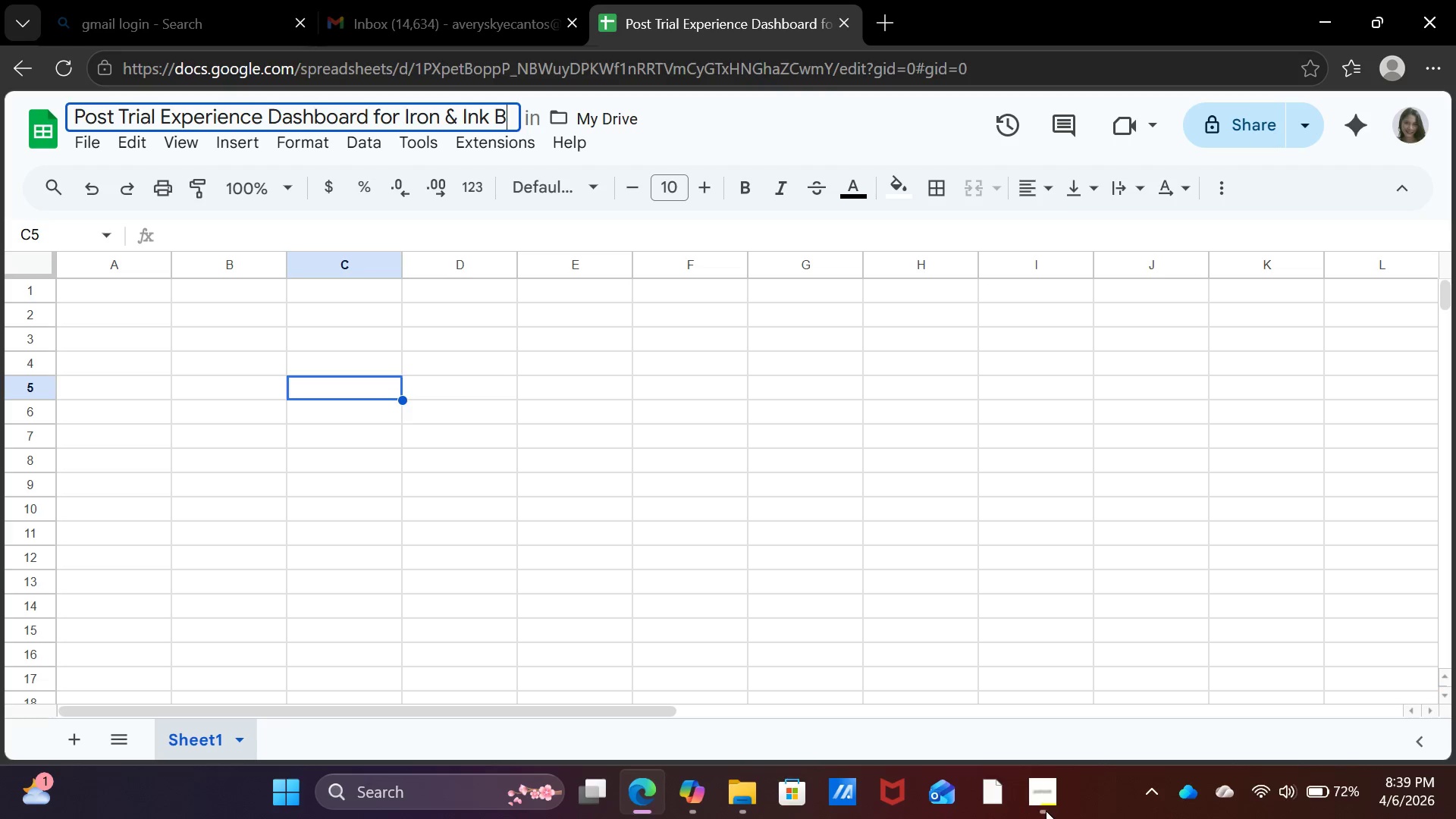 
key(B)
 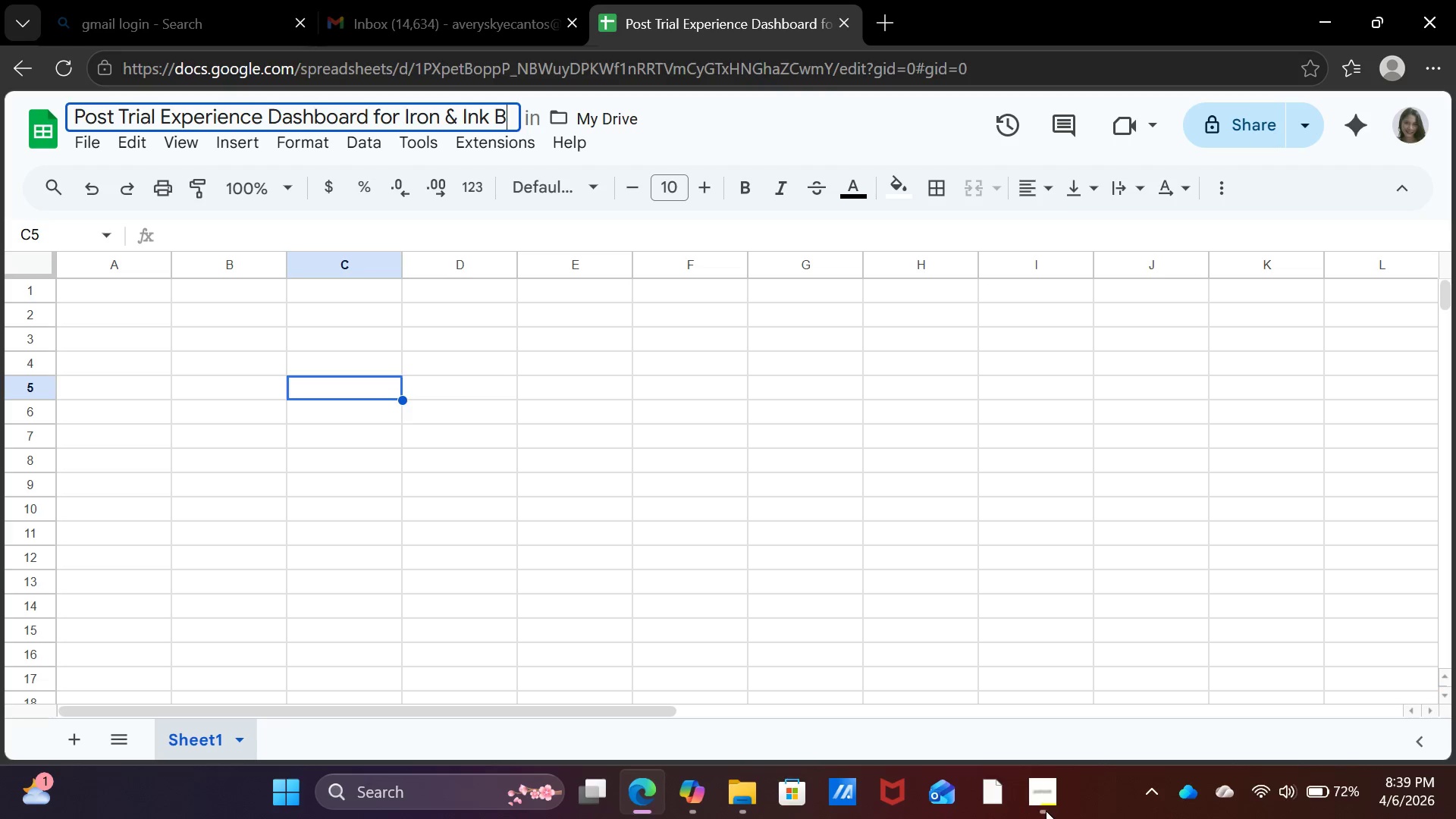 
key(CapsLock)
 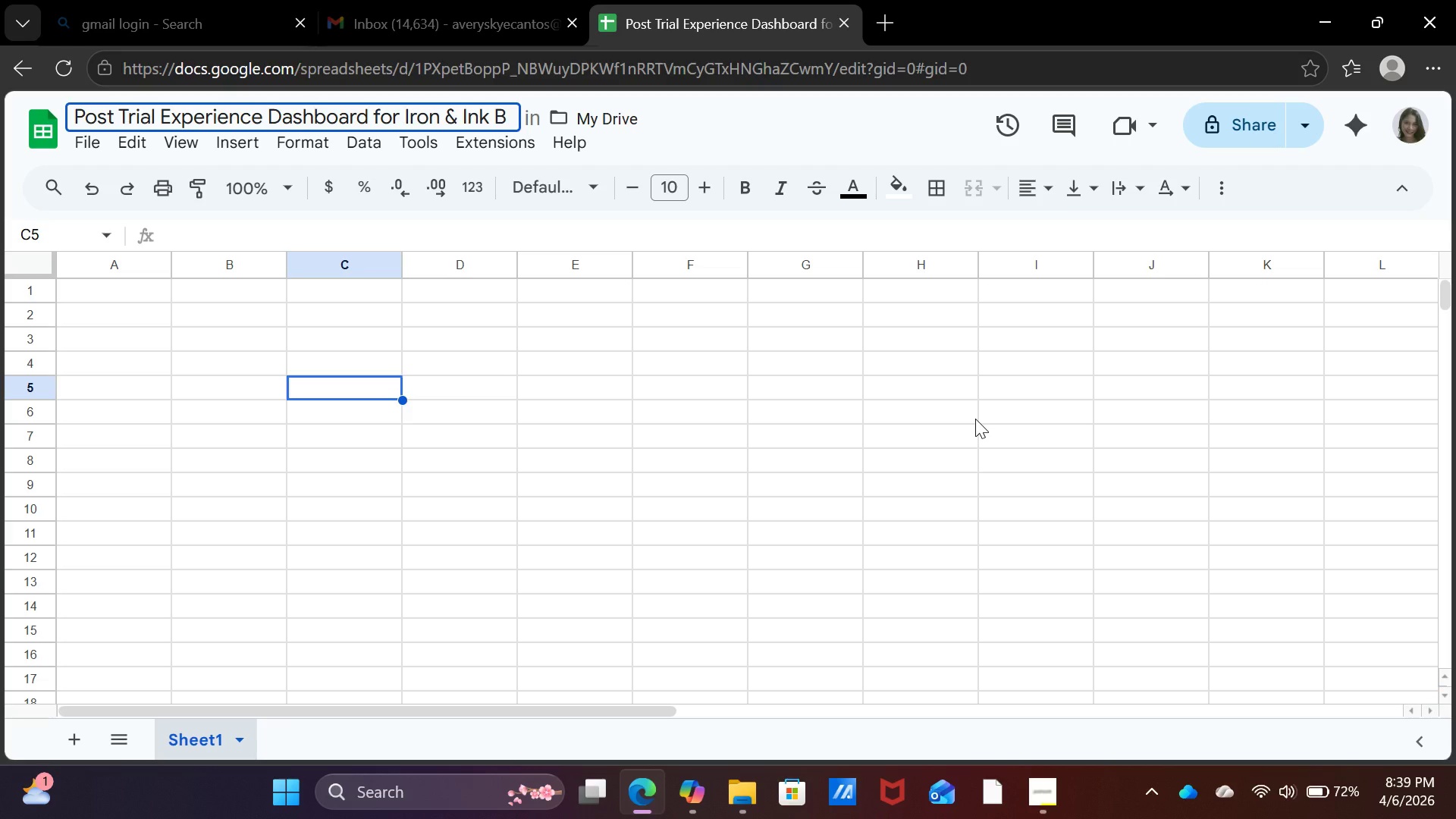 
type(oxing Academy Overview)
 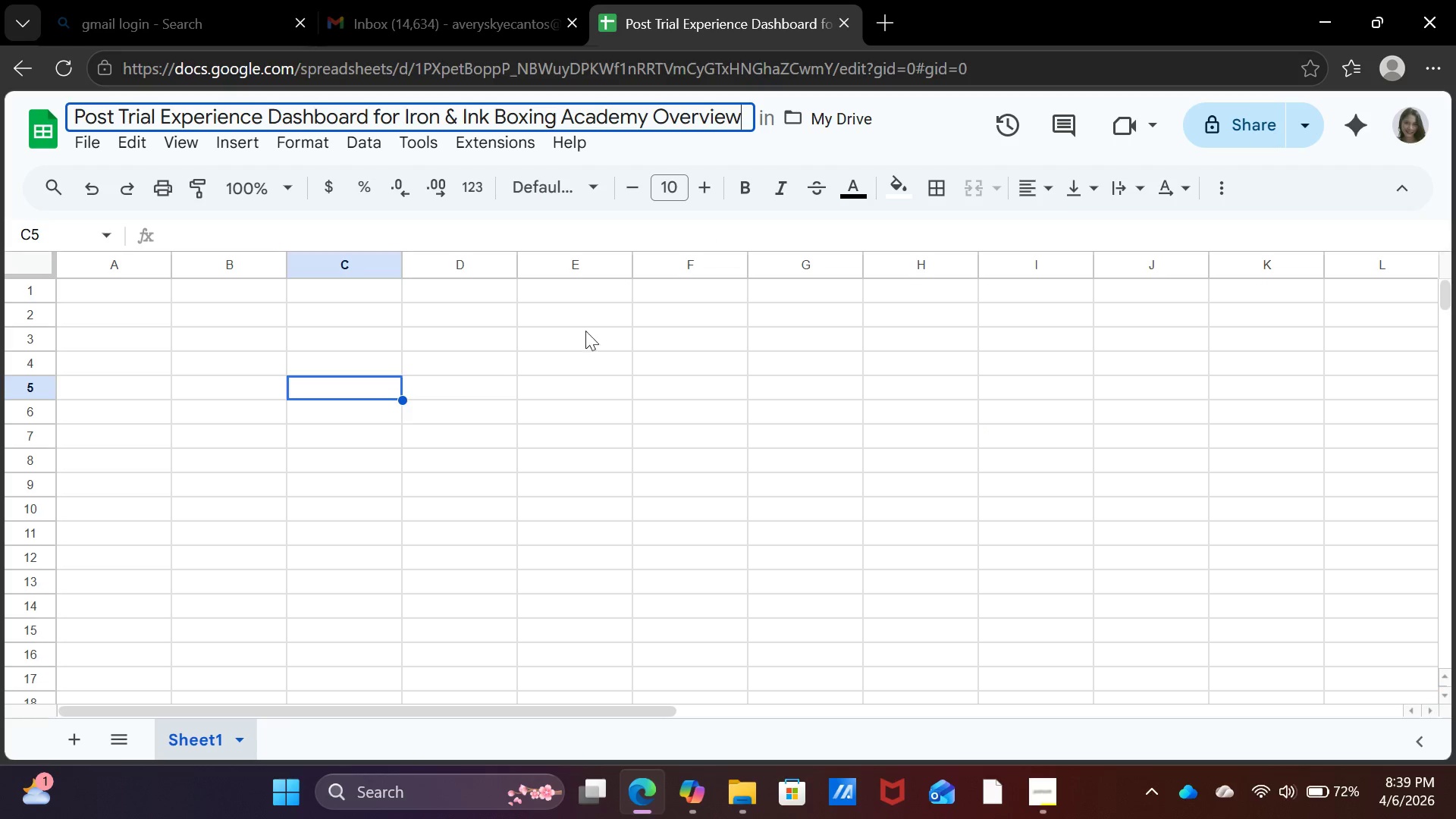 
left_click([576, 394])
 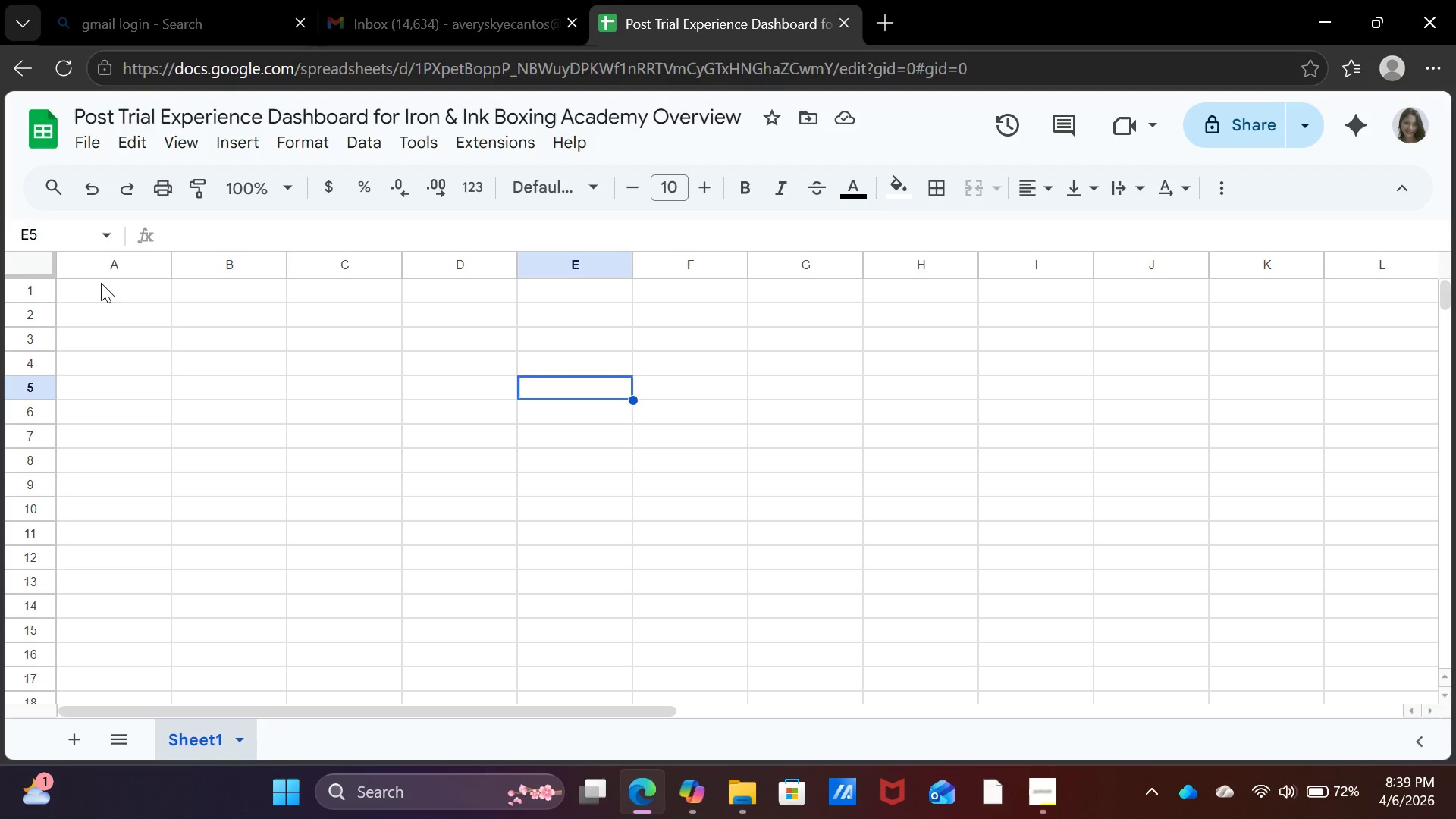 
left_click([101, 283])
 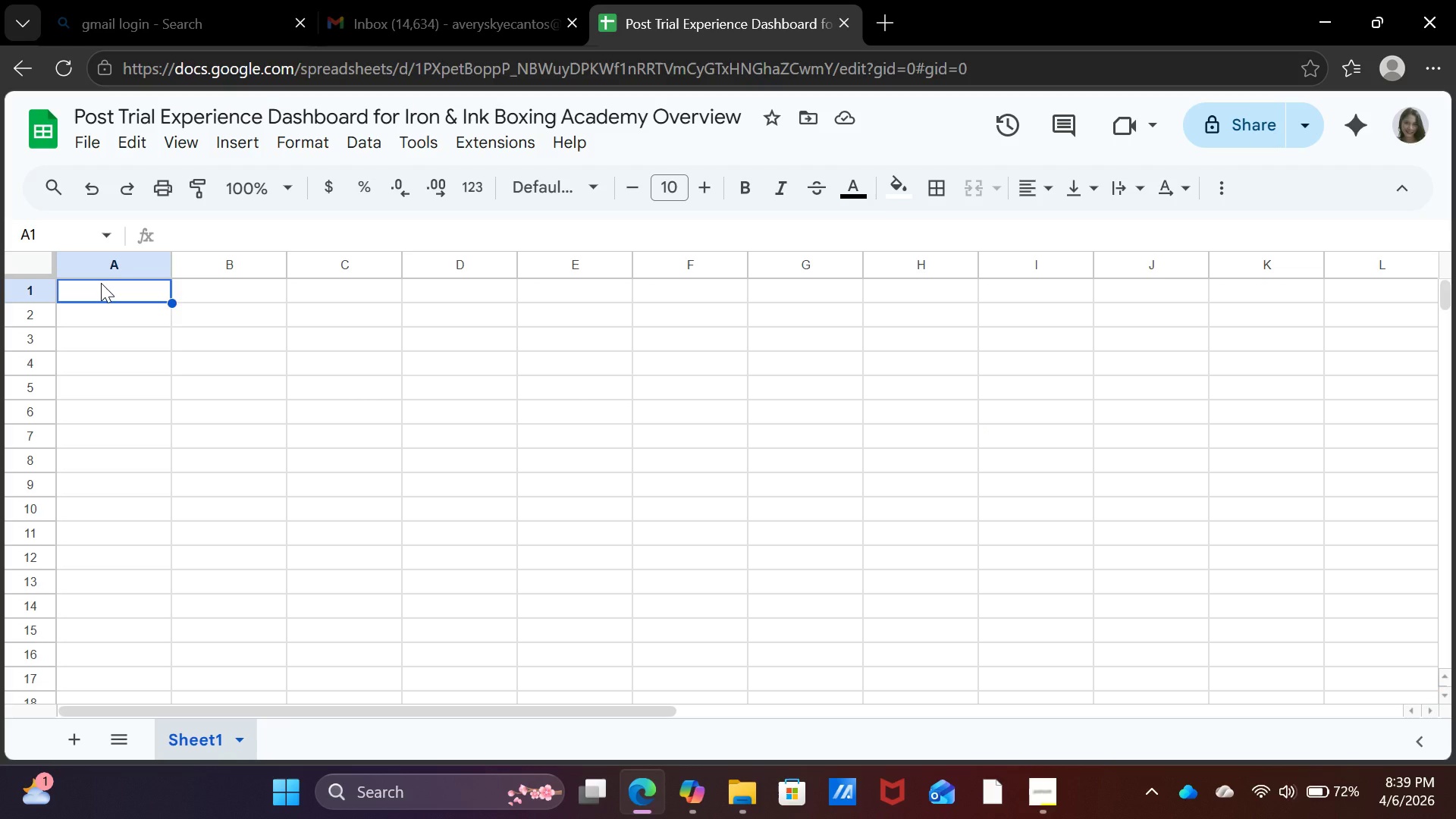 
wait(18.36)
 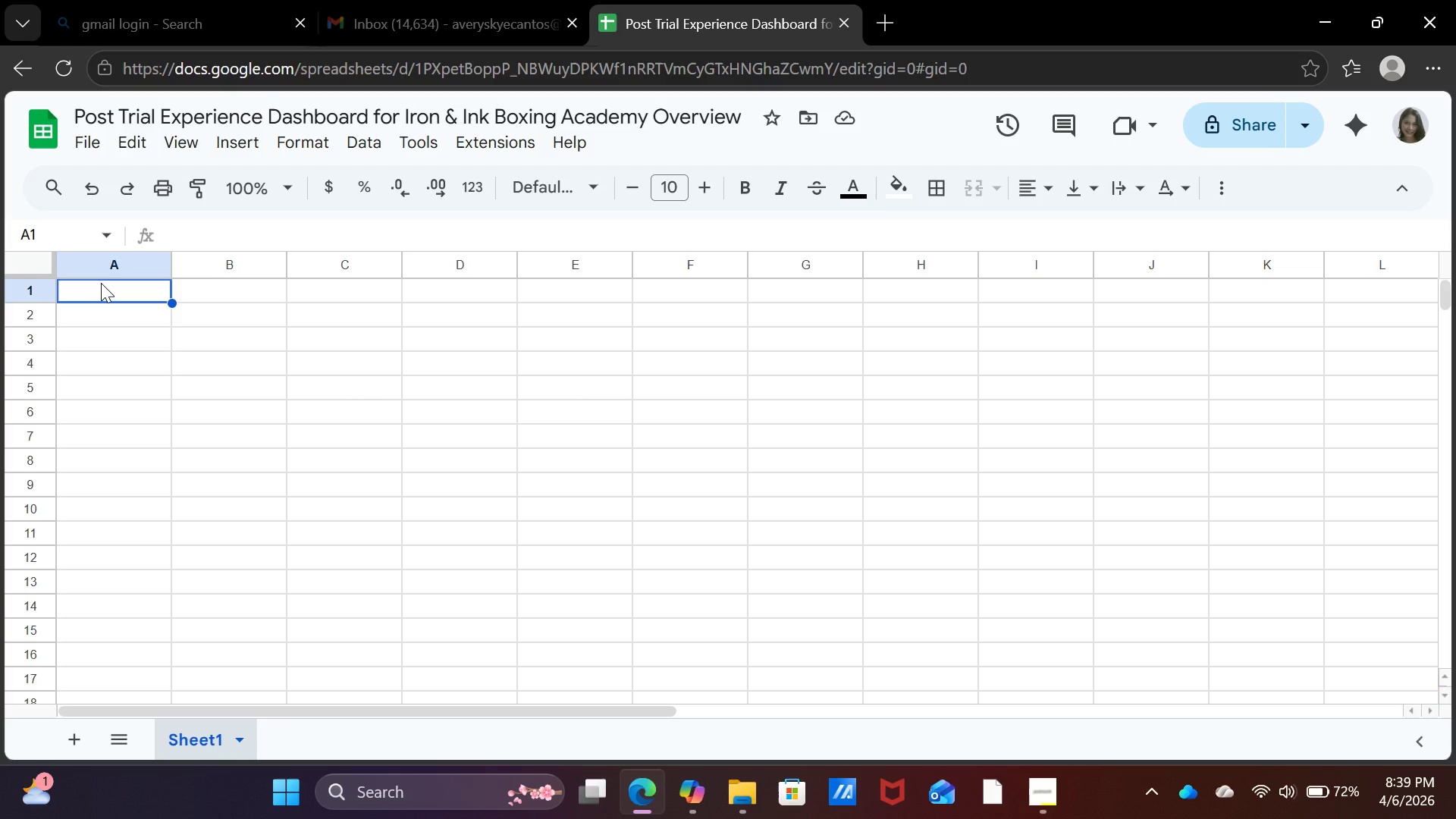 
type(Date)
 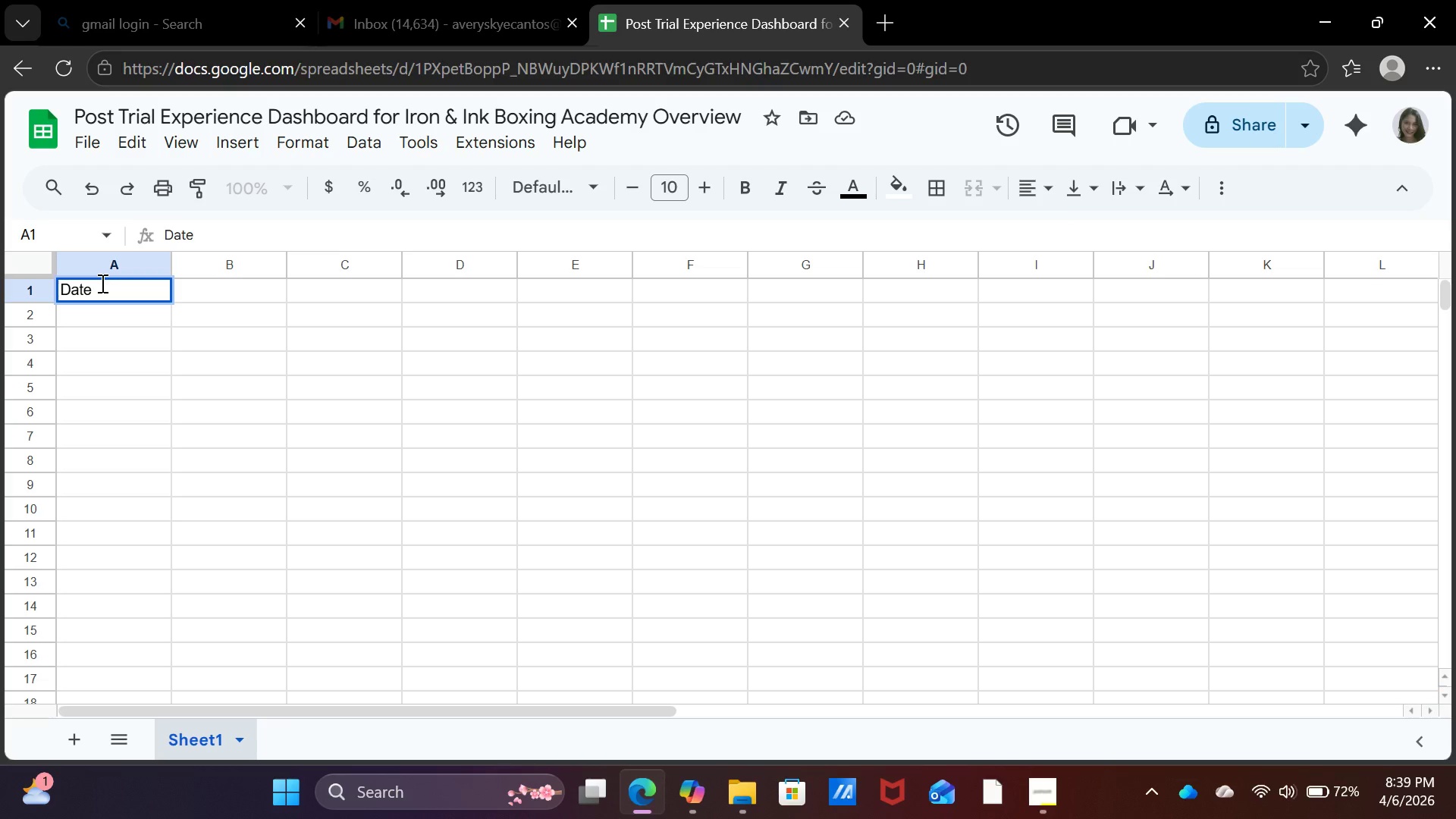 
key(ArrowRight)
 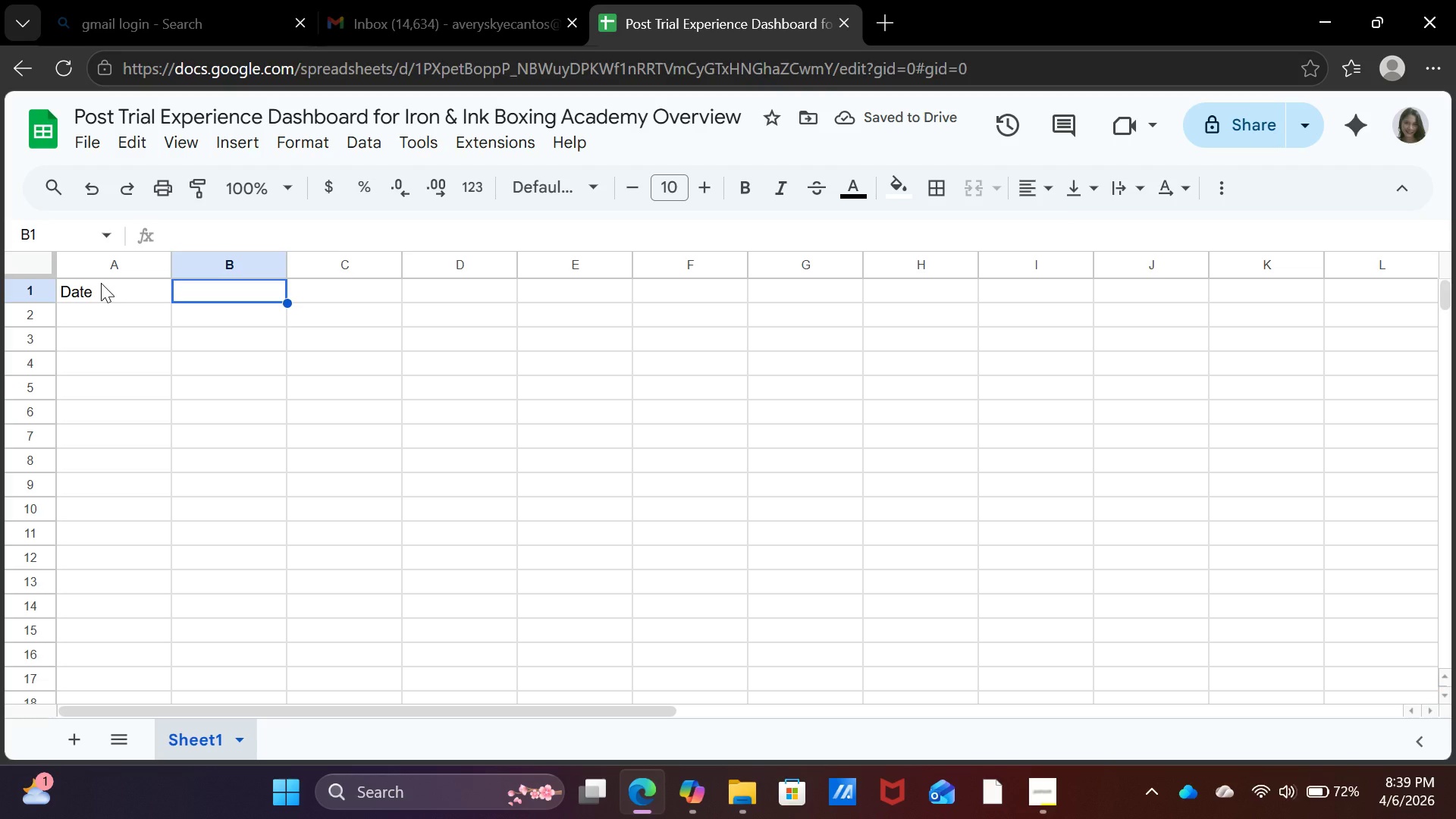 
type(Member Name)
 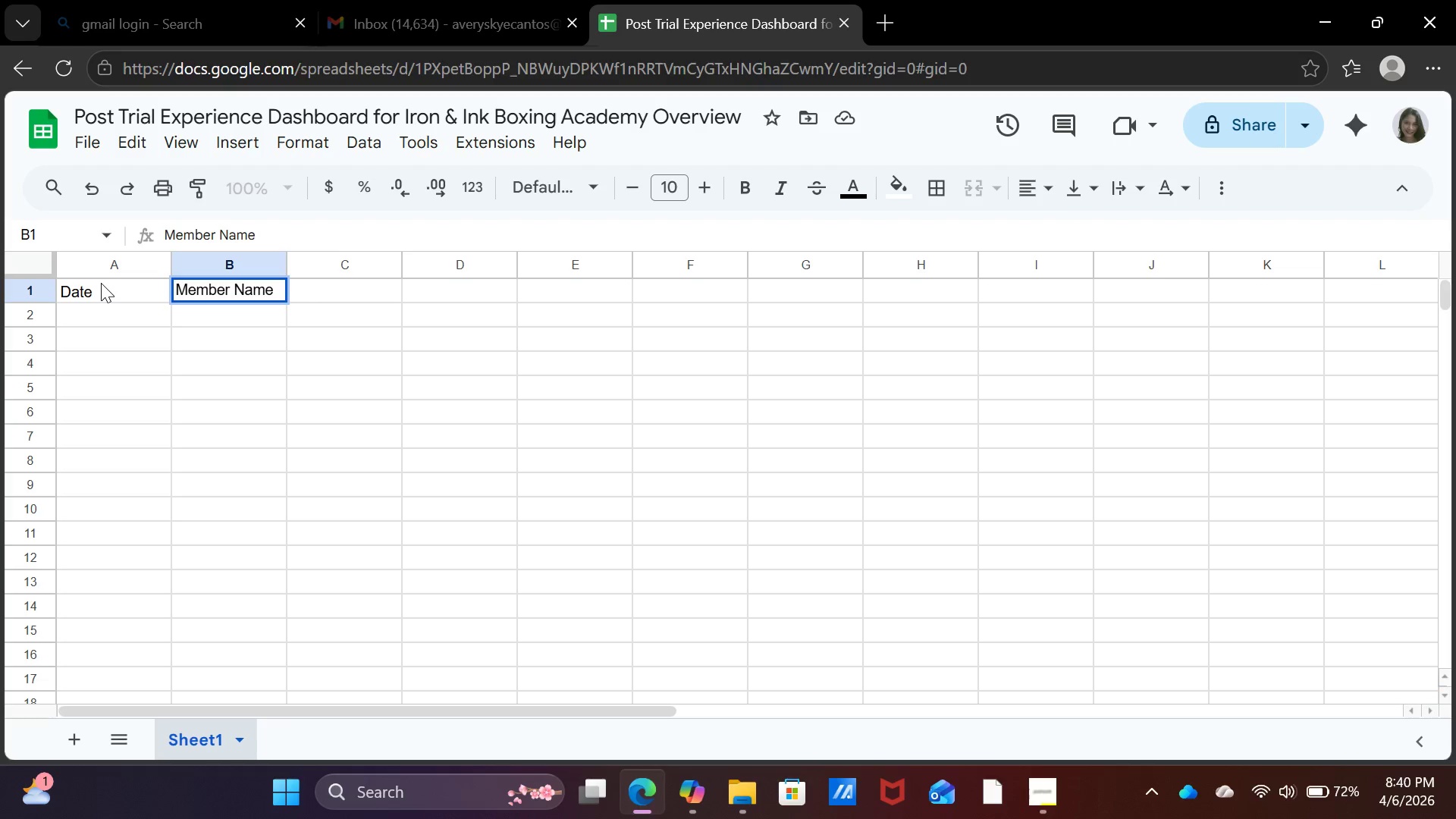 
key(ArrowRight)
 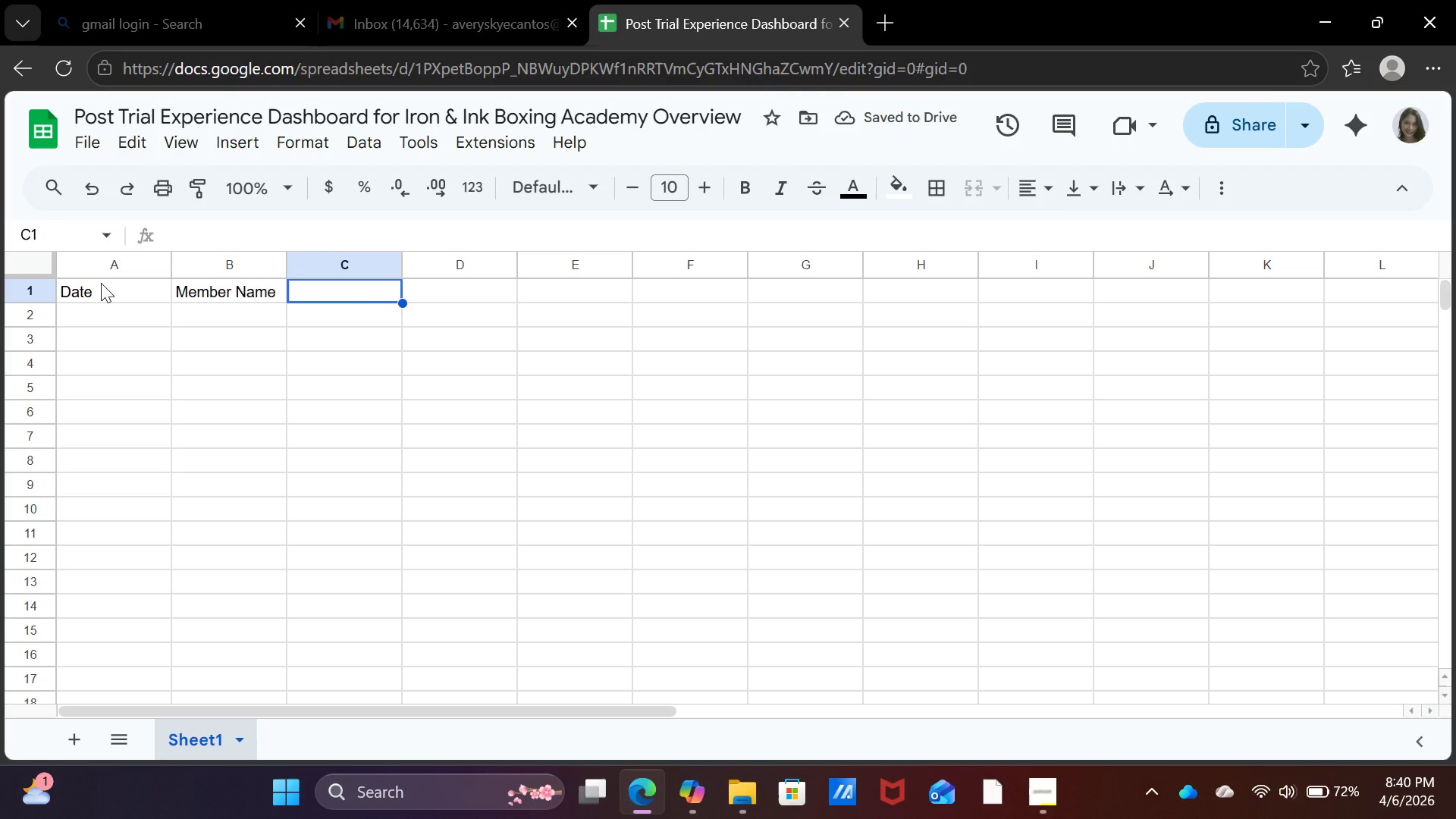 
type(Coach Name)
 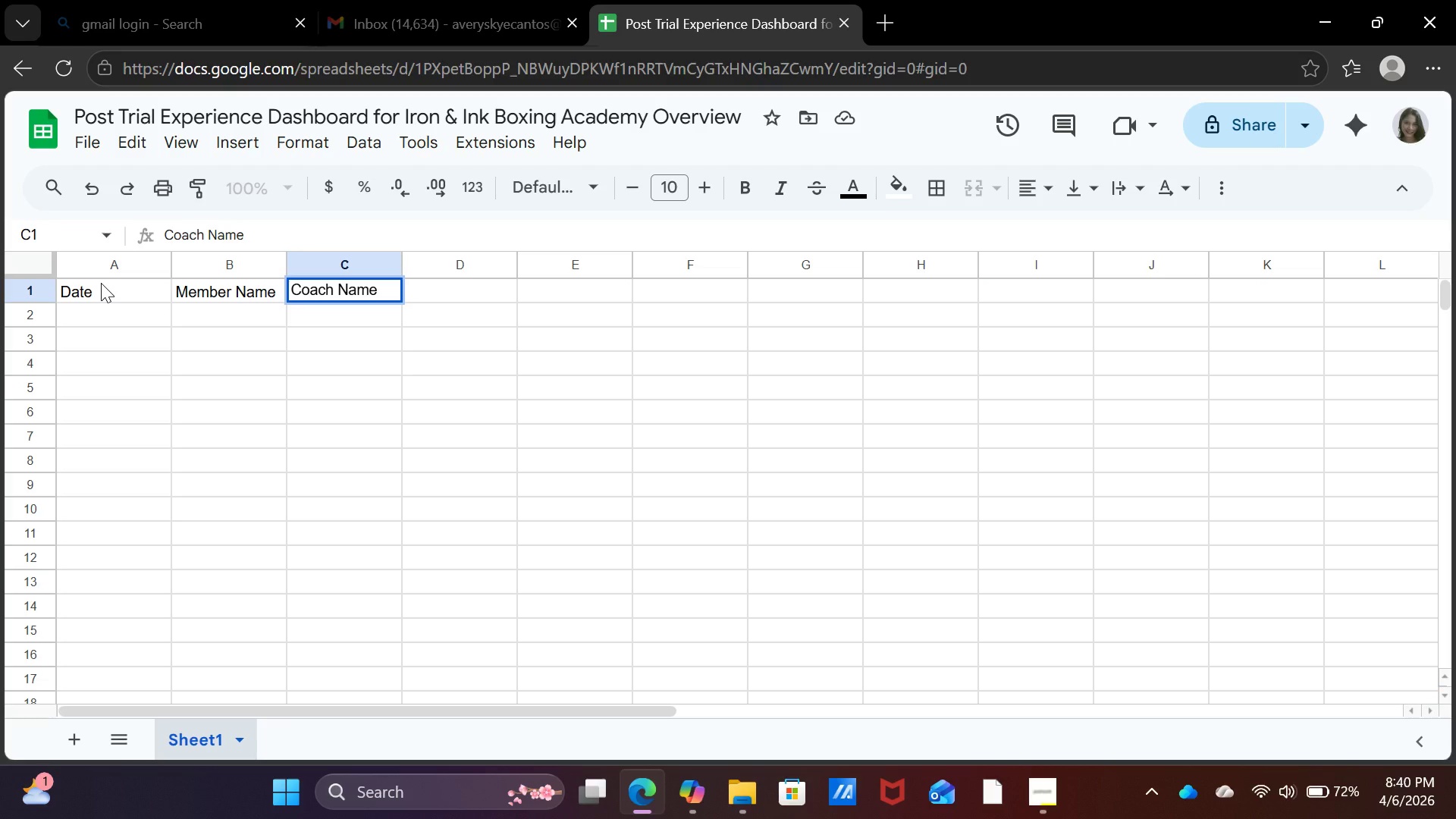 
key(ArrowRight)
 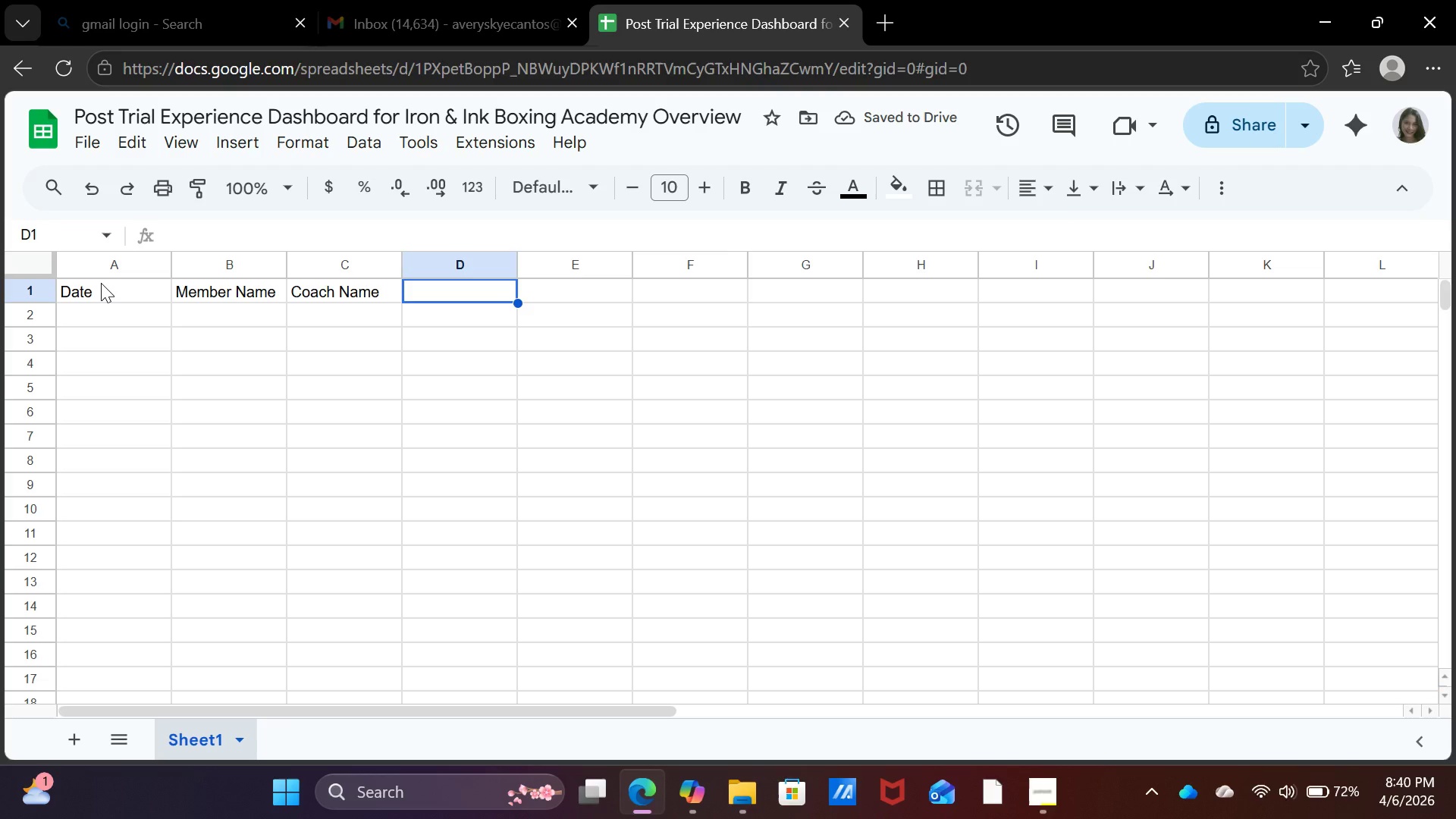 
key(ArrowDown)
 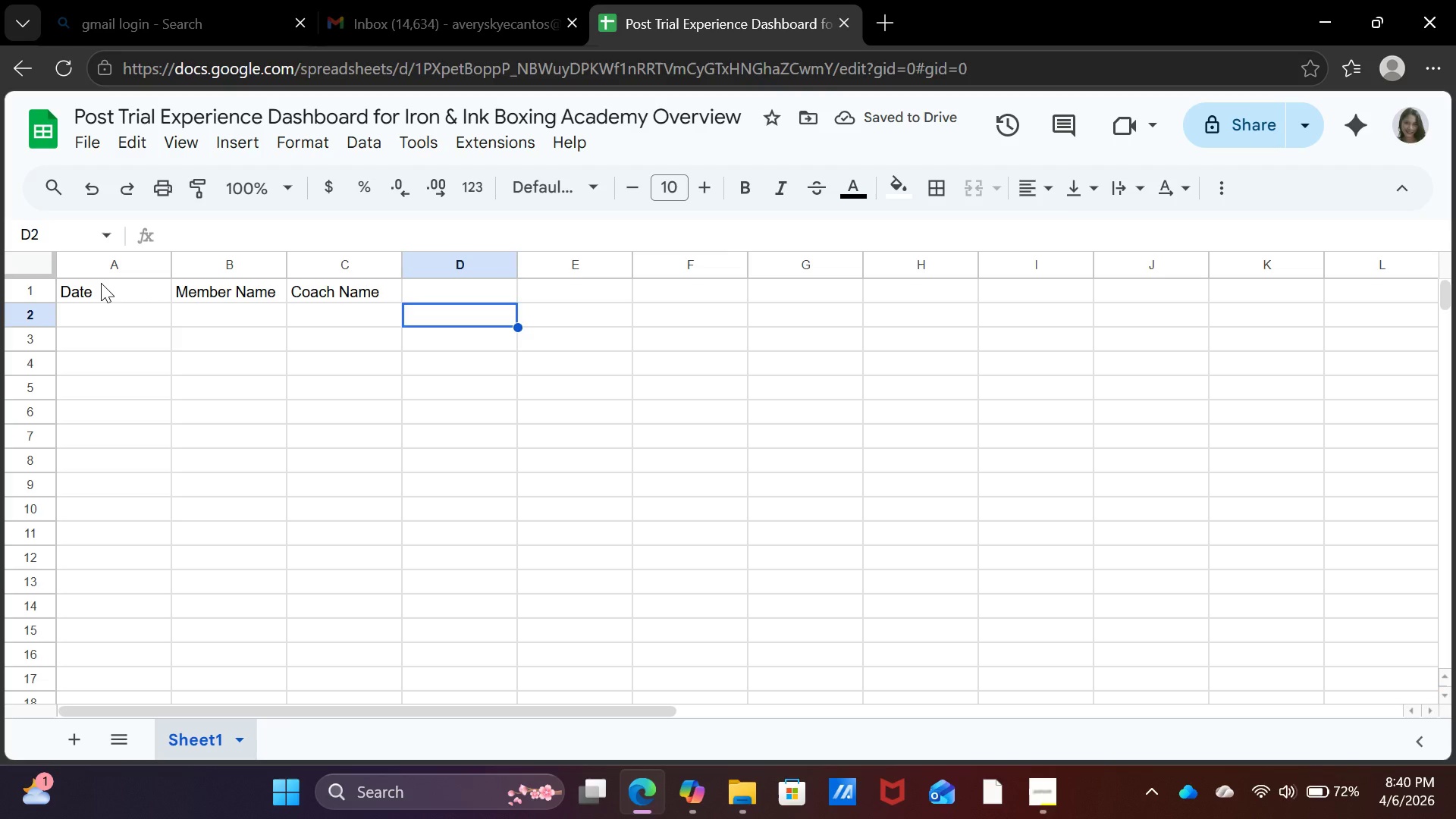 
key(ArrowLeft)
 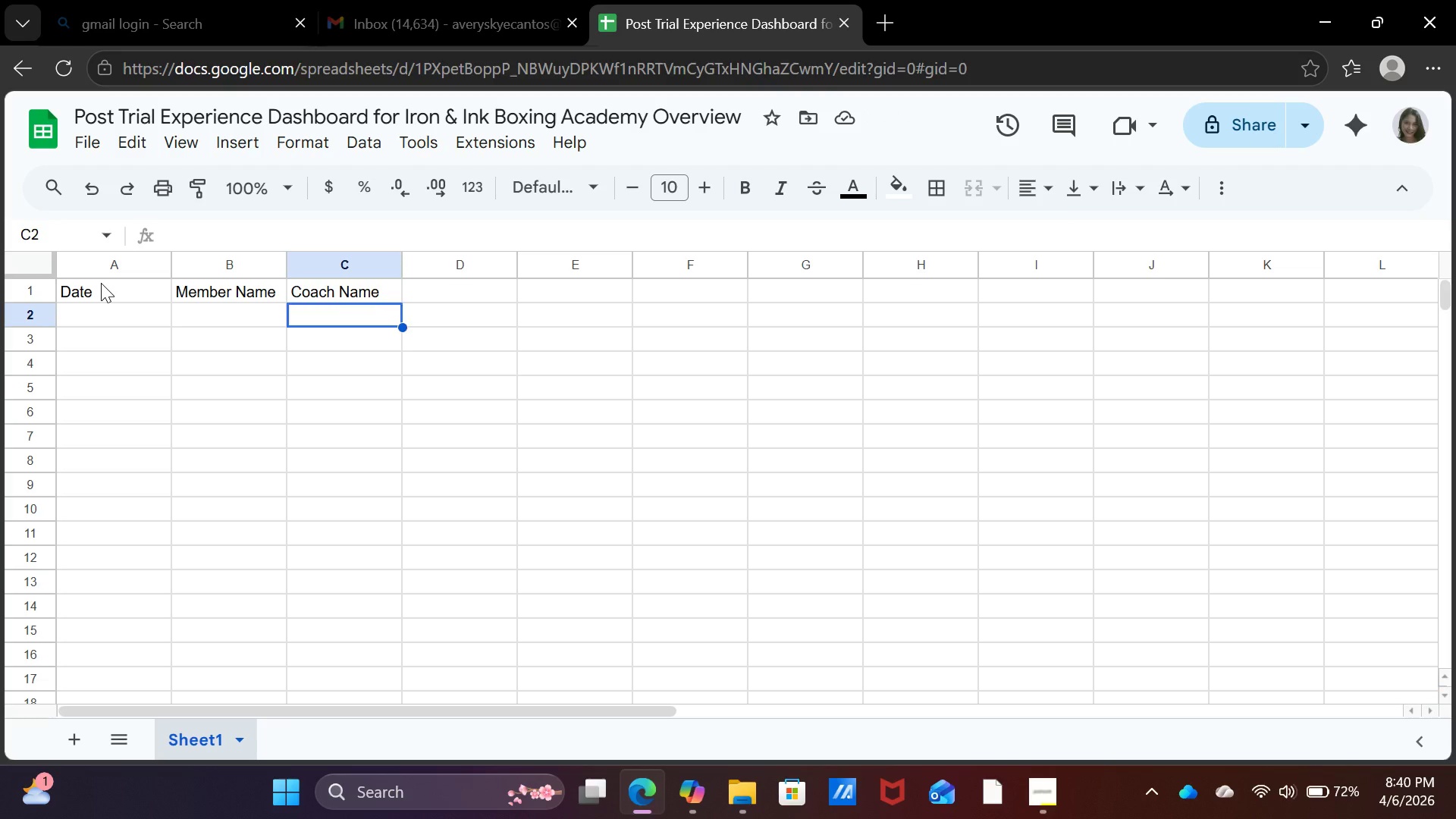 
key(ArrowUp)
 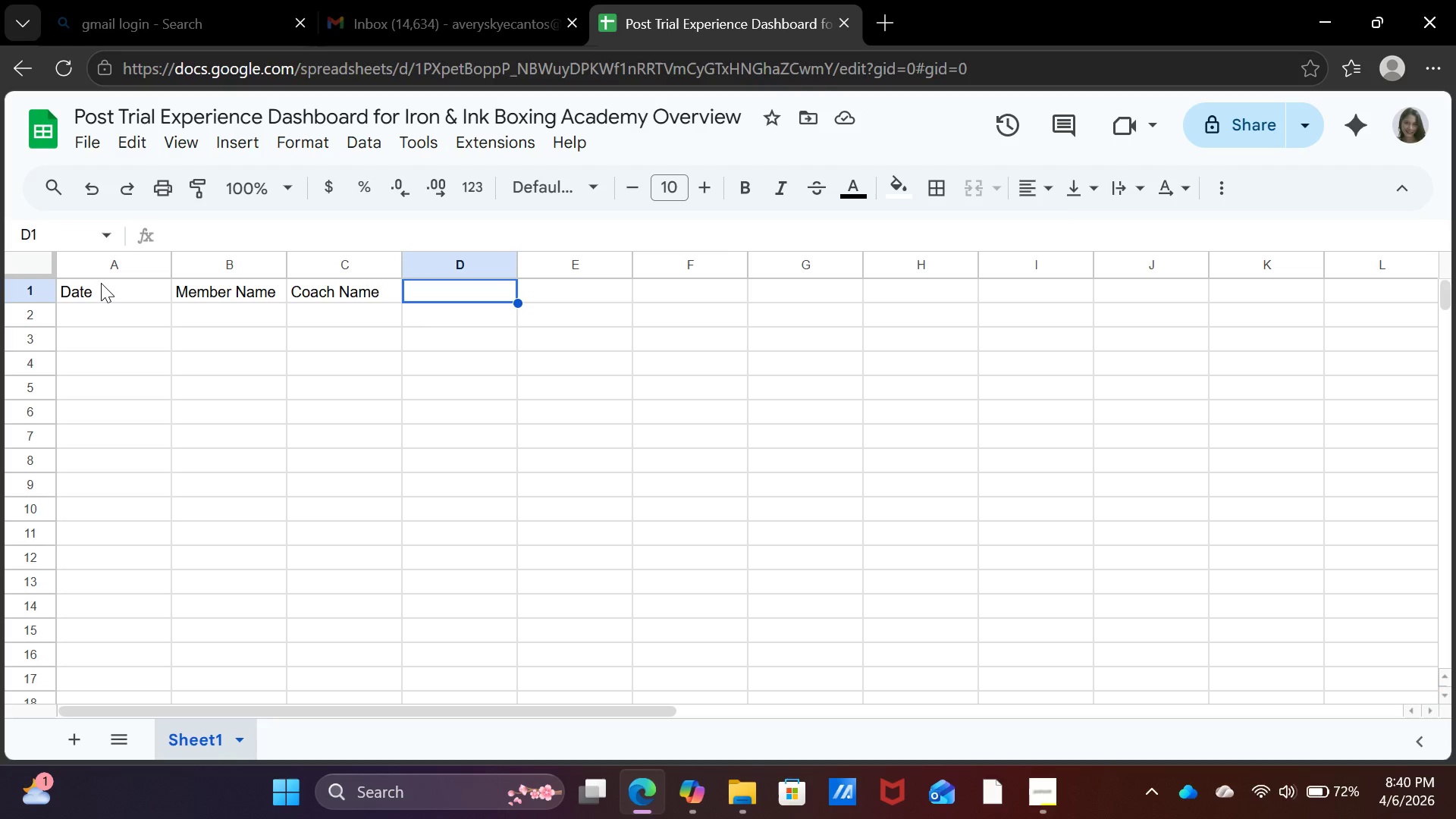 
key(ArrowRight)
 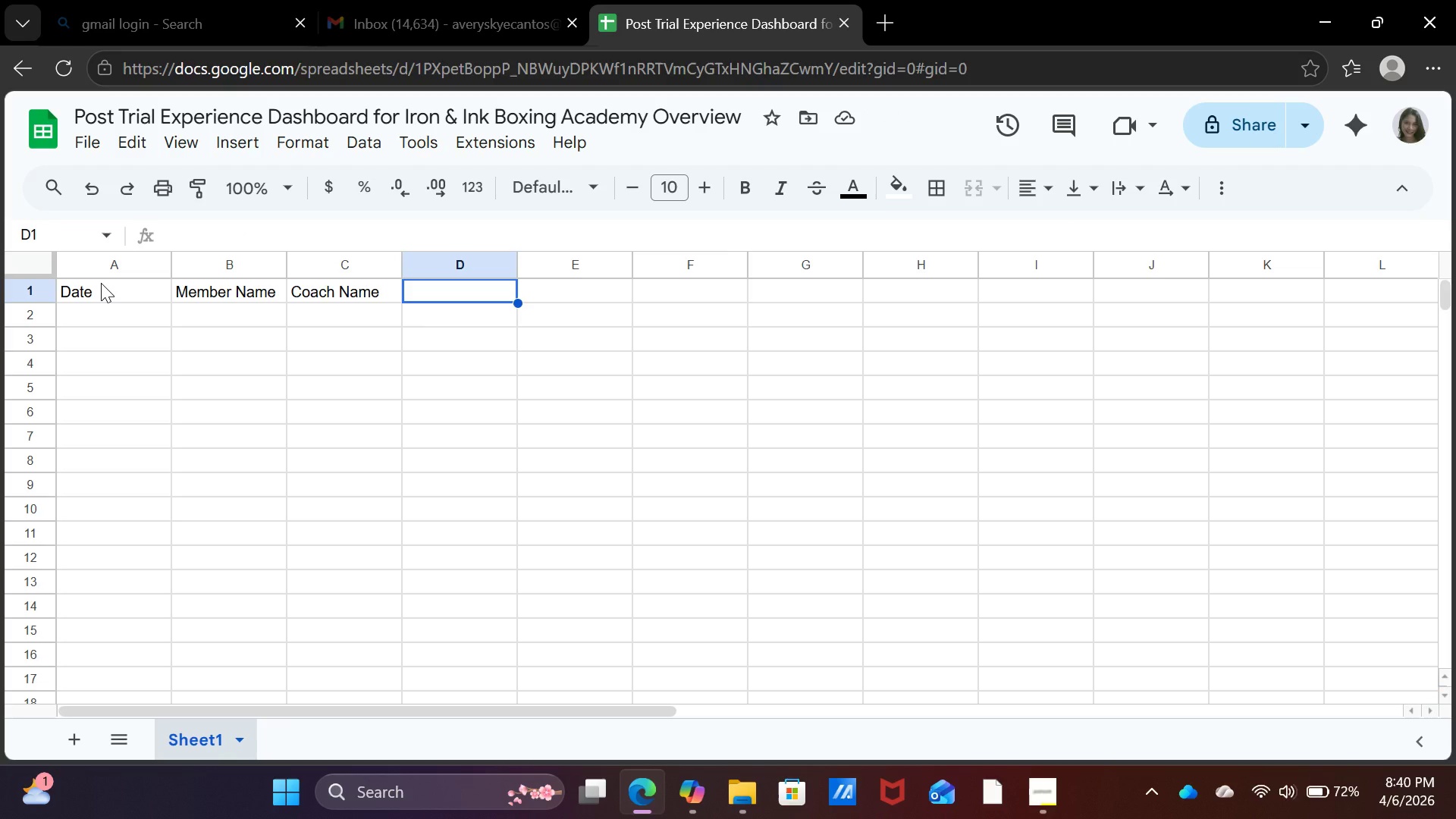 
type(Class Type)
 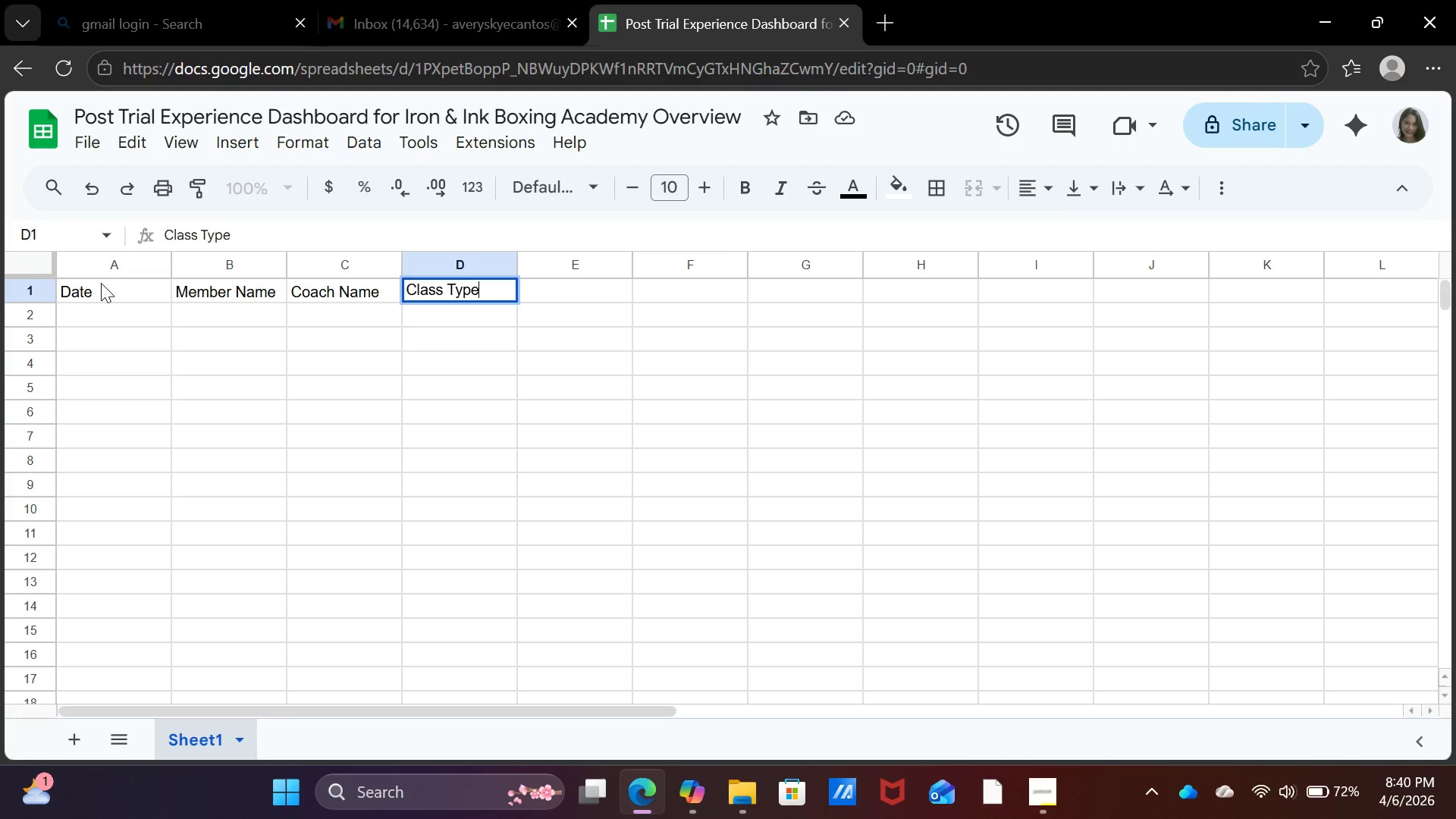 
key(ArrowRight)
 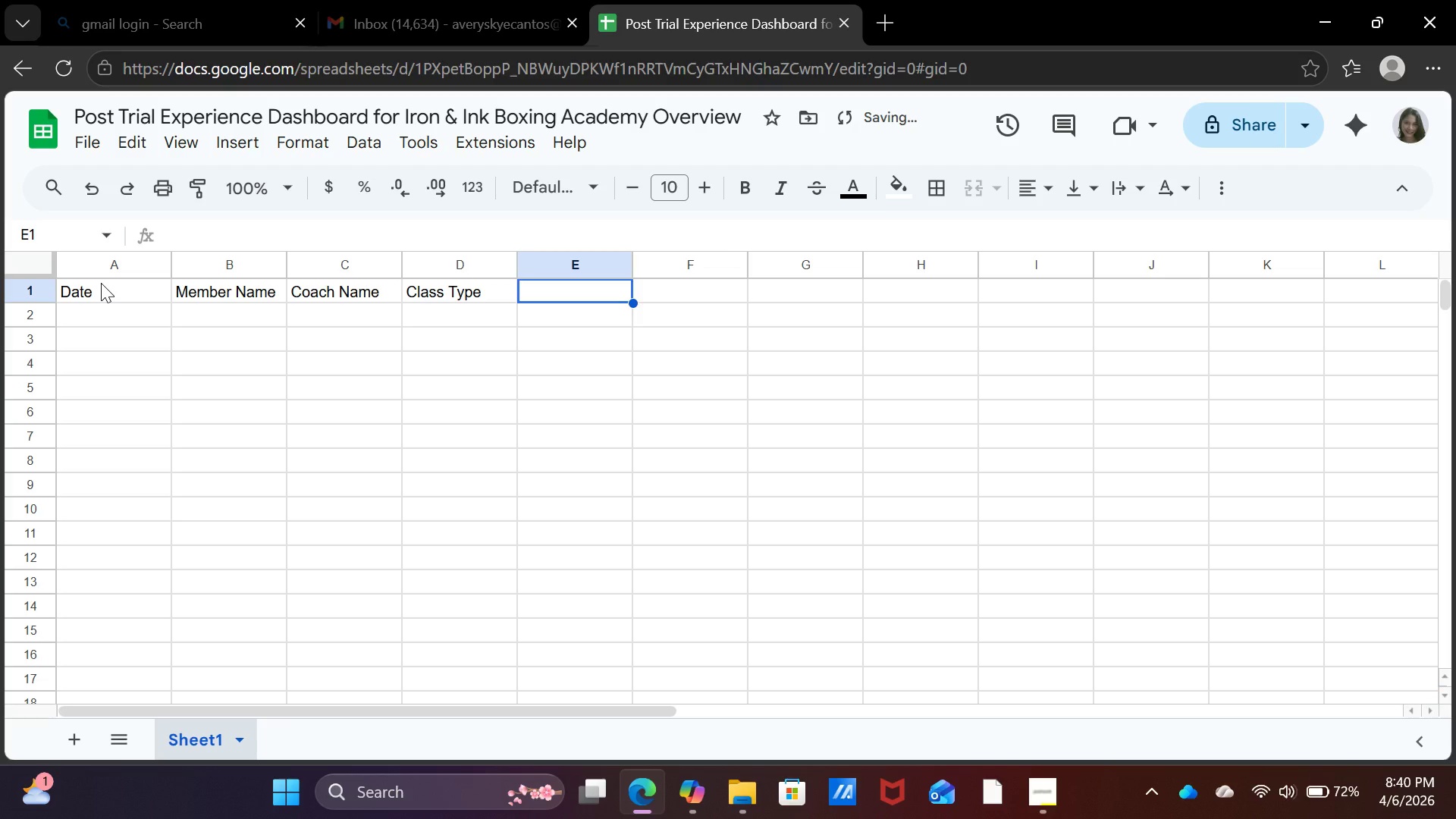 
type(Difficukty Rating )
 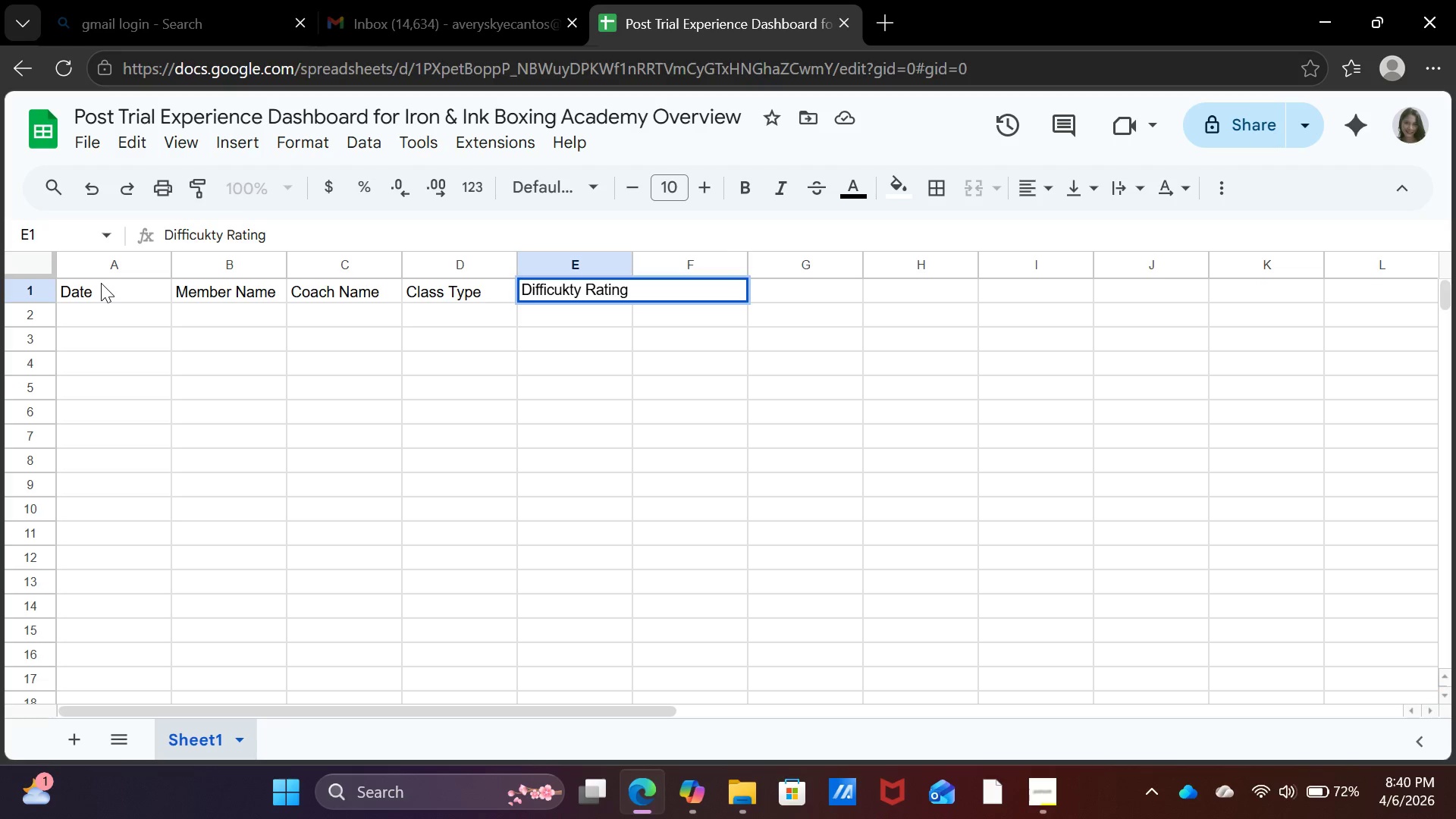 
type((1-5))
 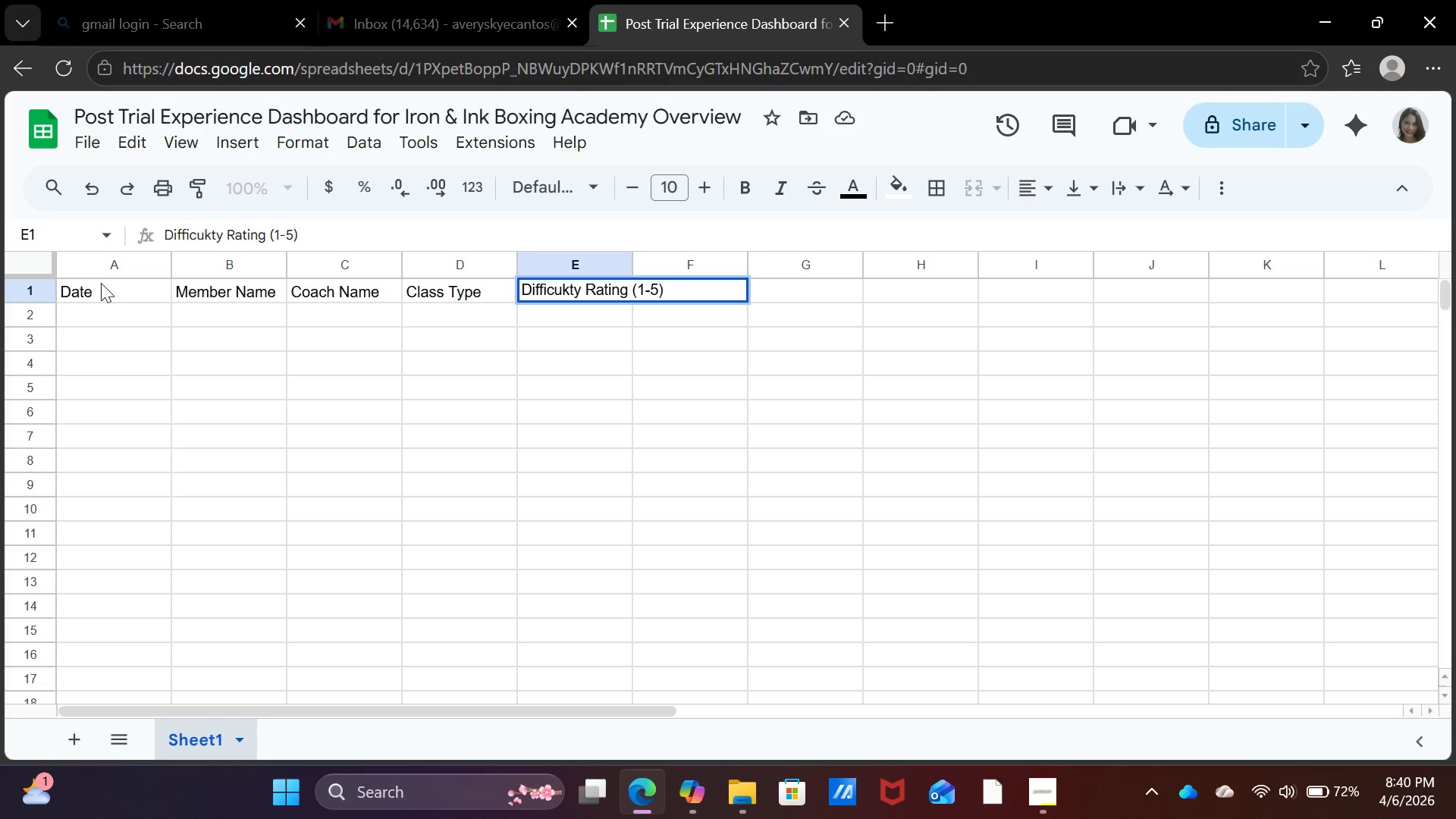 
key(ArrowRight)
 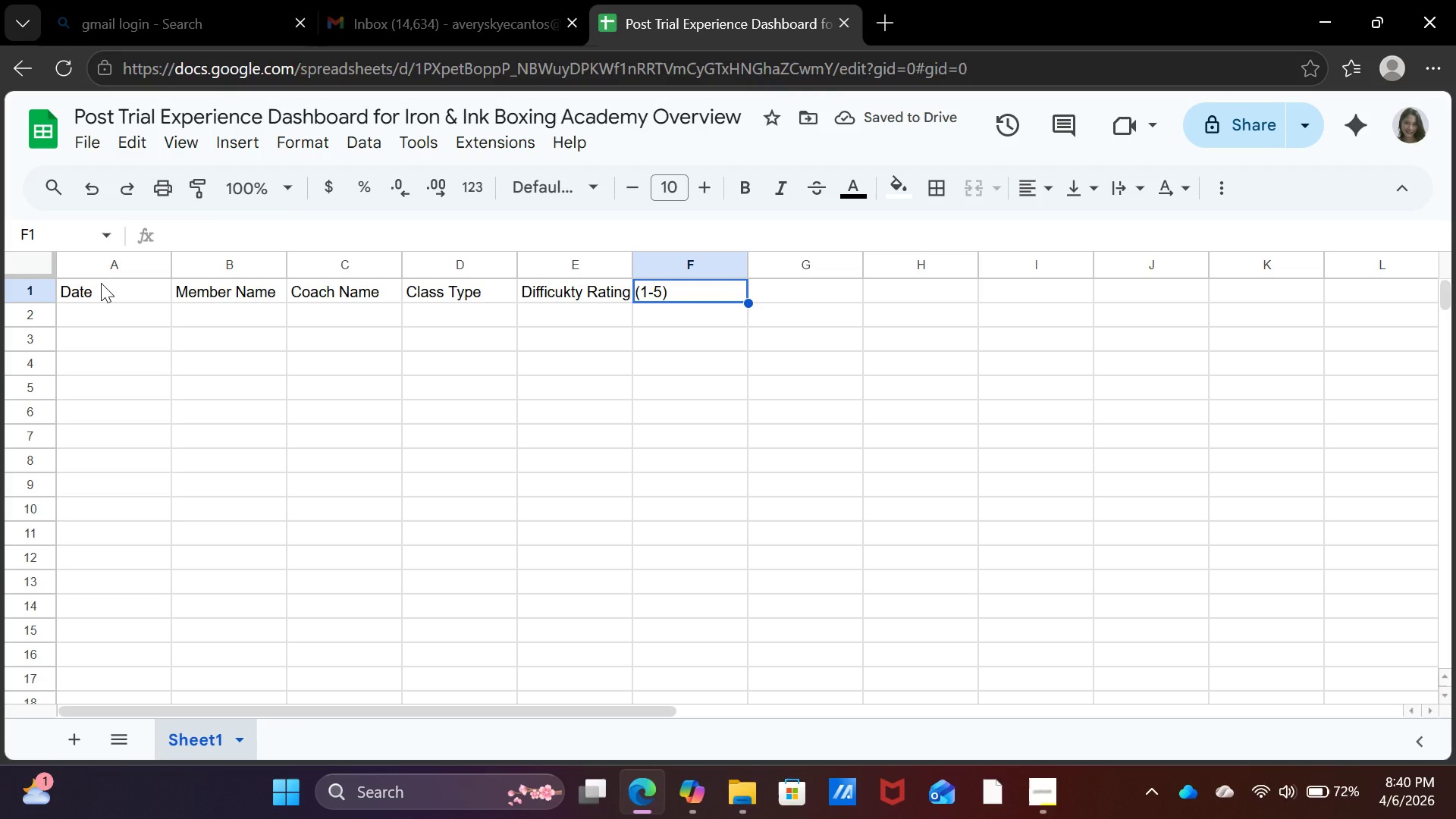 
type(Coaching Saatisfaction)
key(Backspace)
key(Backspace)
key(Backspace)
key(Backspace)
key(Backspace)
key(Backspace)
key(Backspace)
key(Backspace)
key(Backspace)
key(Backspace)
key(Backspace)
type(tisfaction ()
 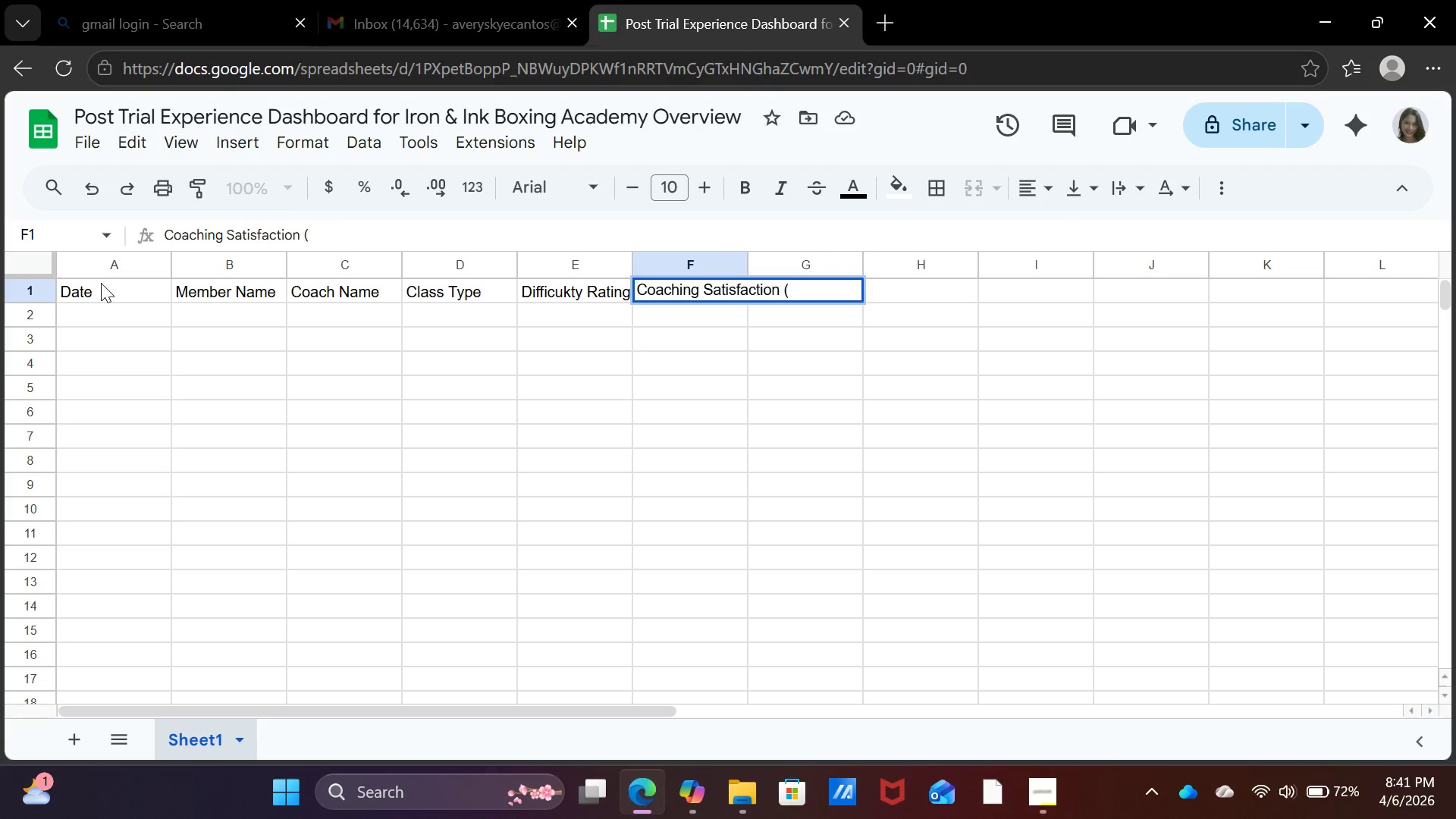 
type(1-10))
 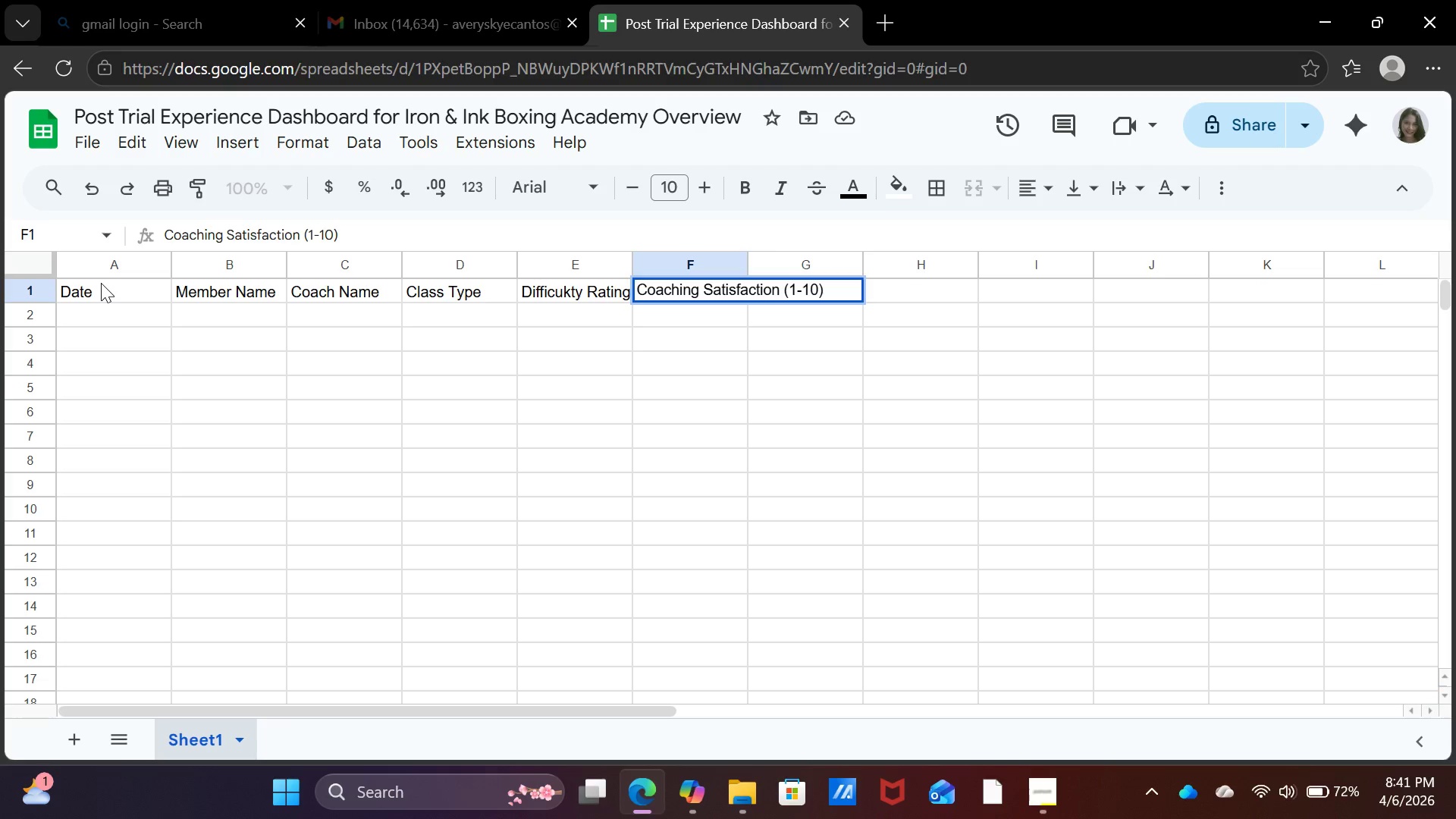 
key(ArrowRight)
 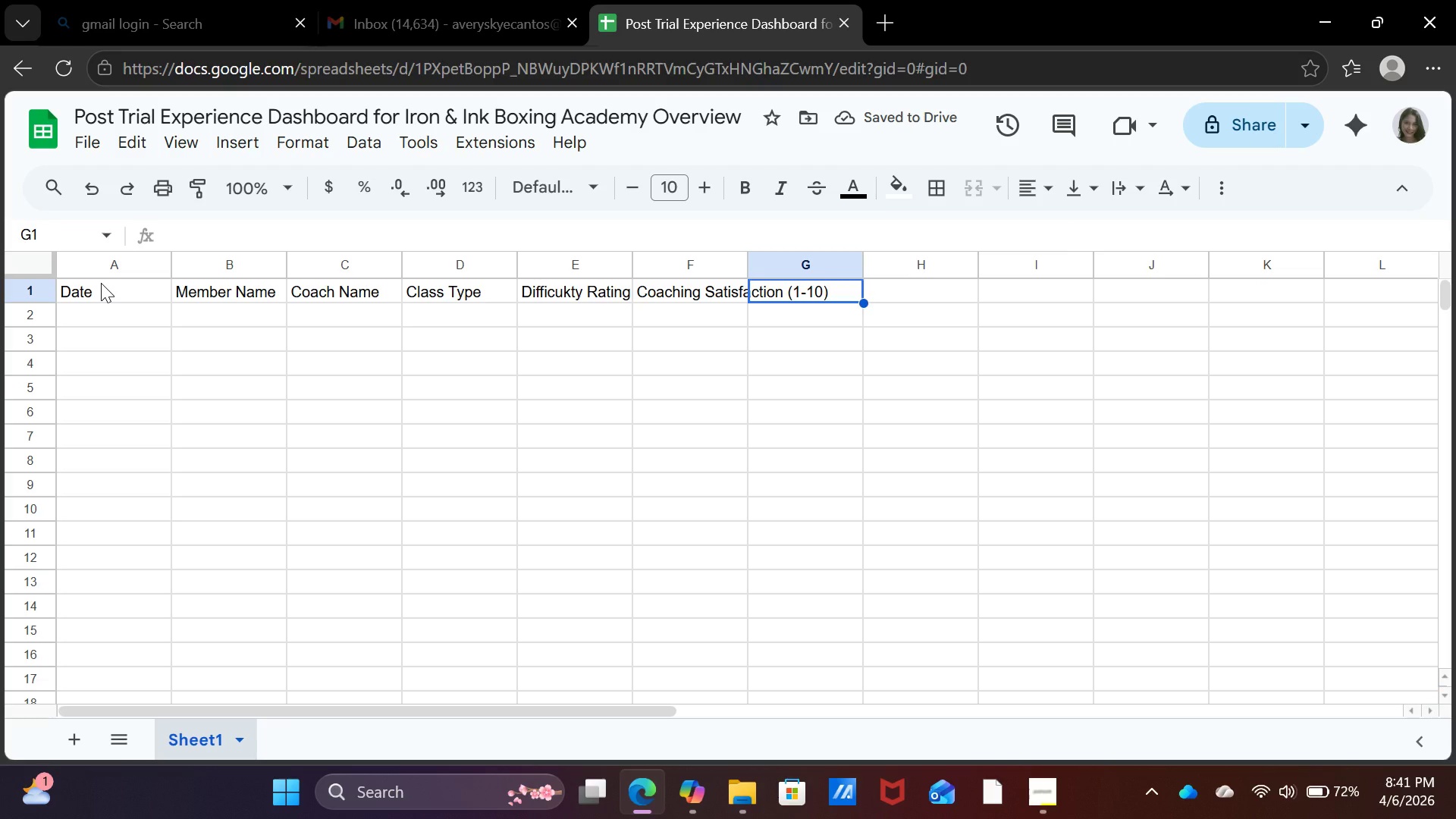 
type(Facilities Satisfaction (1-10))
 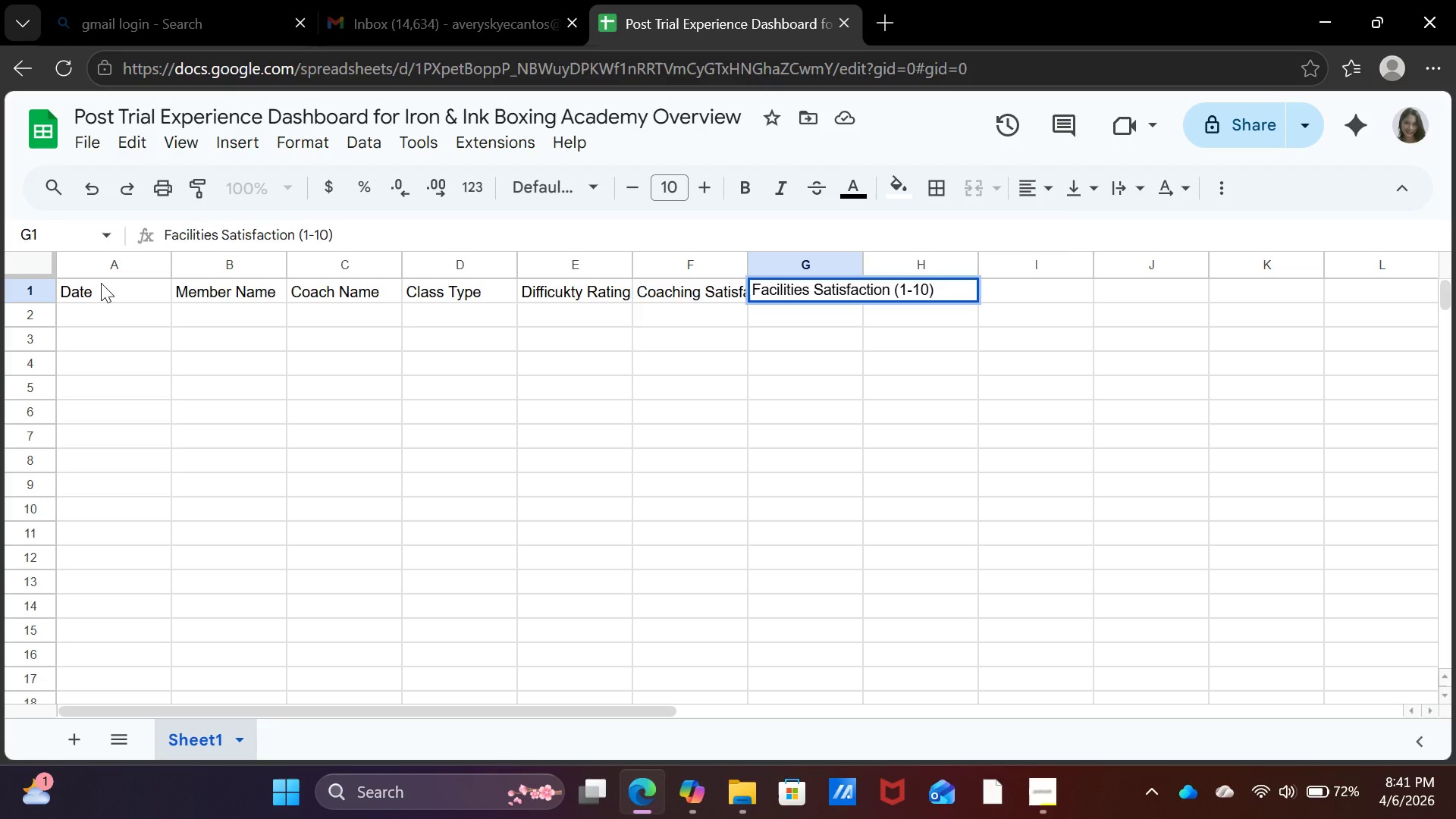 
key(ArrowRight)
 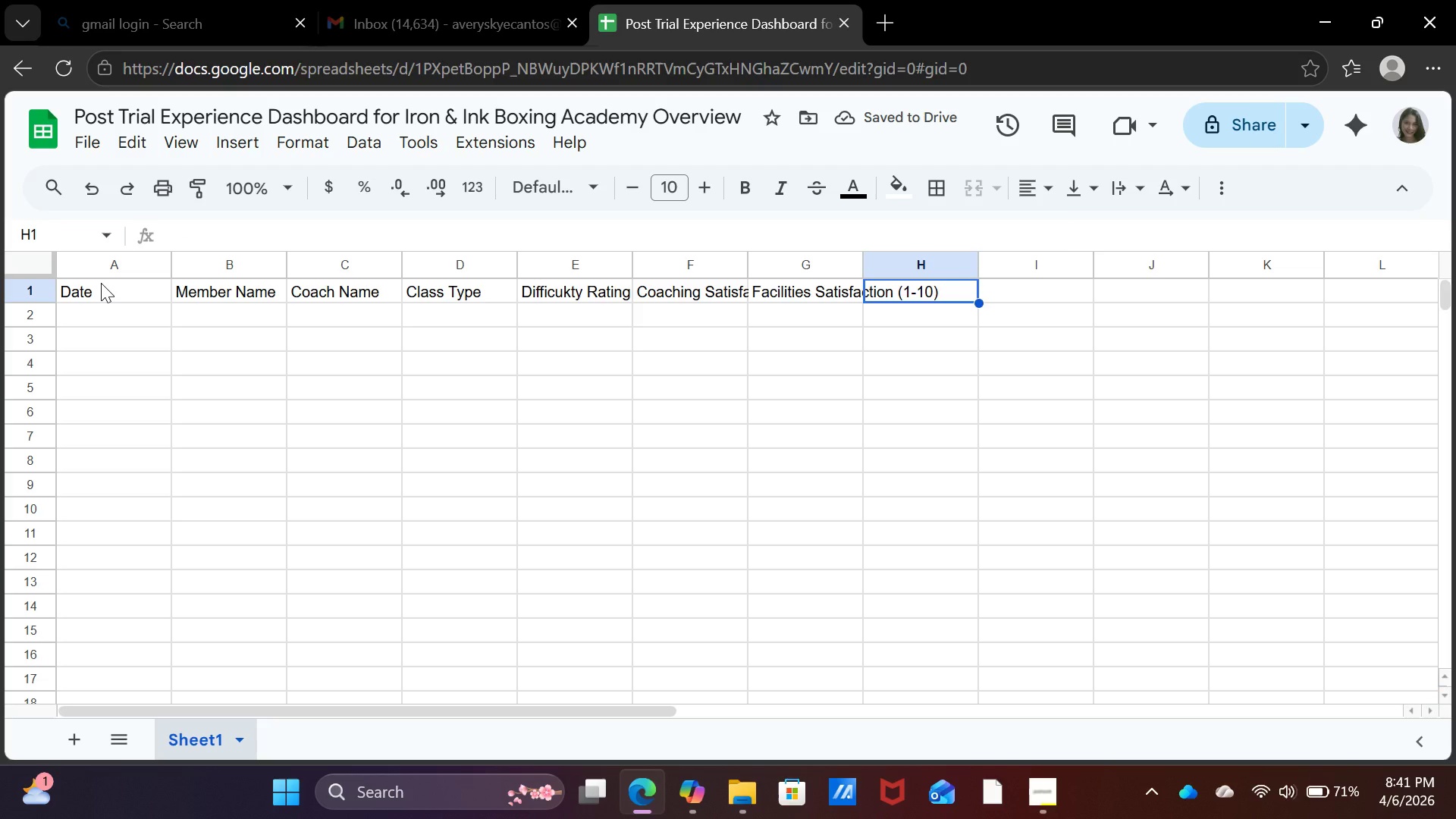 
type(Value for Money Satisfaction (1-10))
 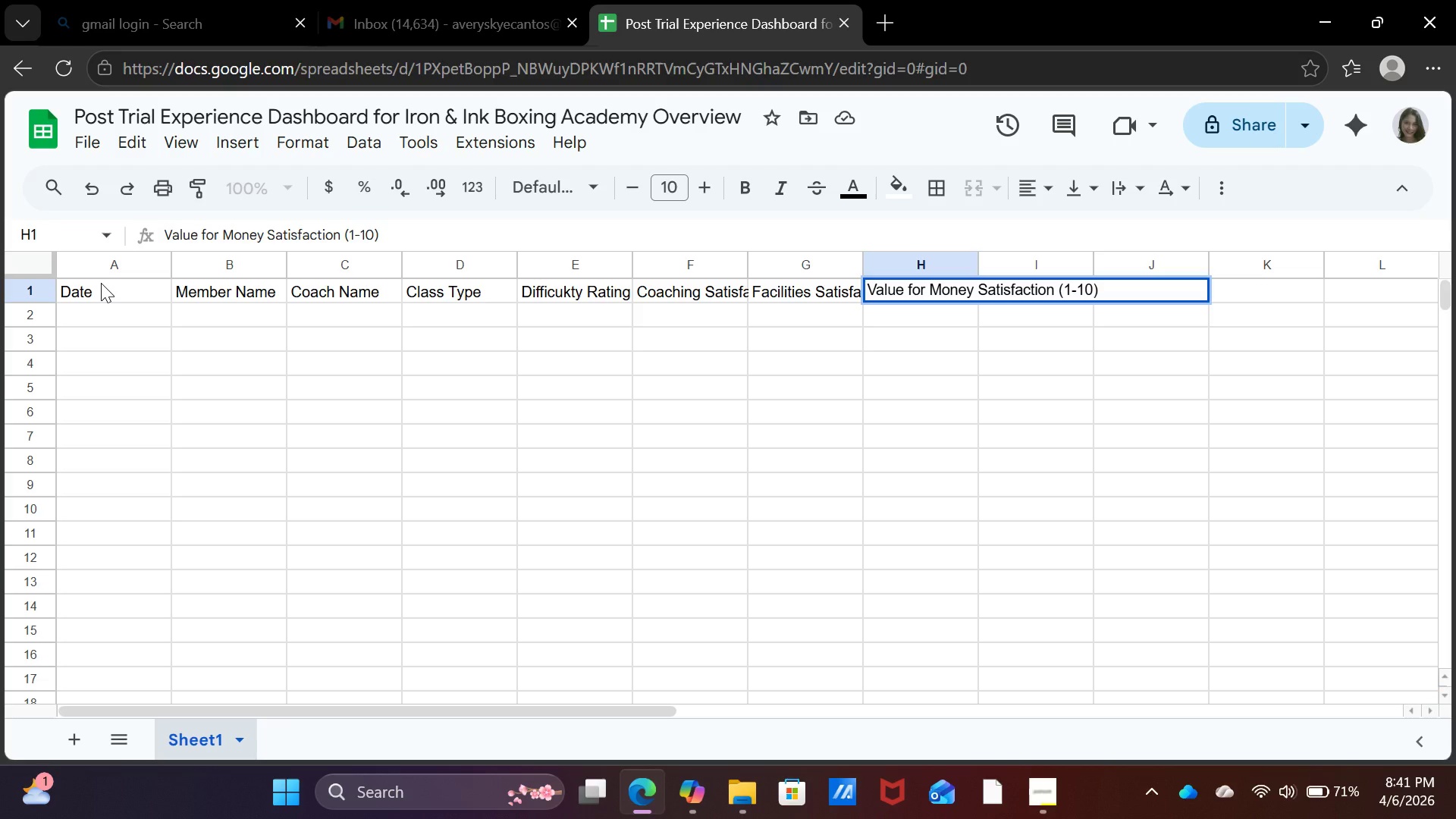 
key(ArrowRight)
 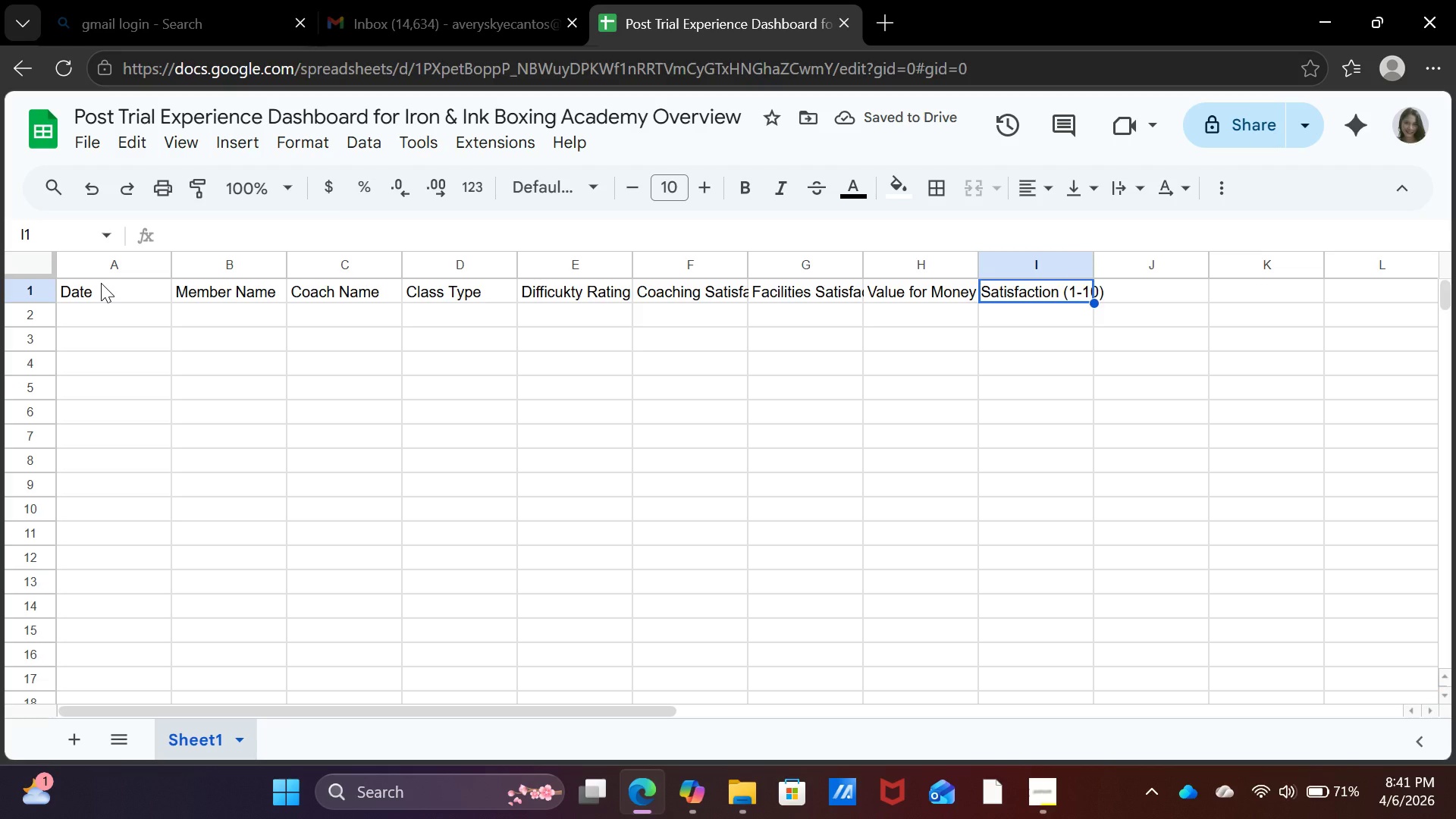 
type(Rey)
key(Backspace)
type(tention )
 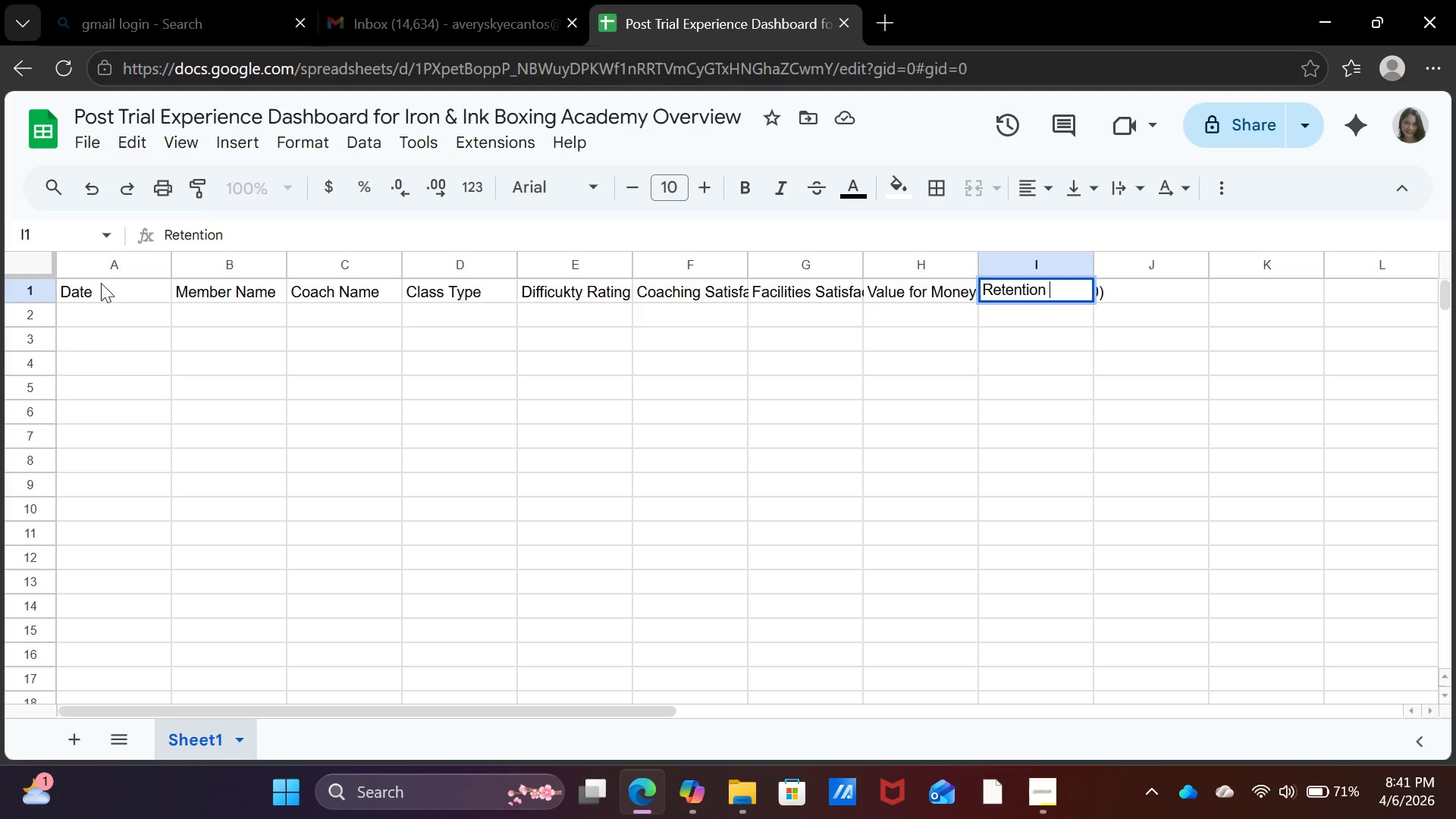 
type(Probability)
 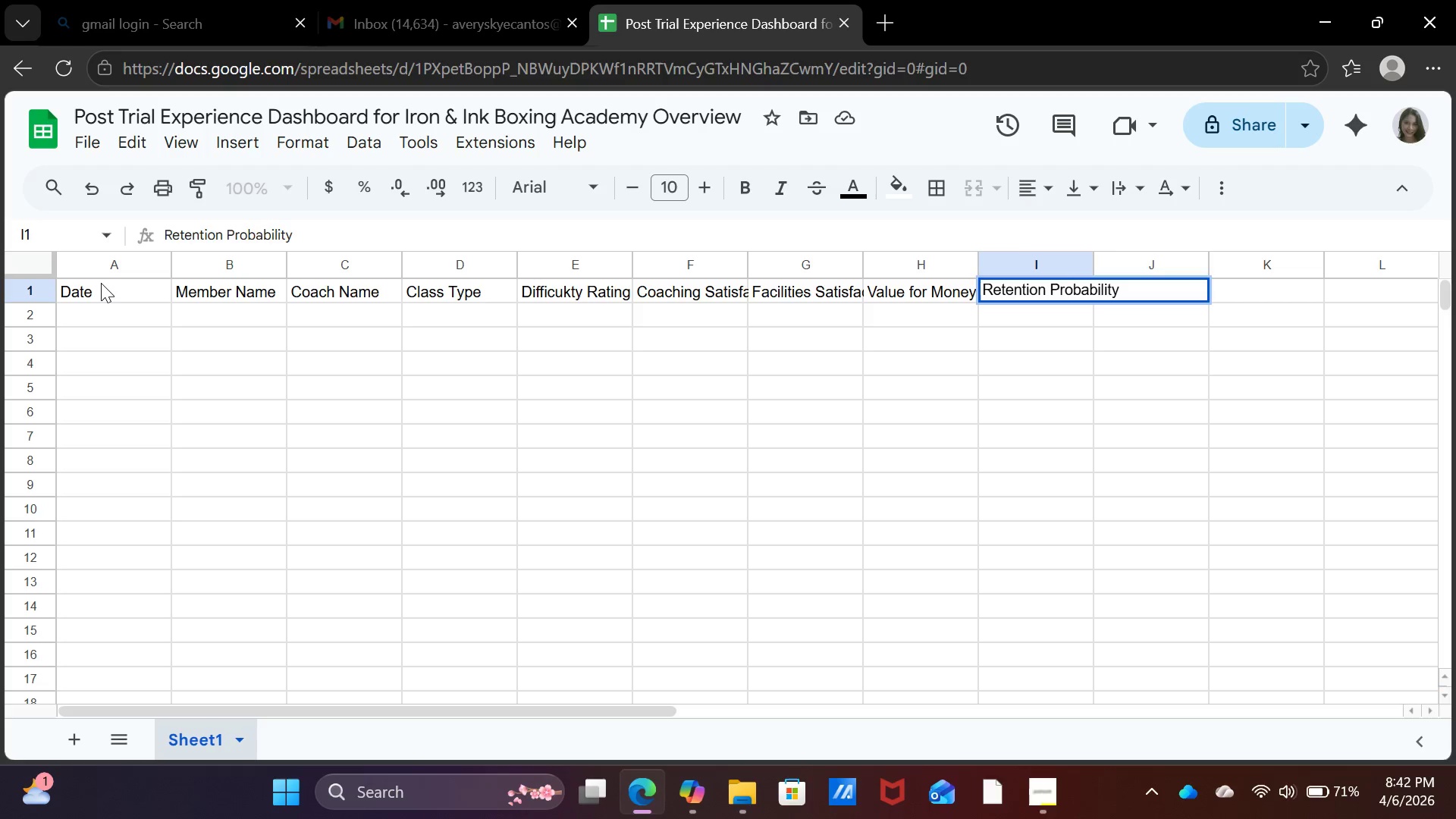 
type( DSc)
key(Backspace)
key(Backspace)
key(Backspace)
type(Score)
 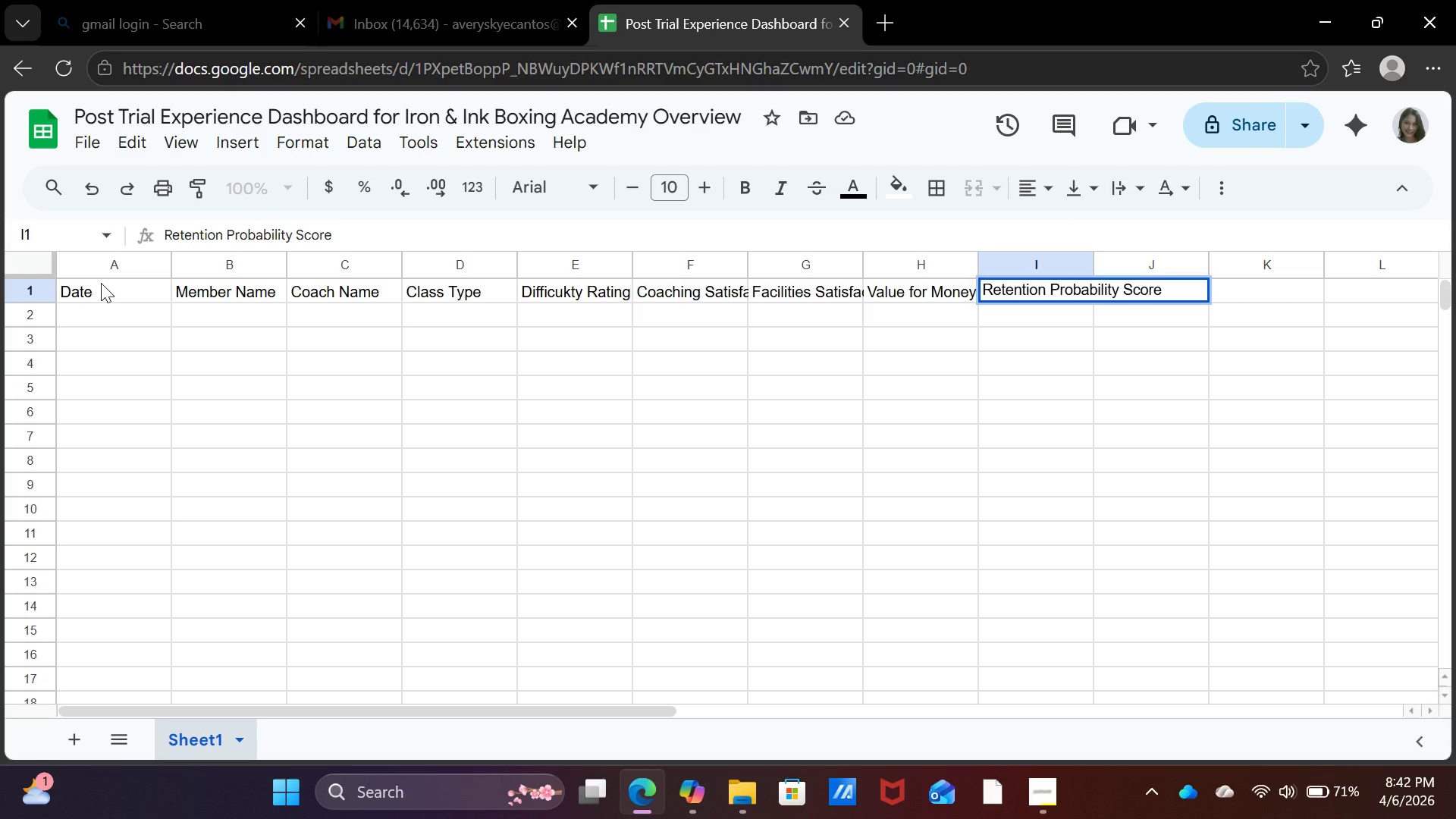 
key(Enter)
 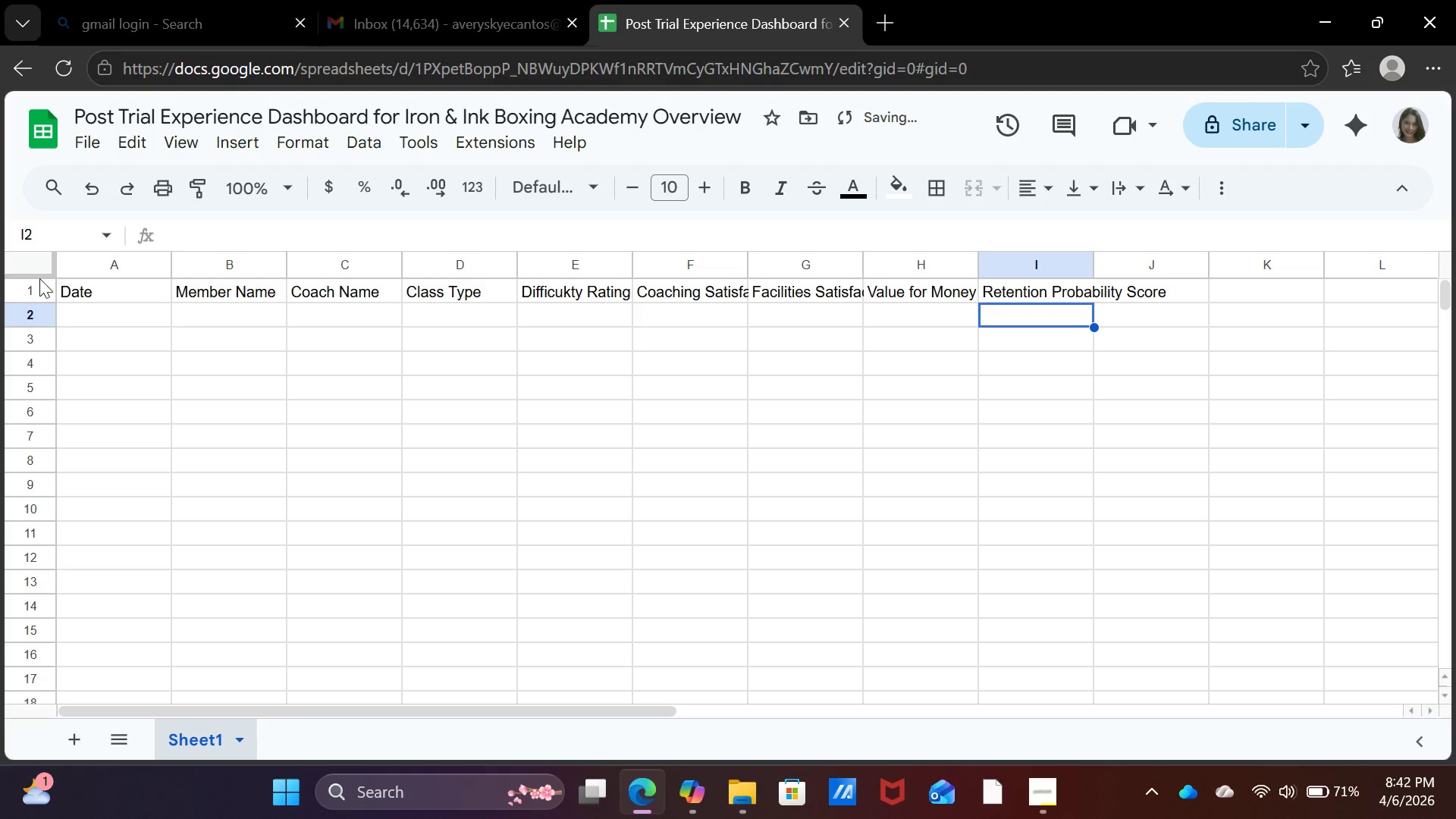 
left_click([39, 262])
 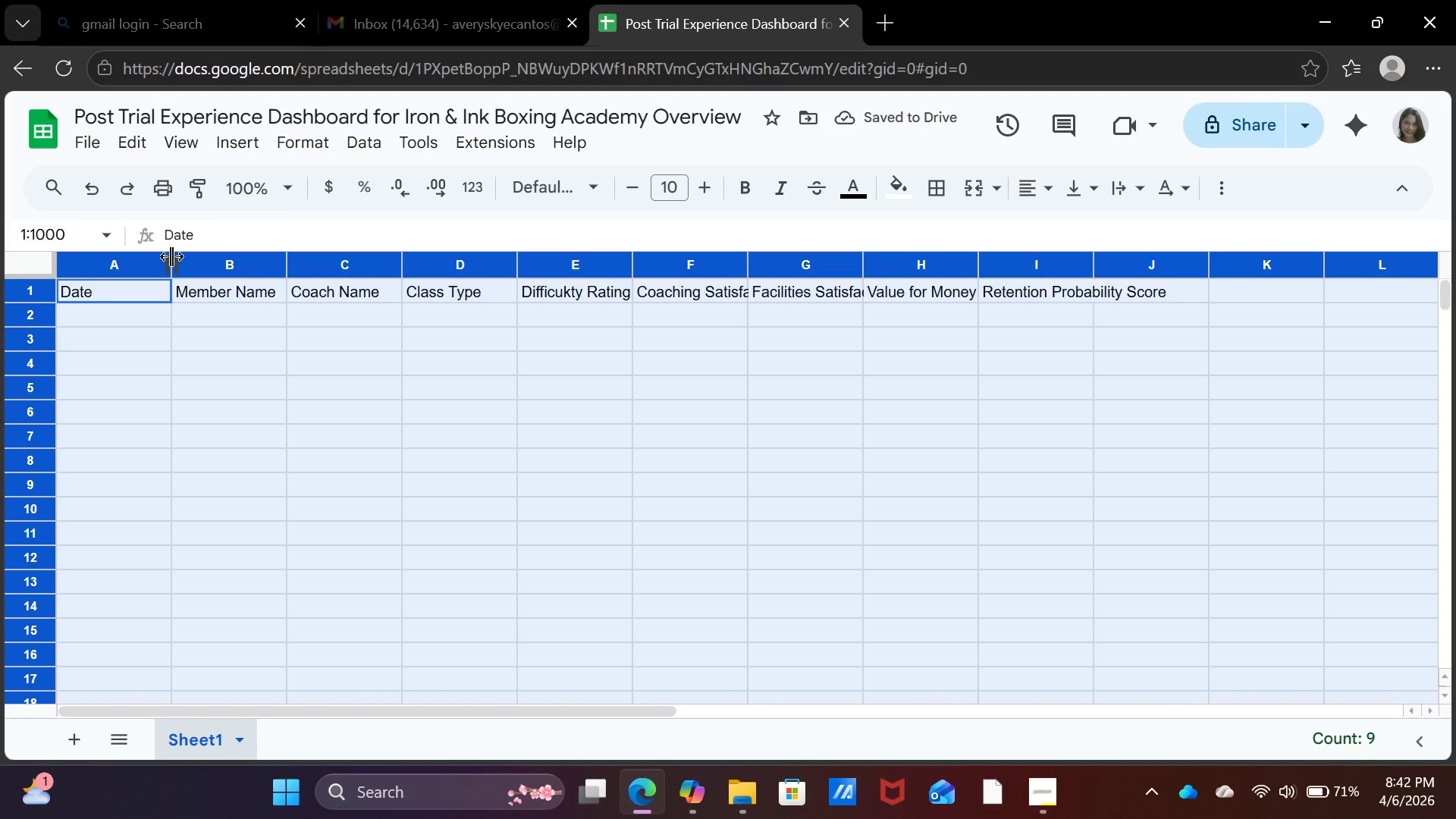 
double_click([171, 256])
 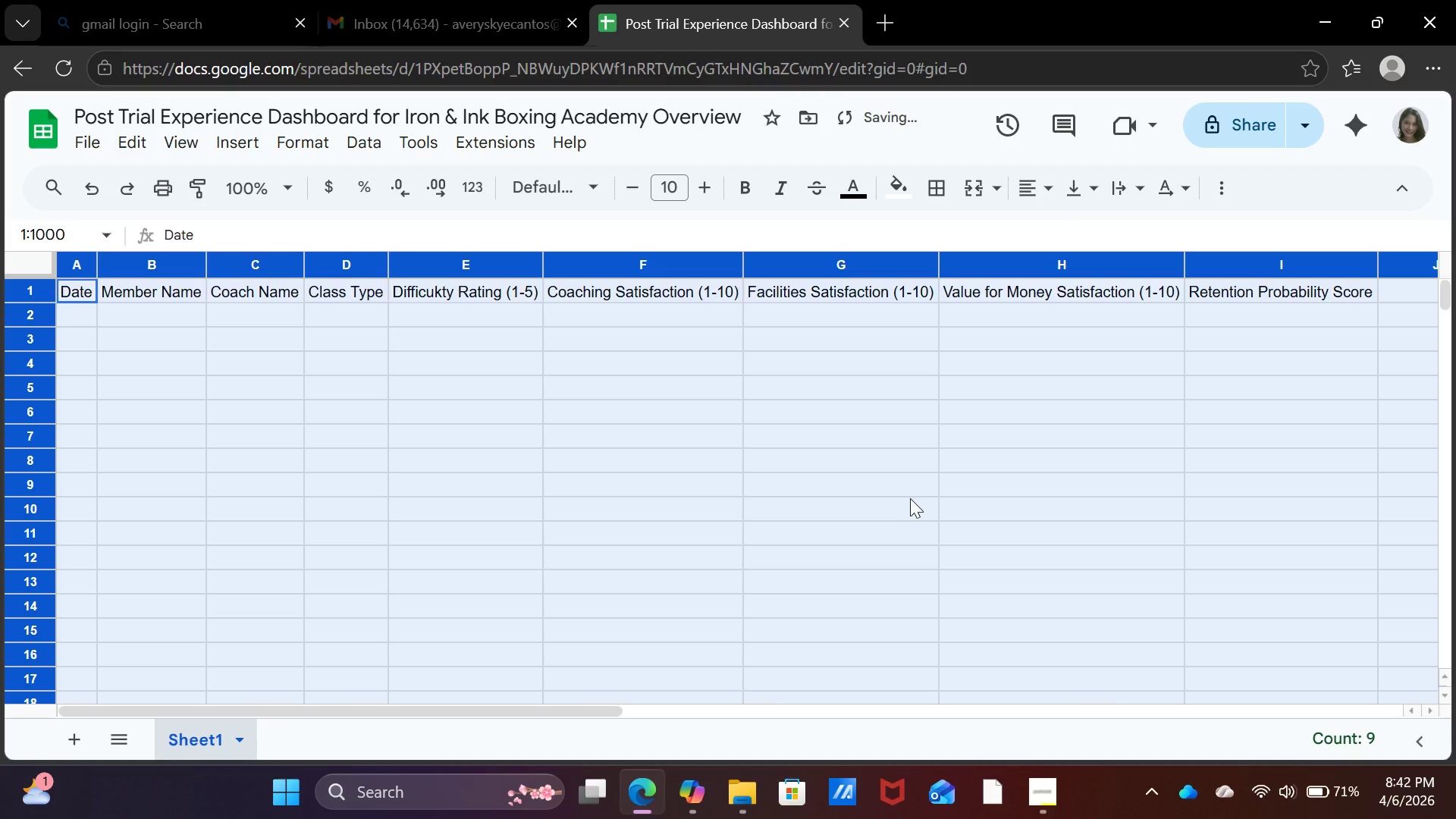 
left_click([912, 498])
 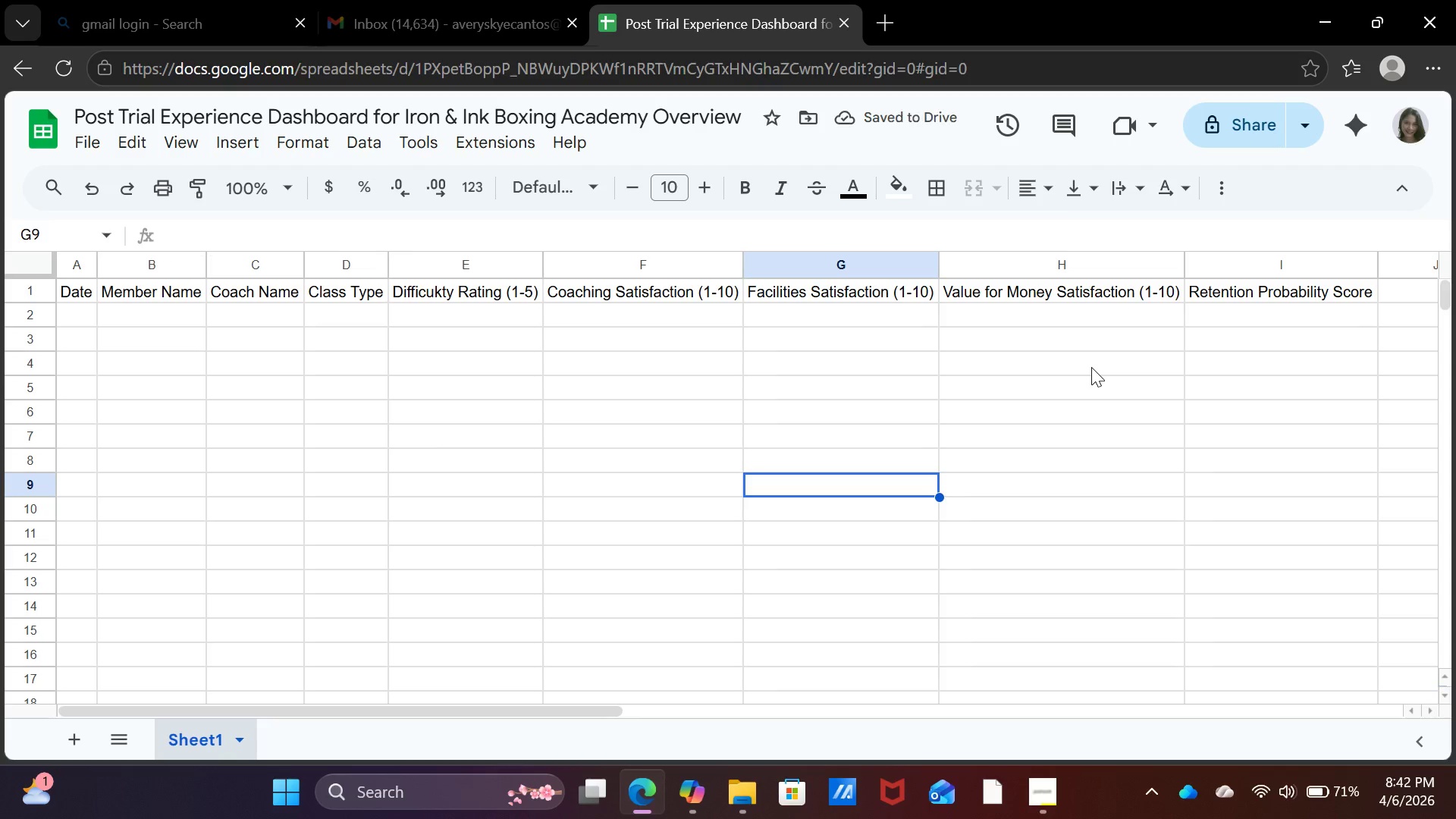 
left_click([1091, 367])
 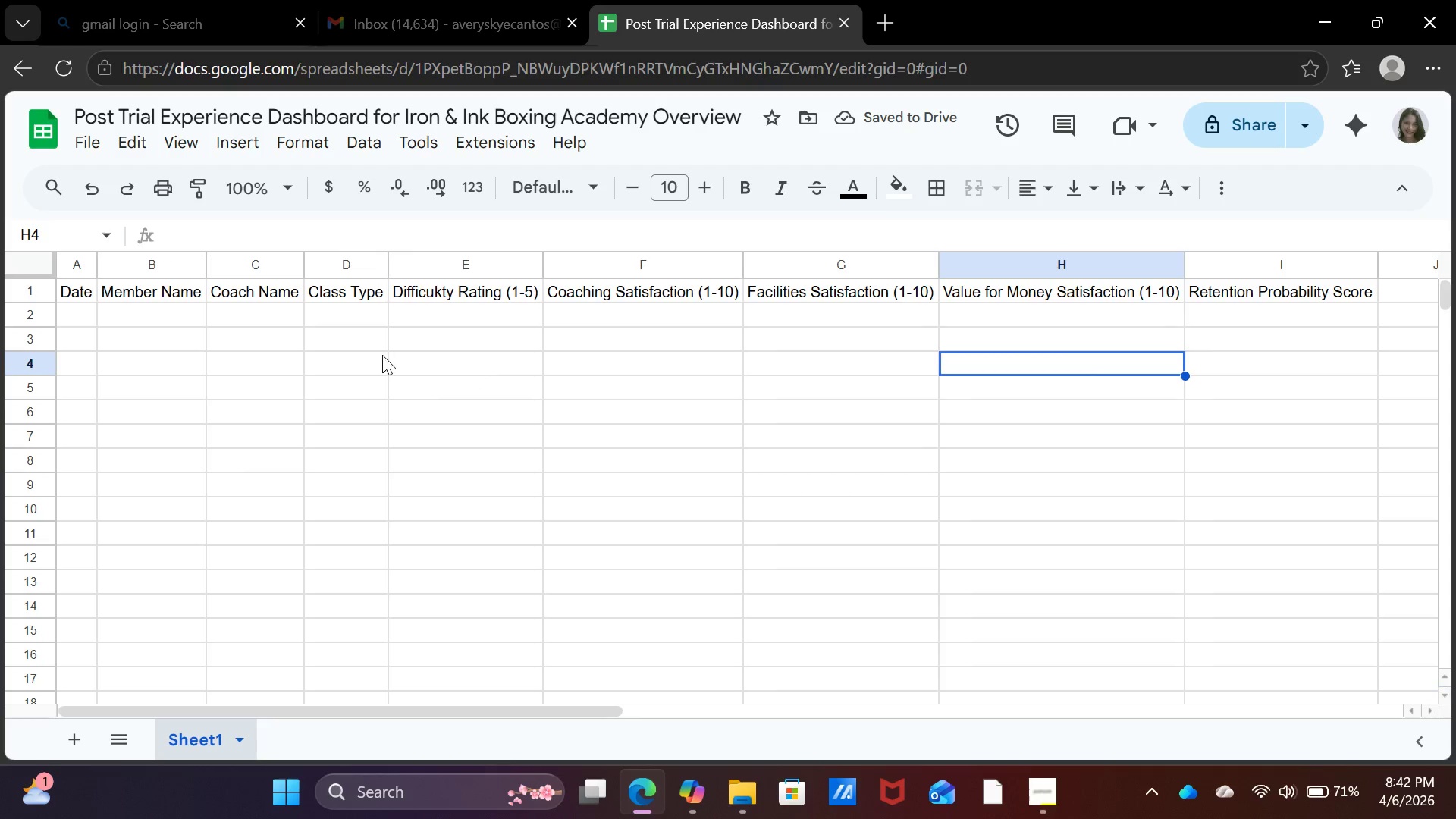 
left_click([382, 355])
 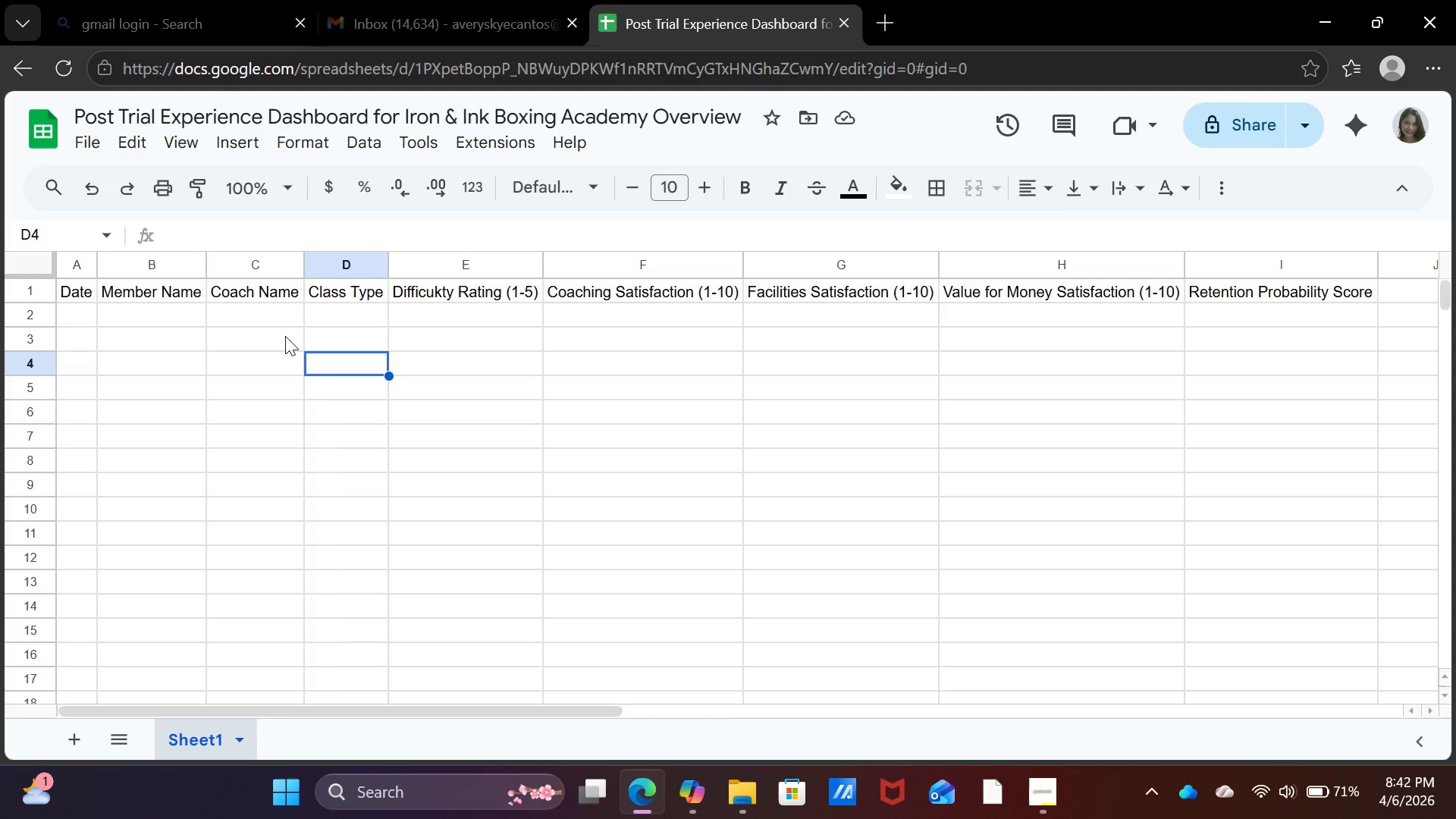 
wait(34.41)
 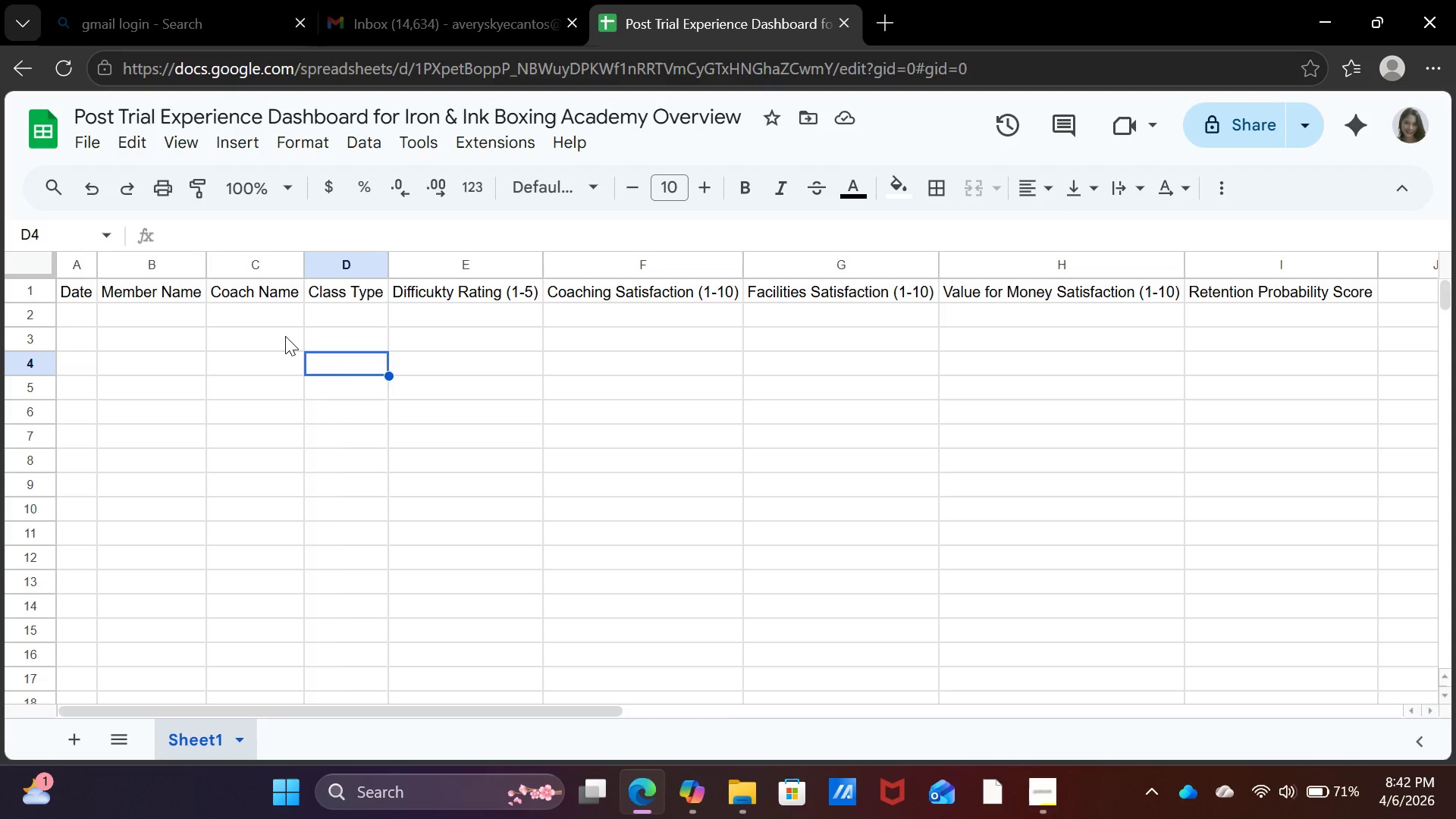 
right_click([209, 730])
 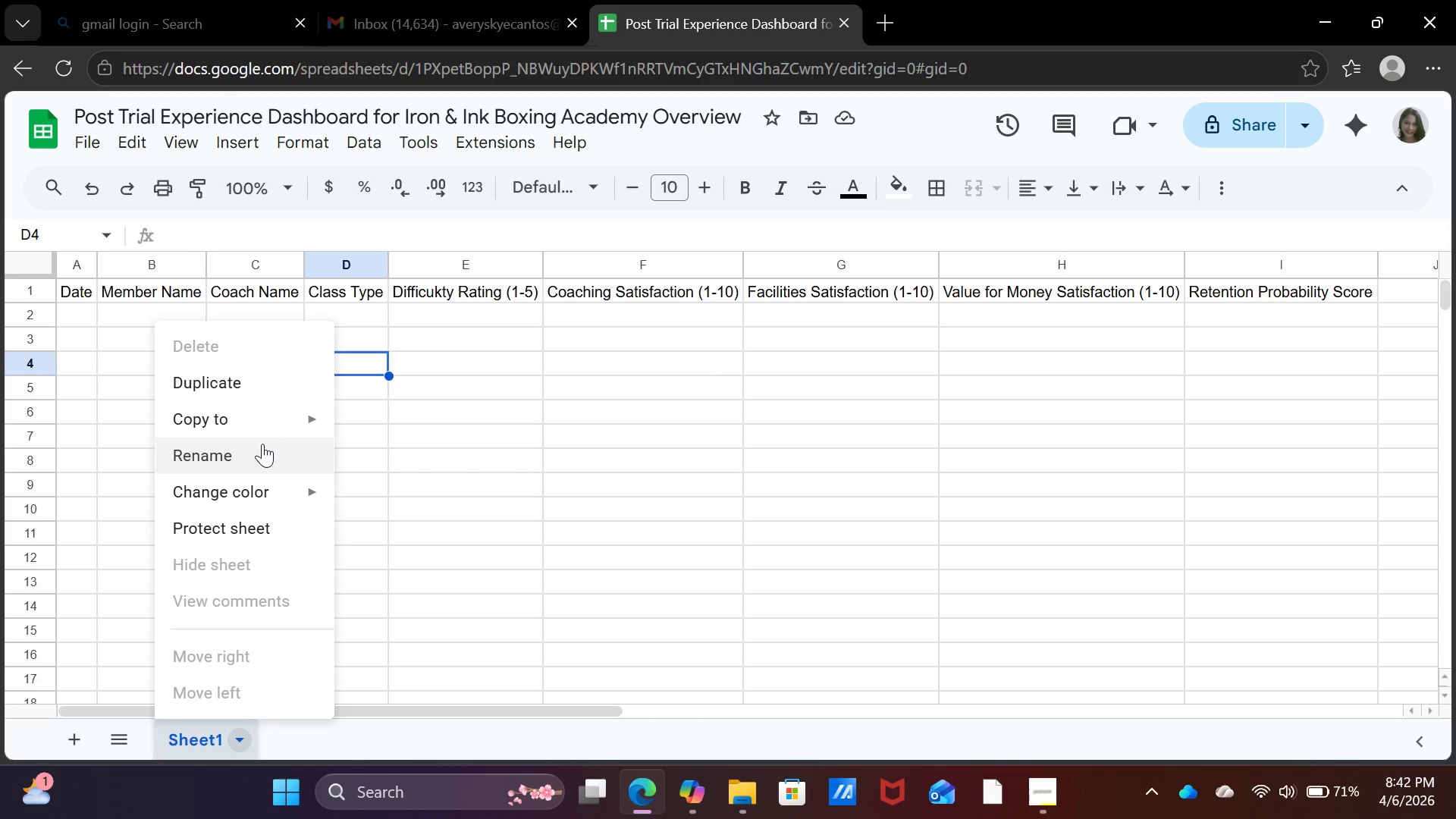 
left_click([261, 454])
 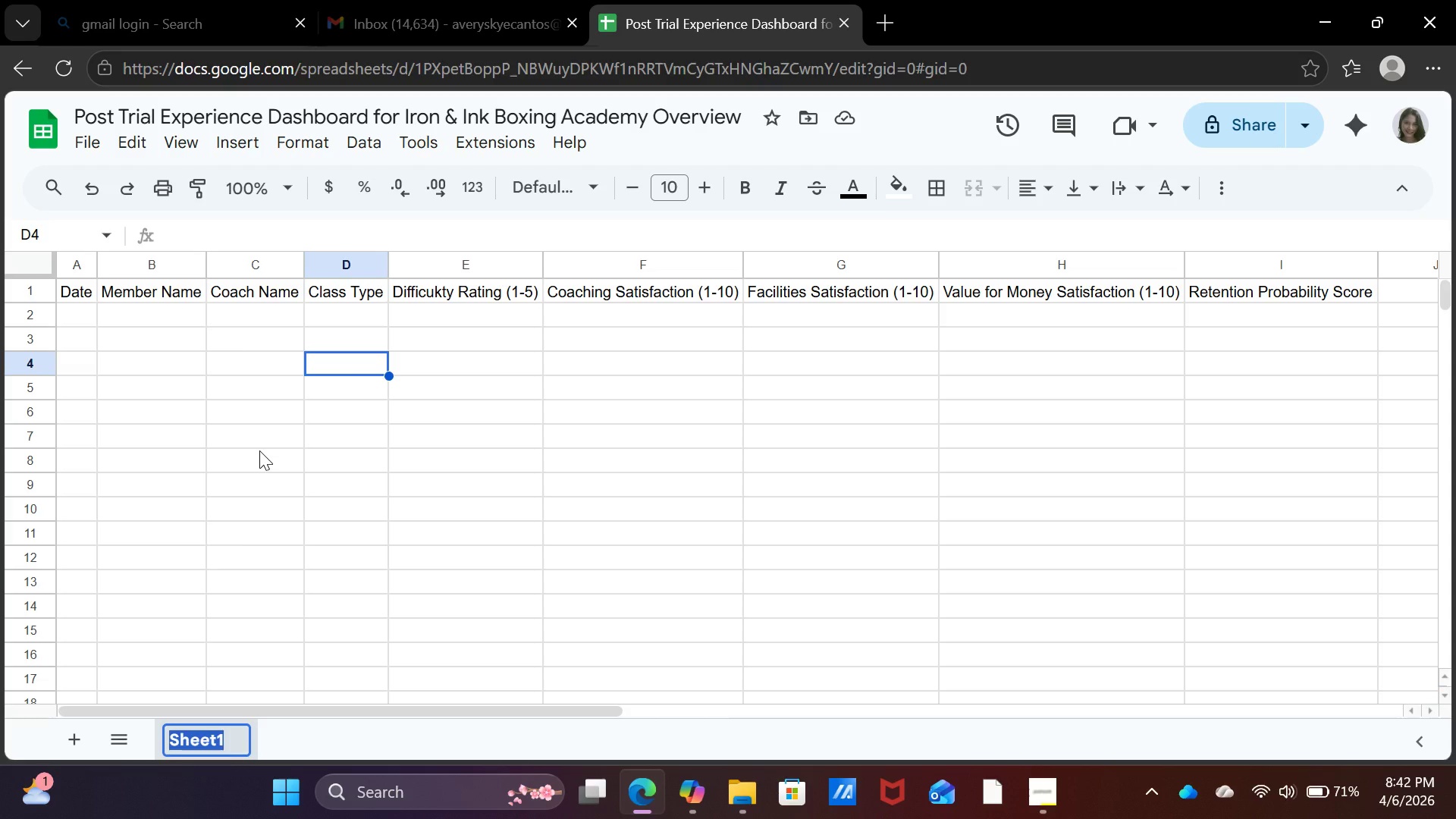 
type(Sury)
key(Backspace)
type(vey Data)
 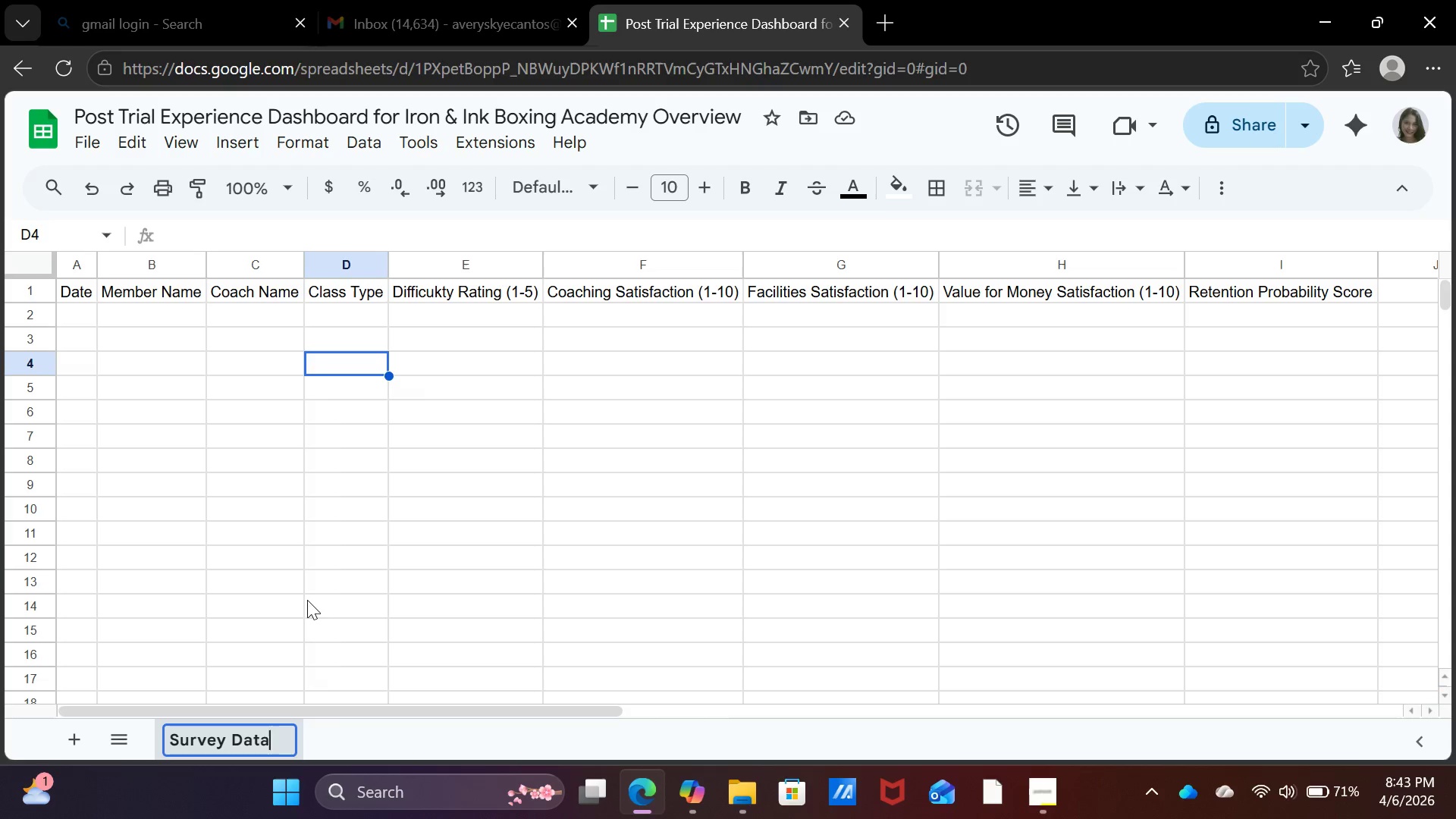 
left_click([404, 544])
 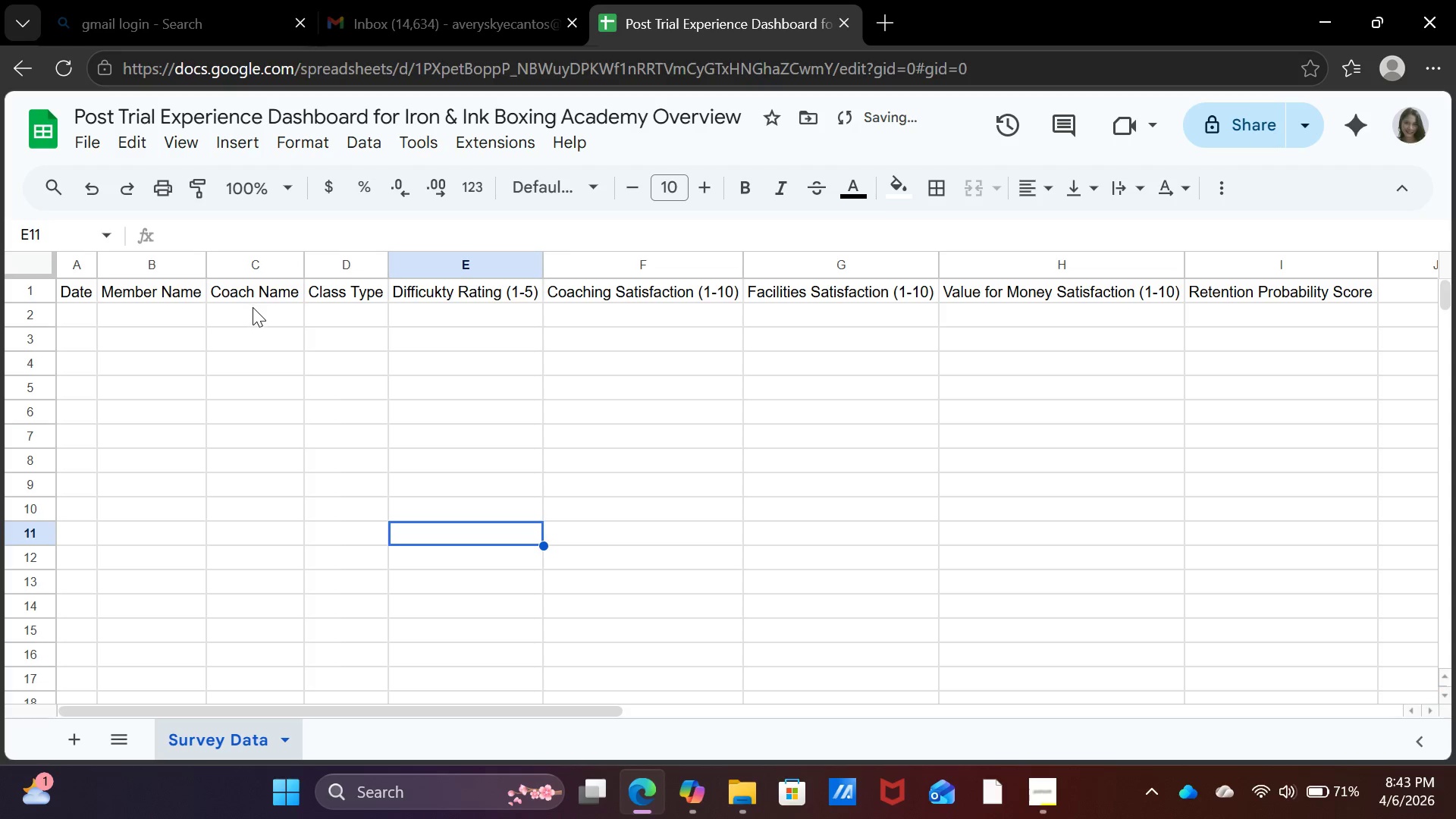 
left_click([259, 315])
 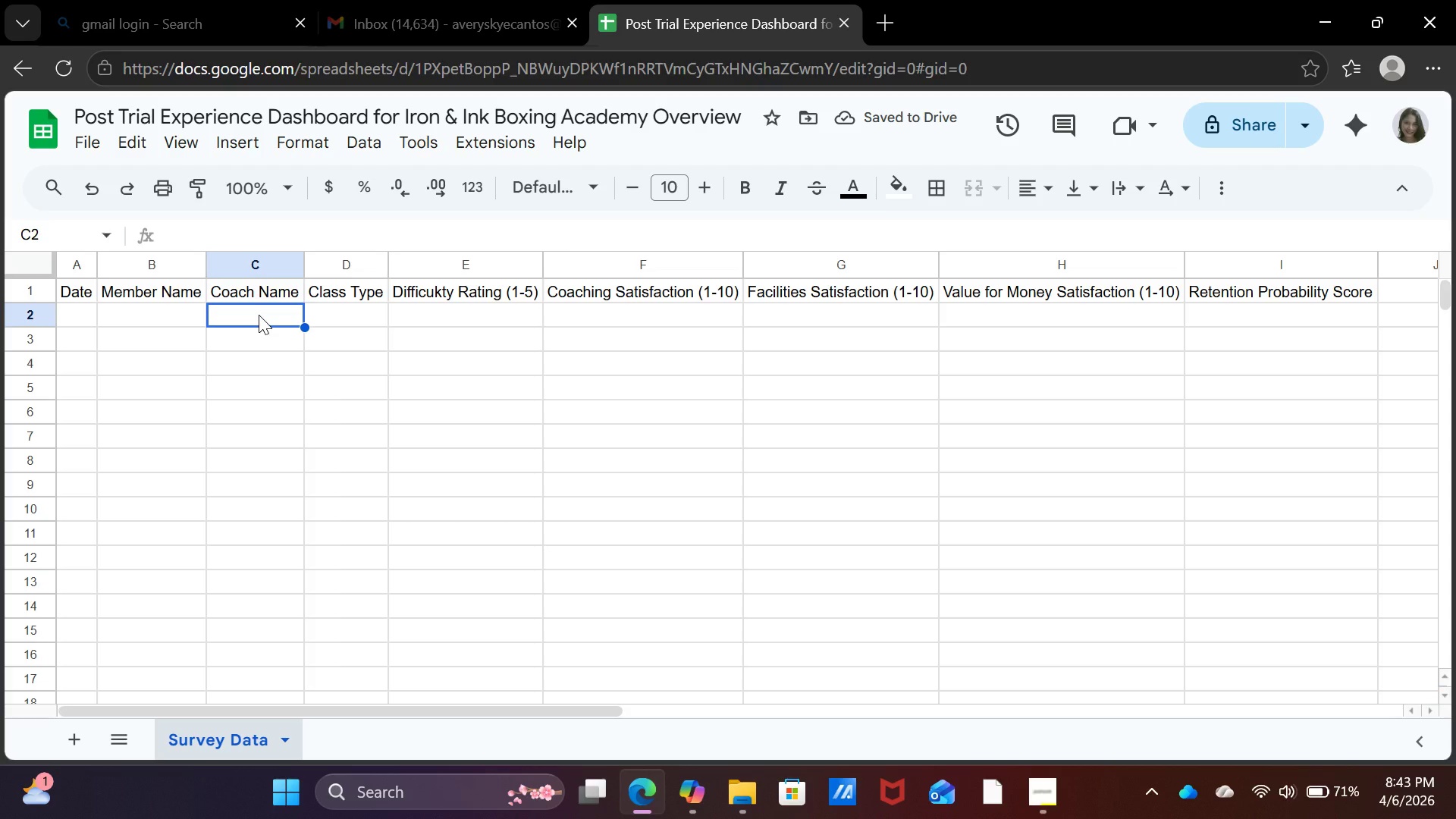 
wait(8.53)
 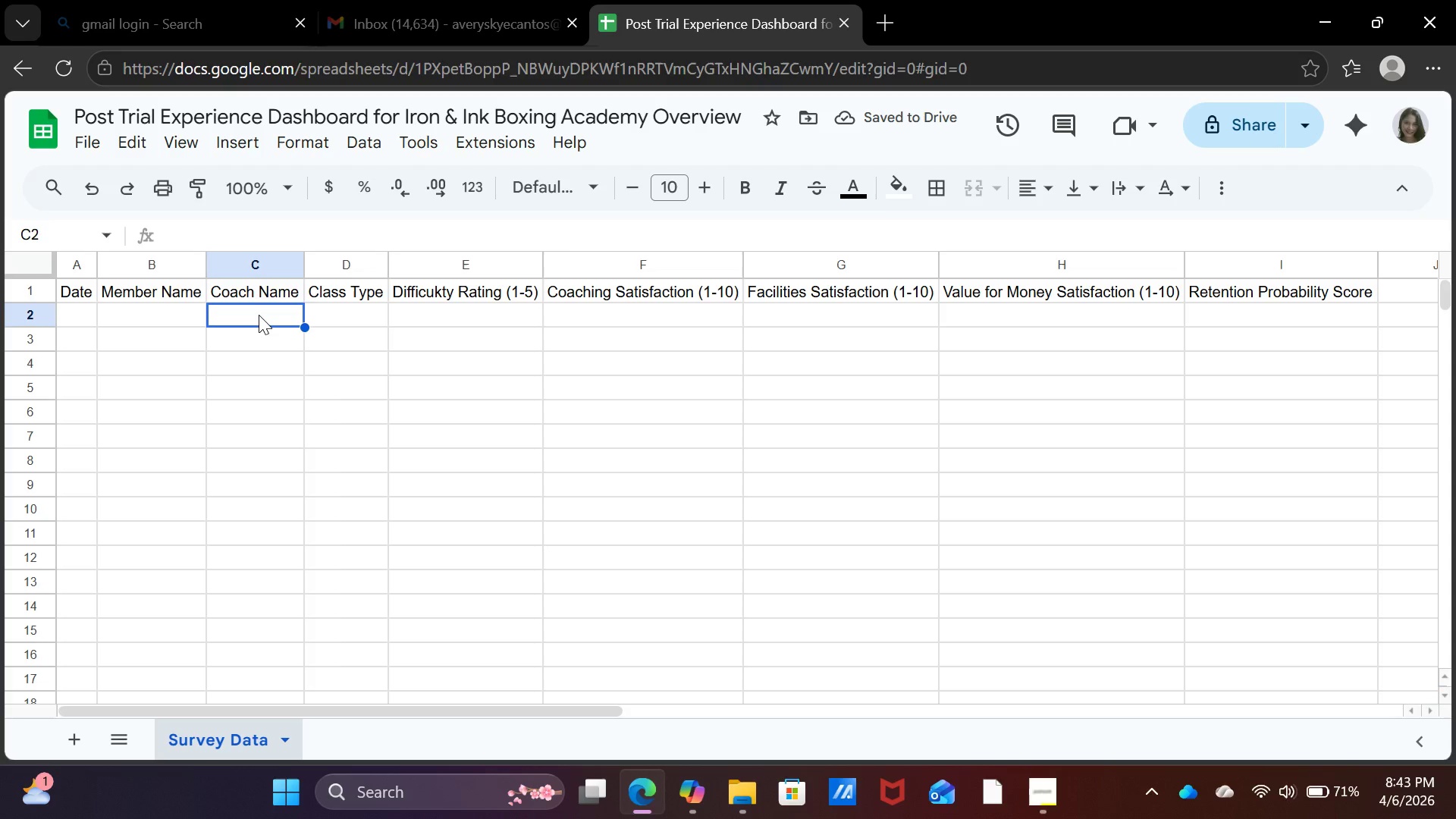 
key(Shift+ArrowDown)
 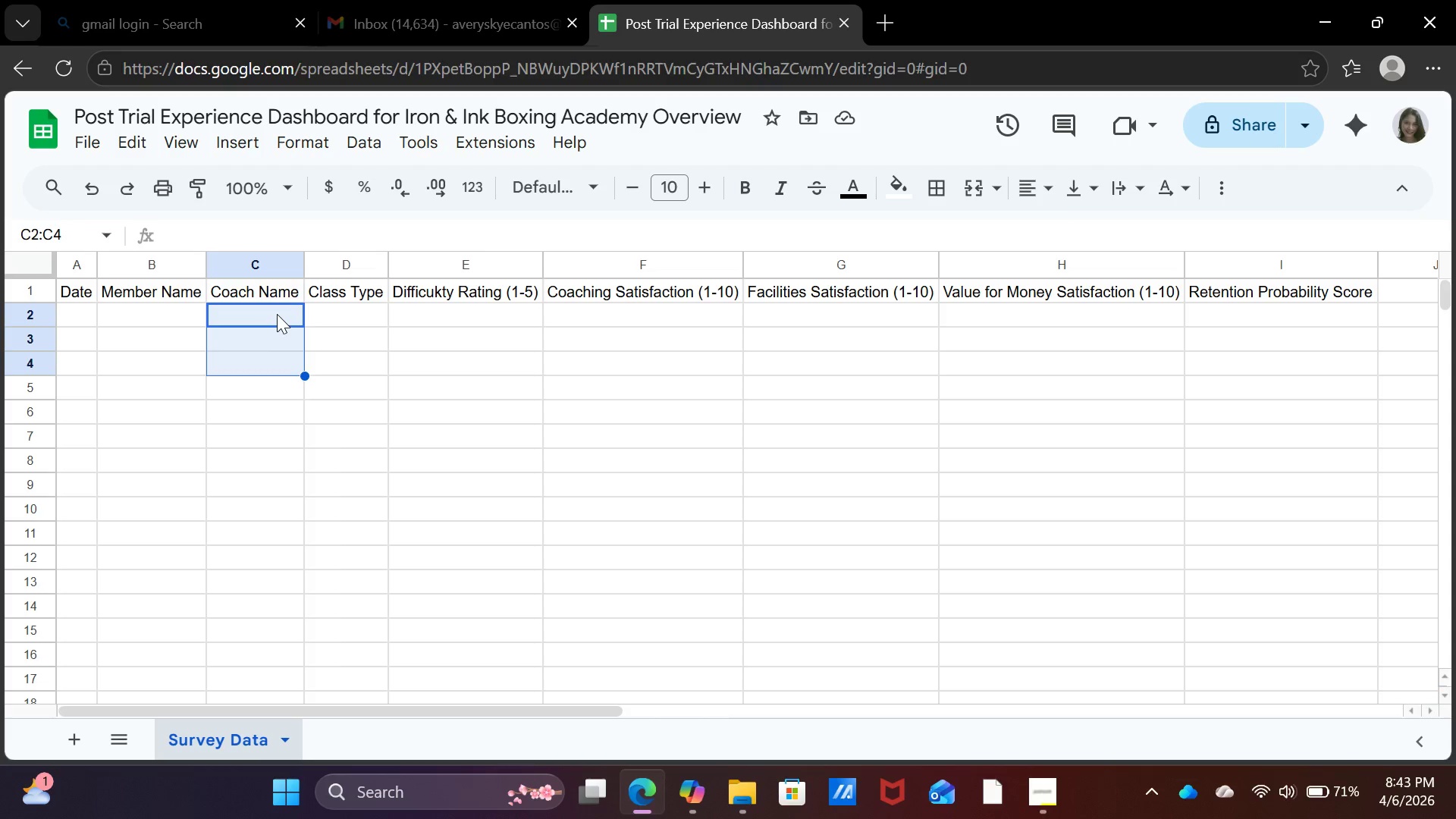 
key(Shift+ArrowDown)
 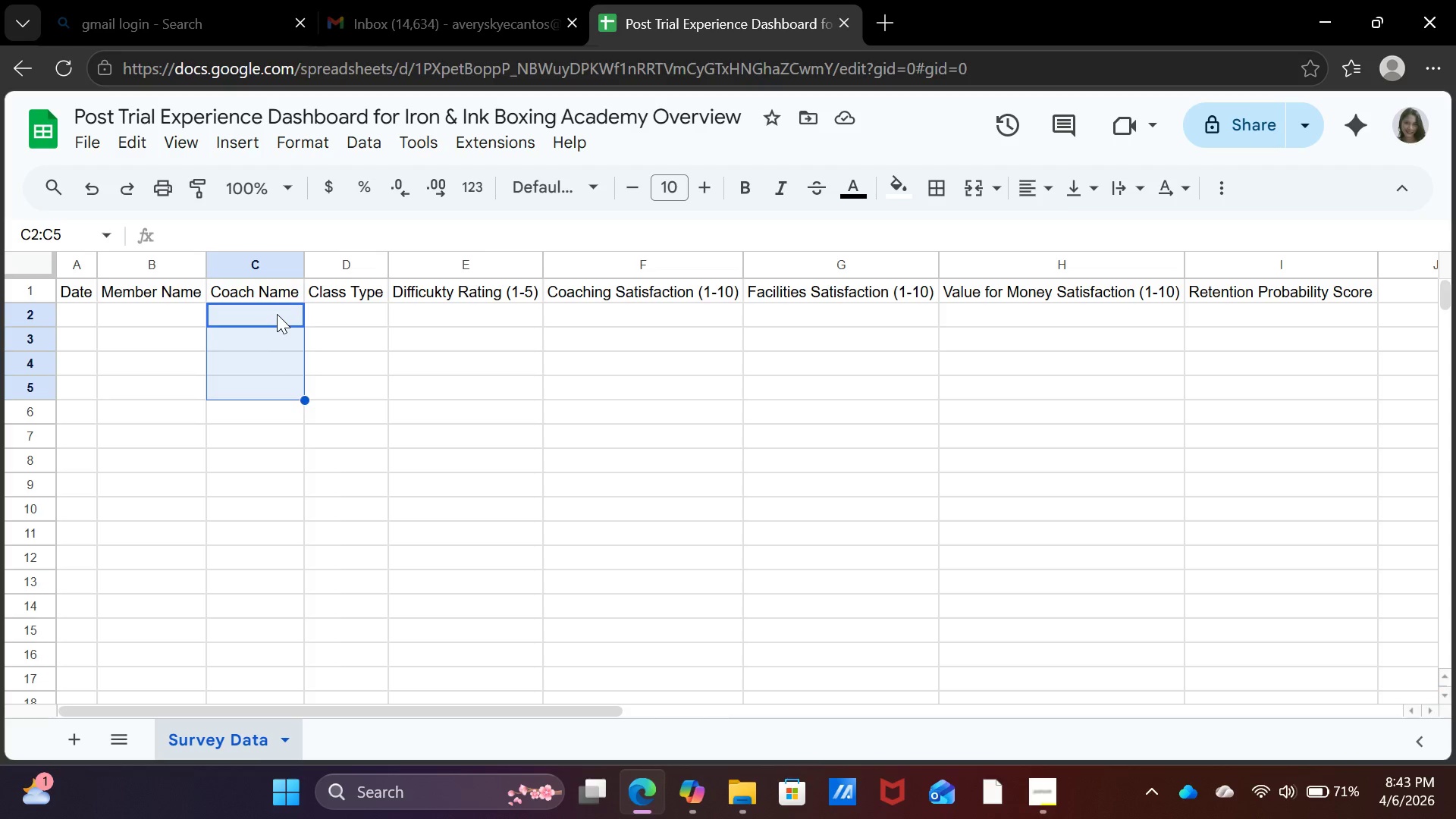 
key(Shift+ArrowDown)
 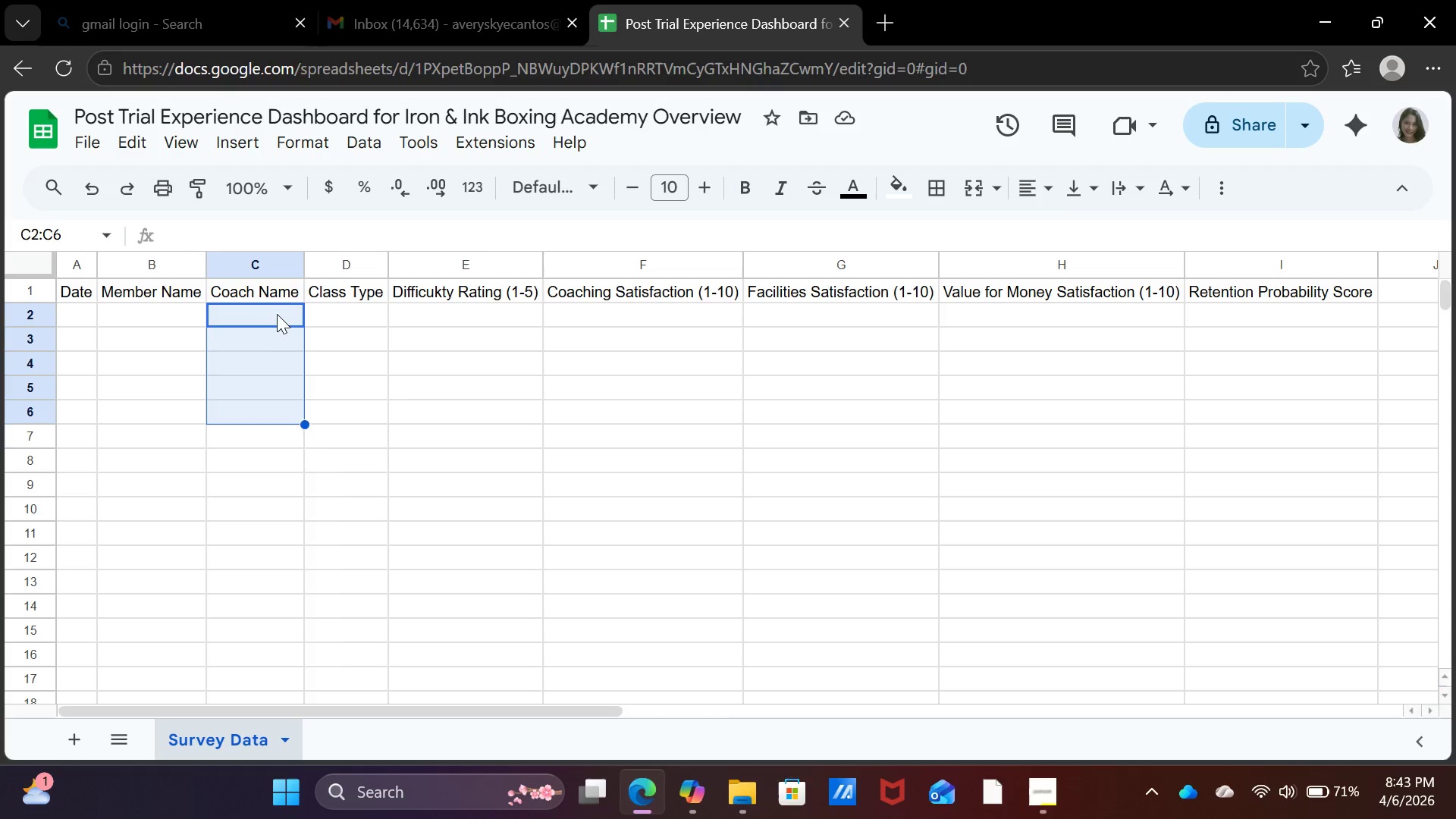 
key(Shift+ArrowDown)
 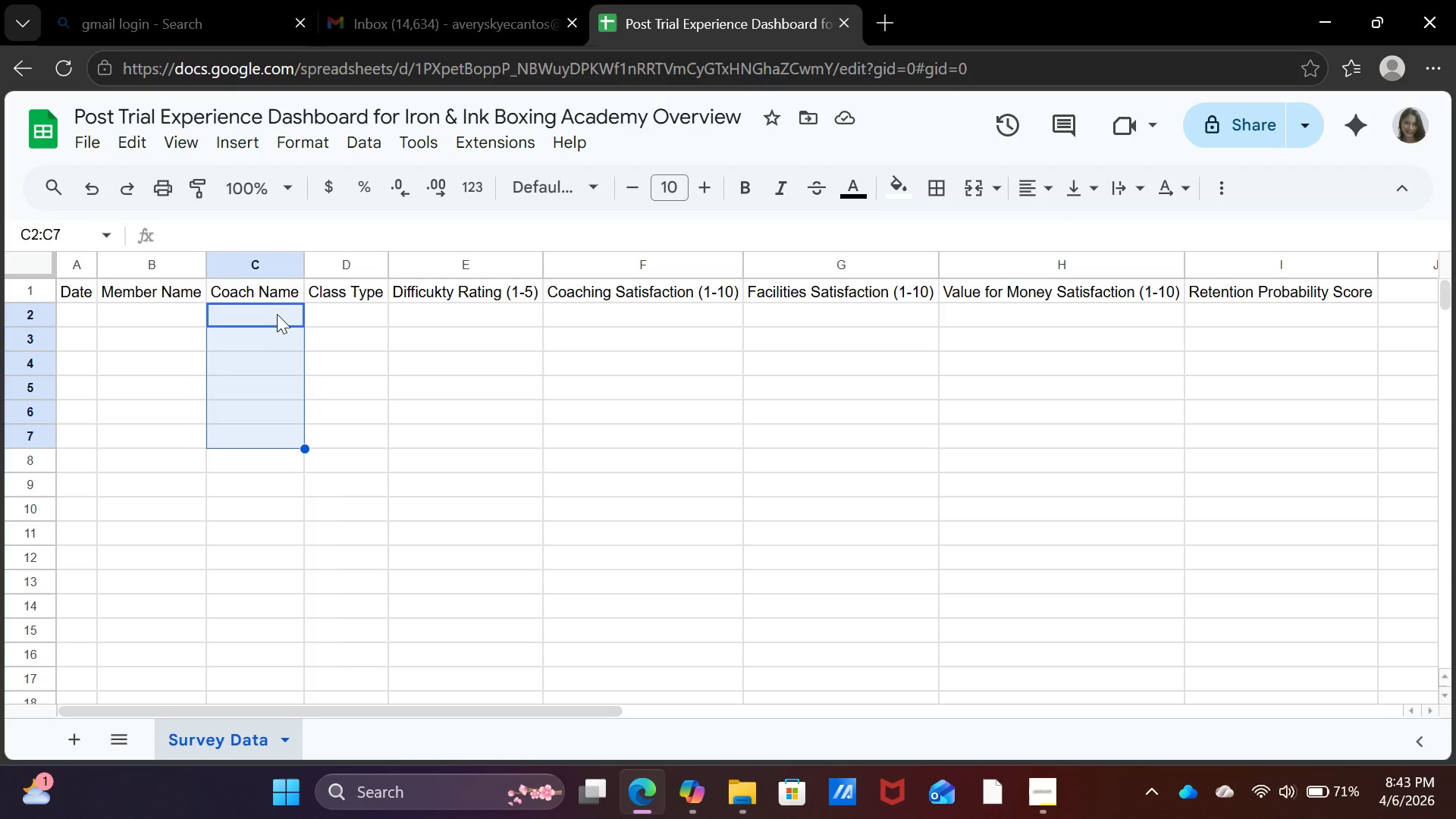 
key(Shift+ArrowDown)
 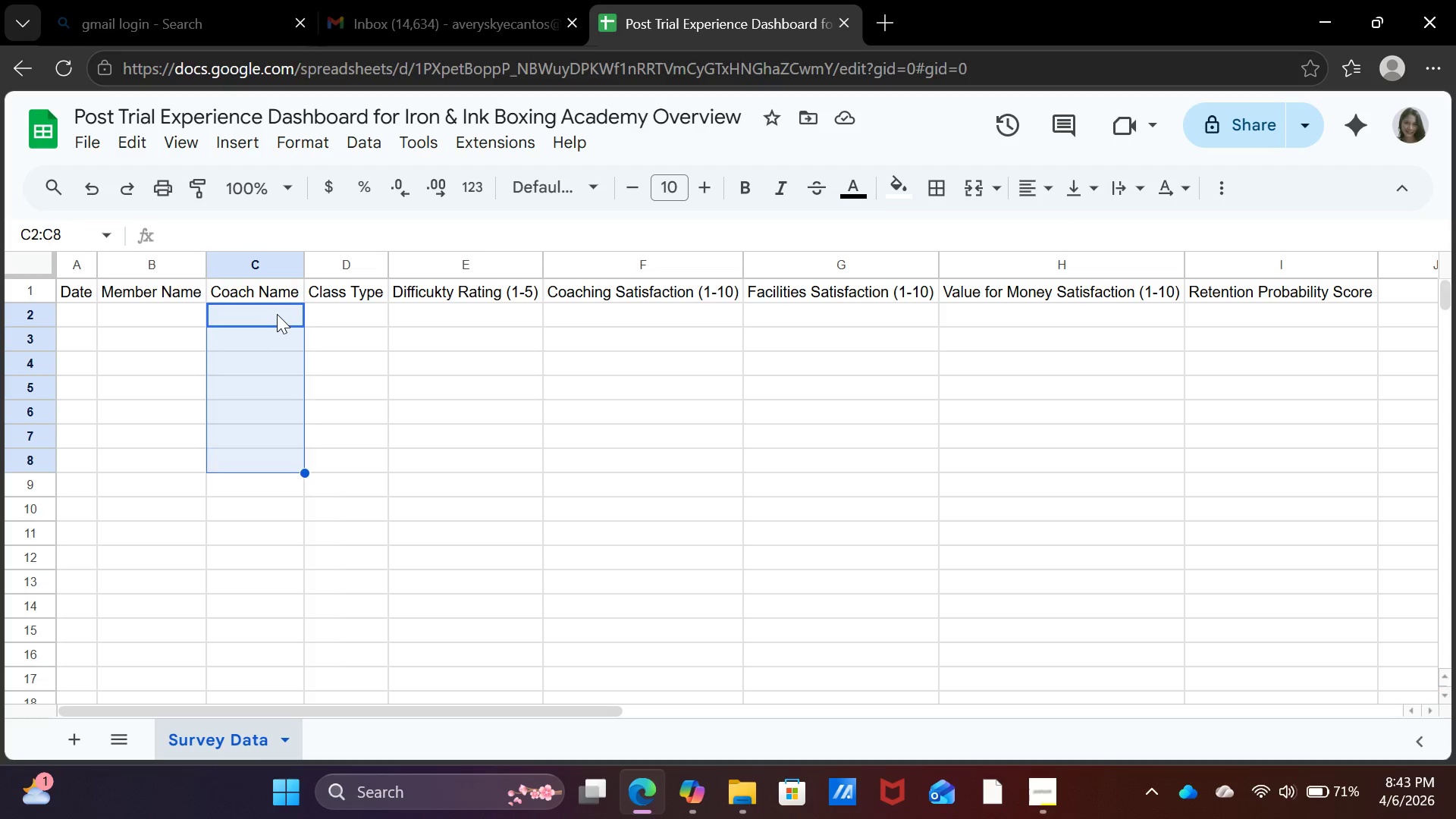 
key(Shift+ArrowDown)
 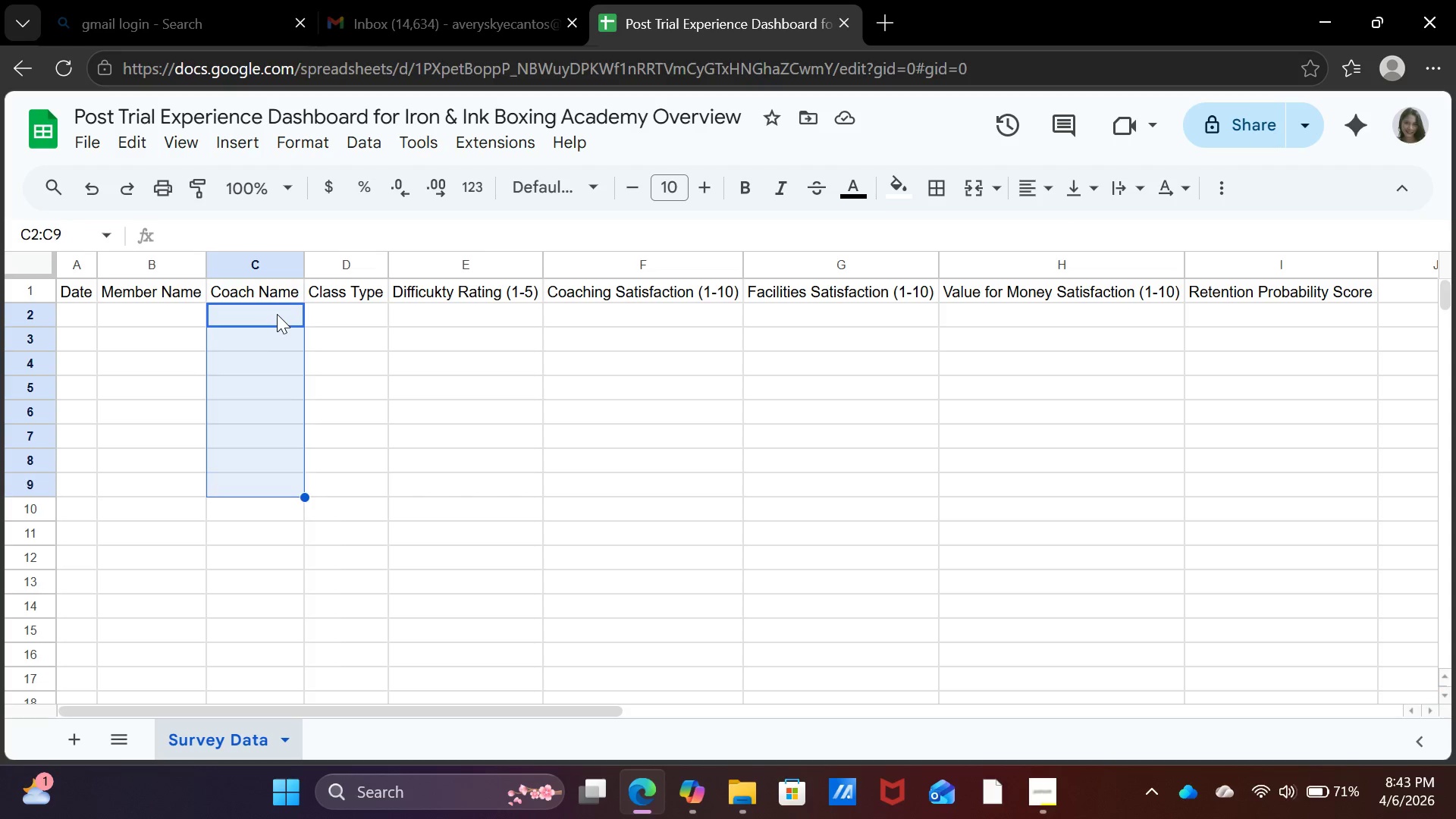 
key(Shift+ArrowDown)
 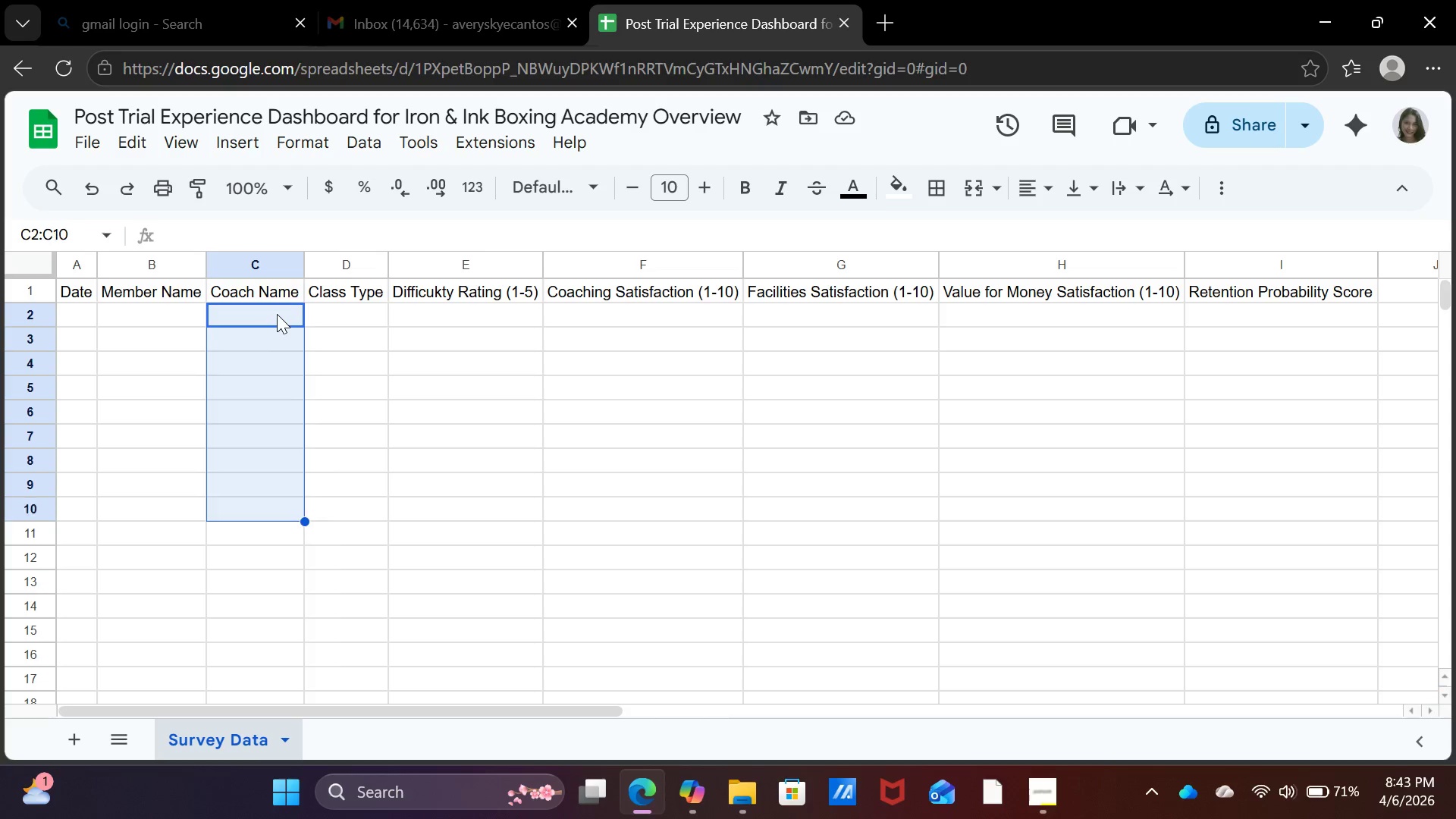 
key(Shift+ArrowDown)
 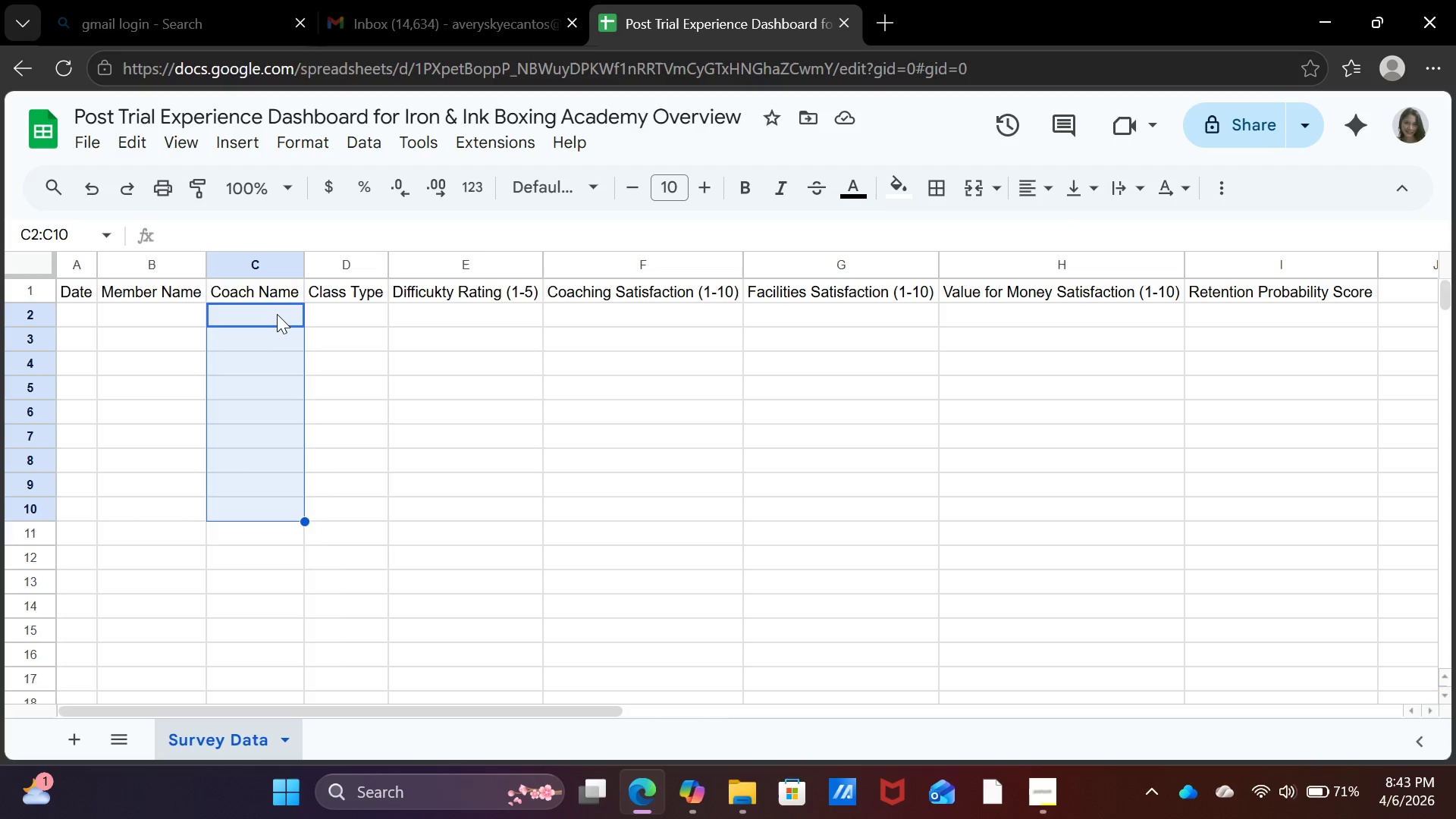 
key(Shift+ArrowDown)
 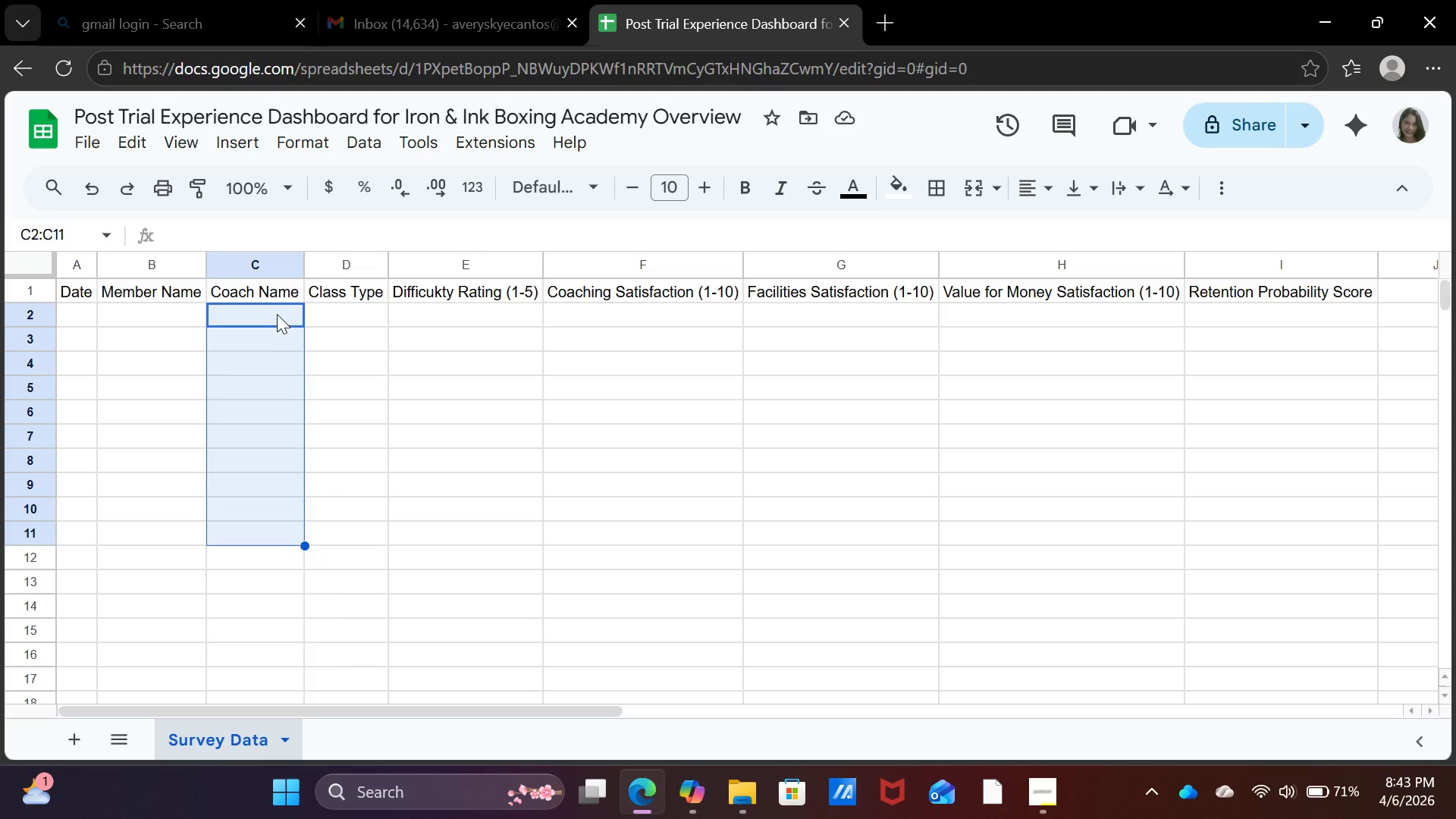 
key(Shift+ArrowDown)
 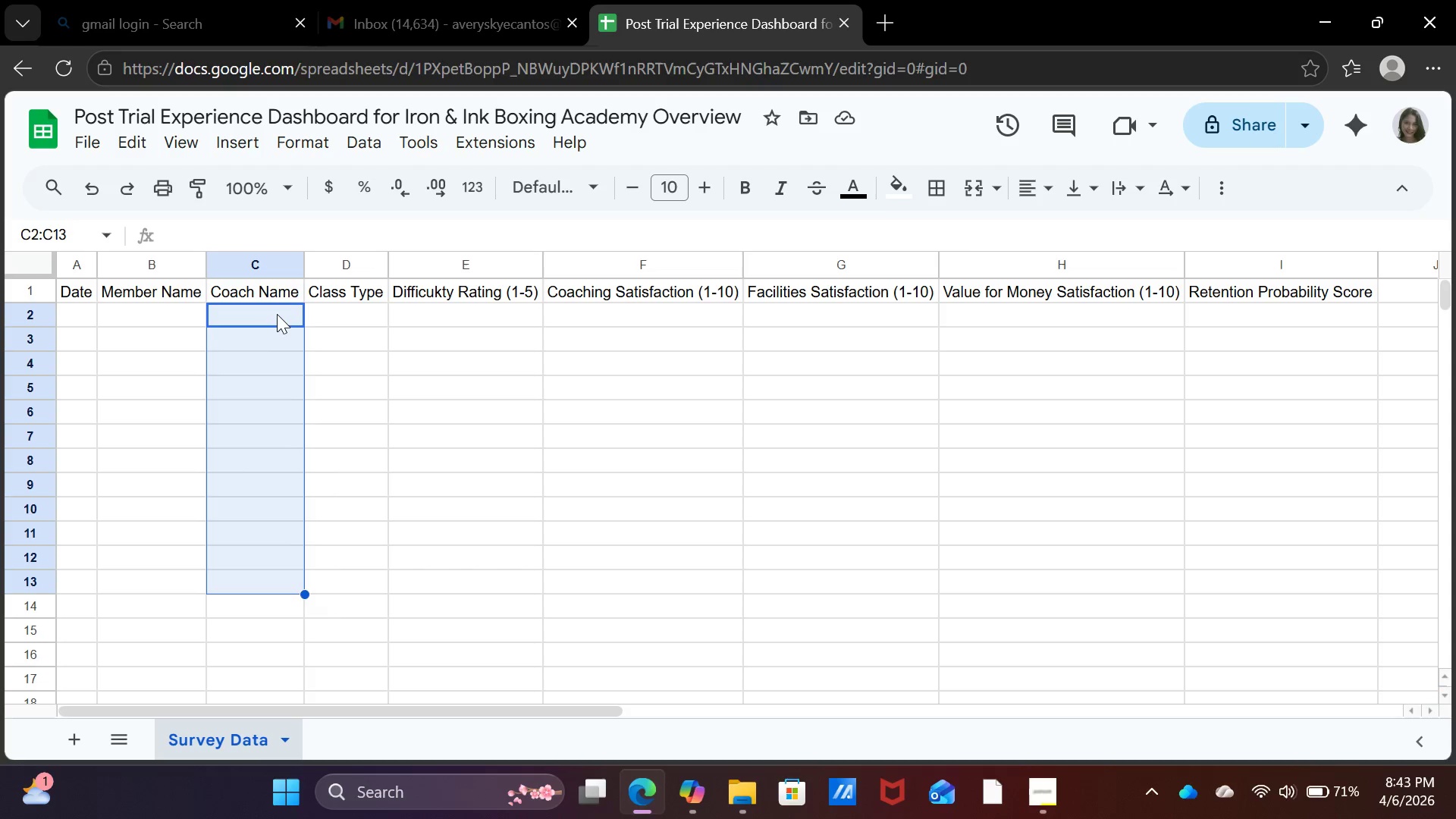 
key(Shift+ArrowDown)
 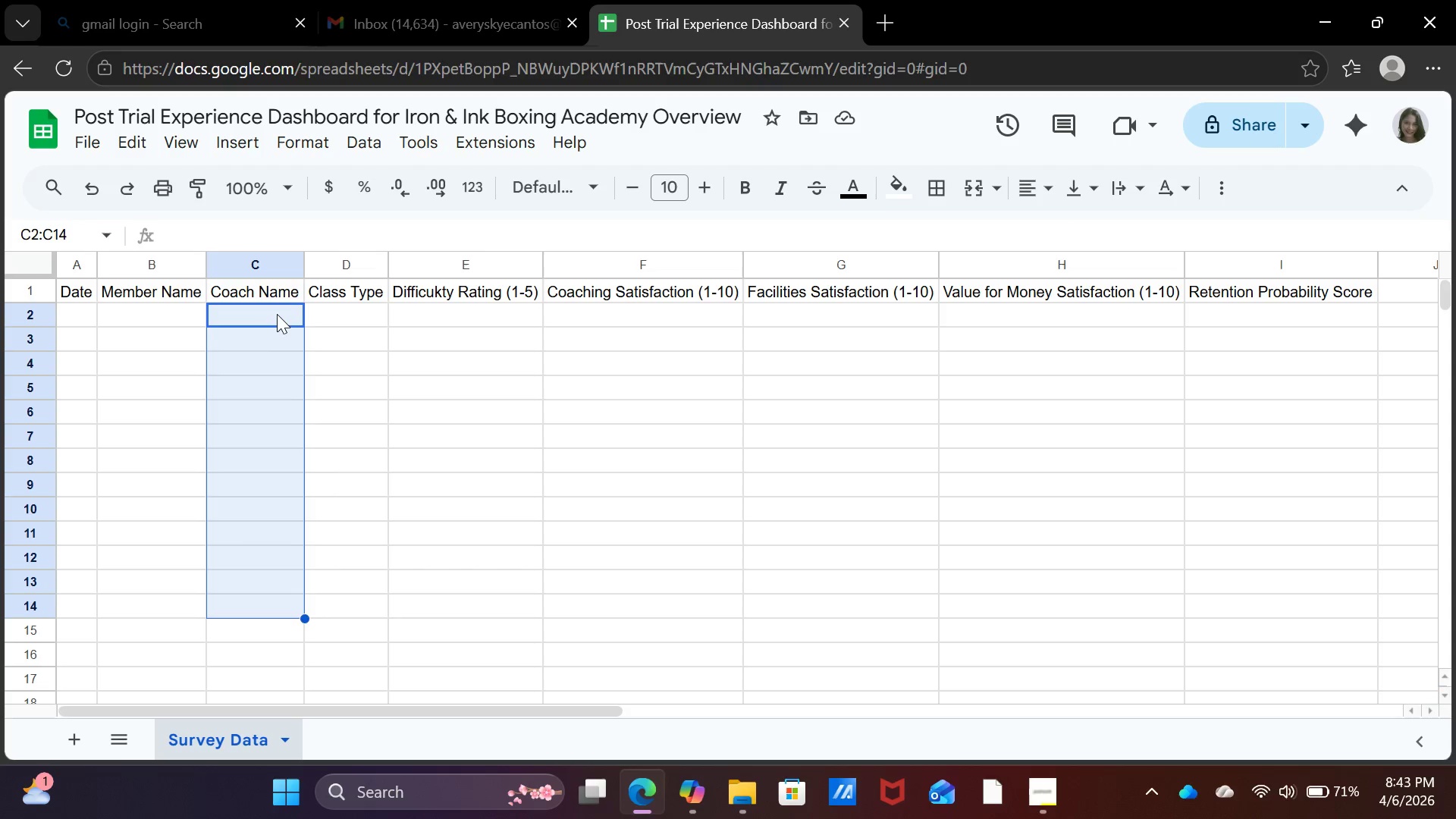 
key(Shift+ArrowDown)
 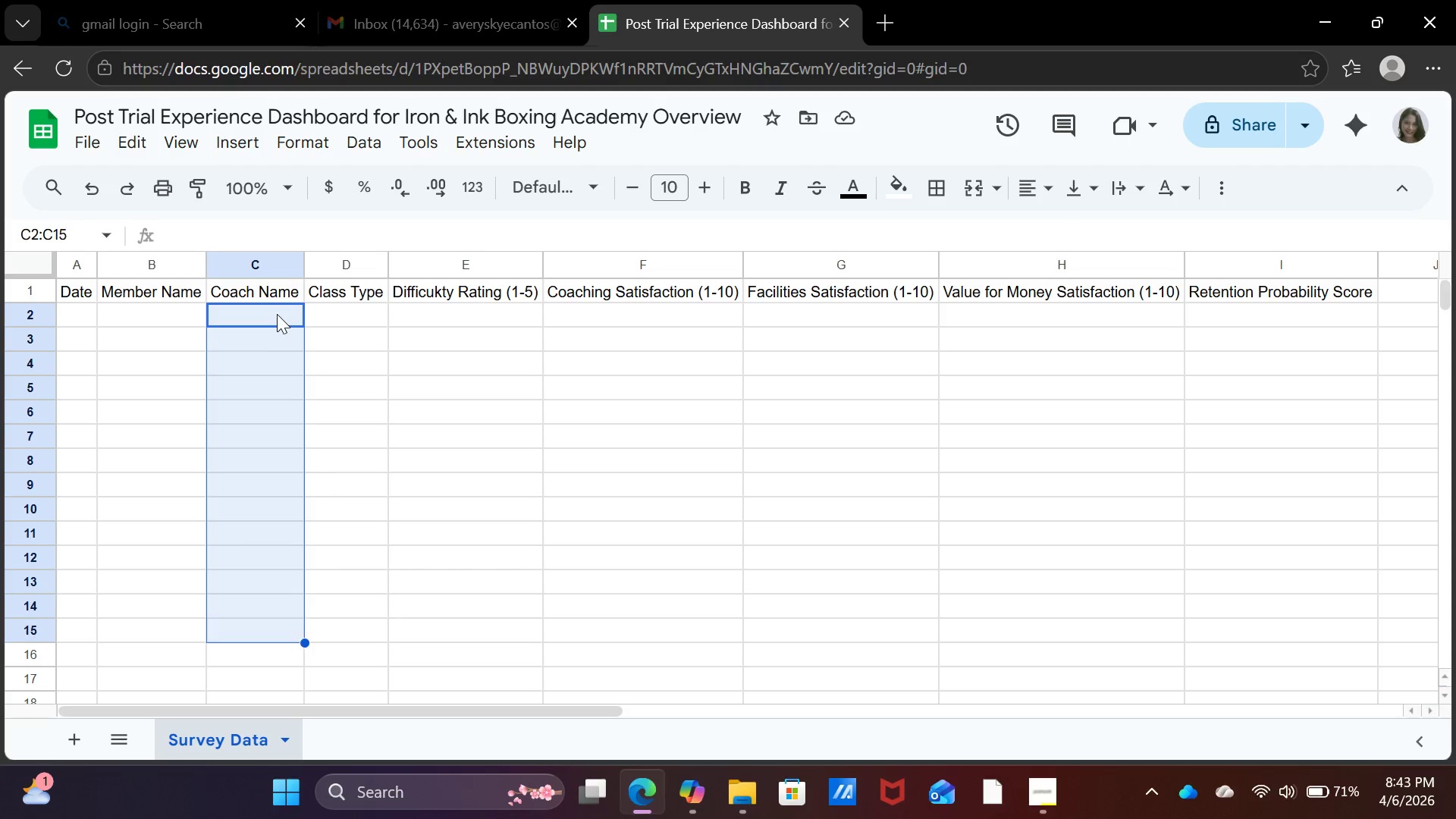 
key(Shift+ArrowDown)
 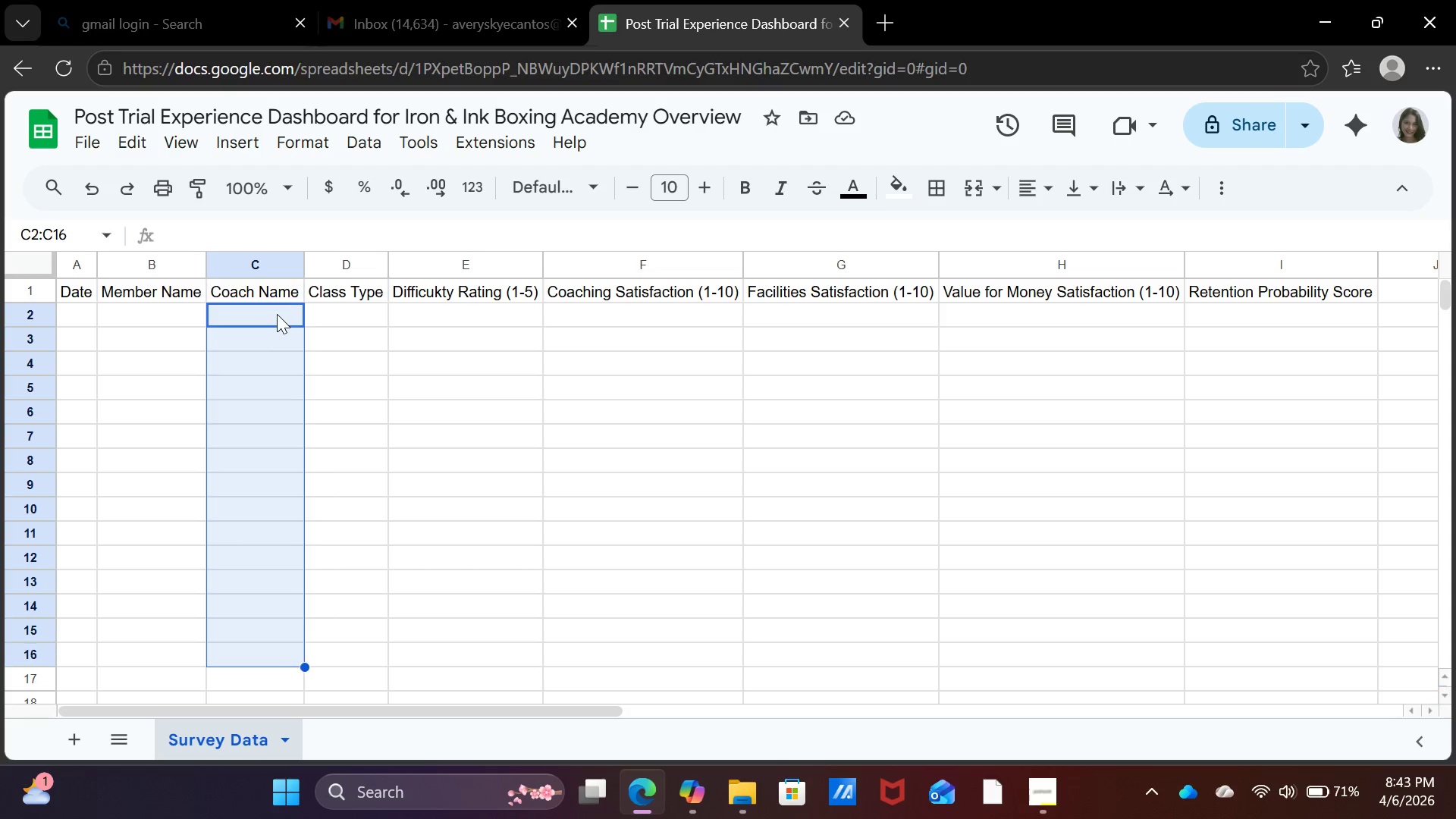 
key(Shift+ArrowDown)
 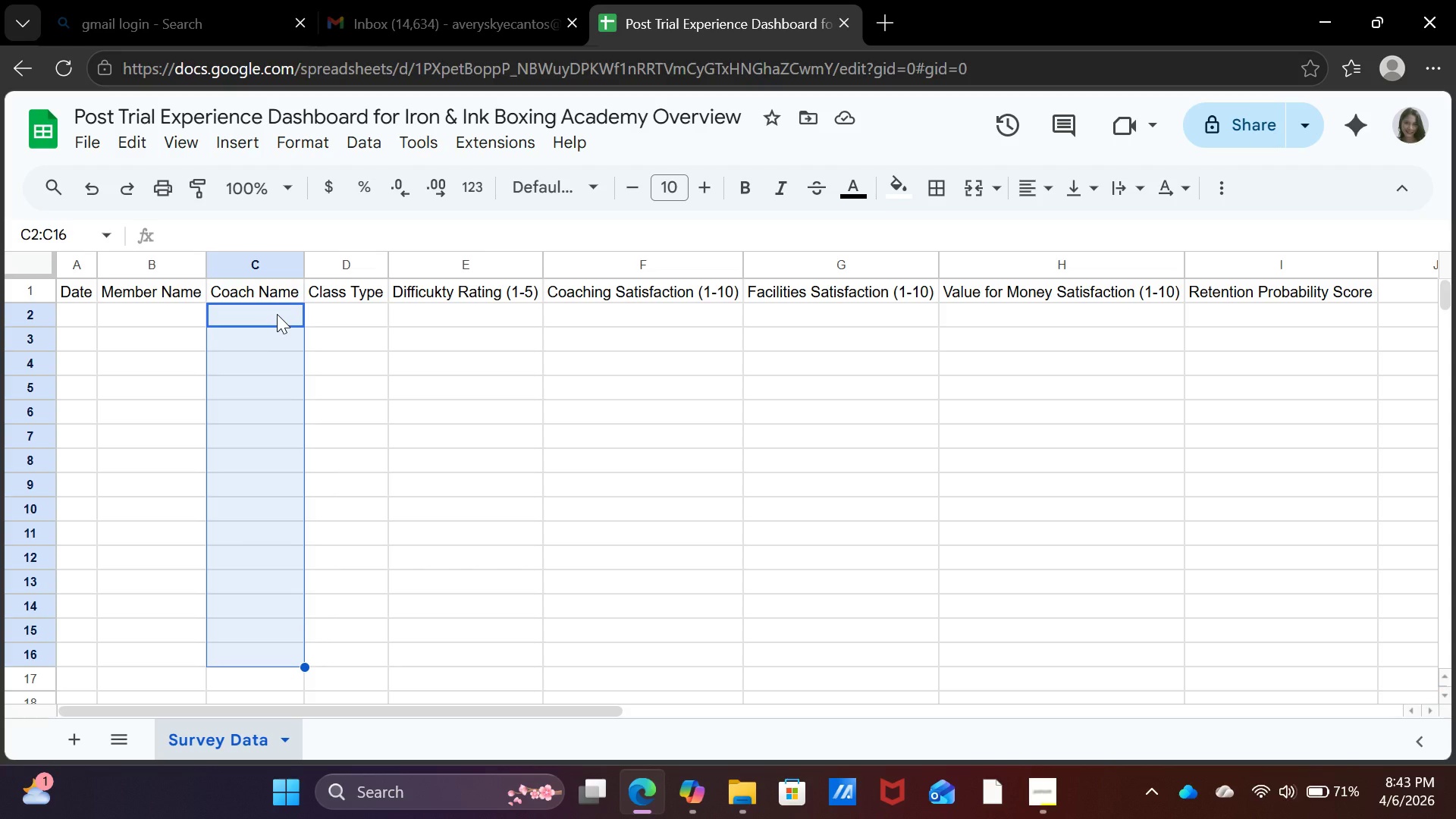 
key(Shift+ArrowDown)
 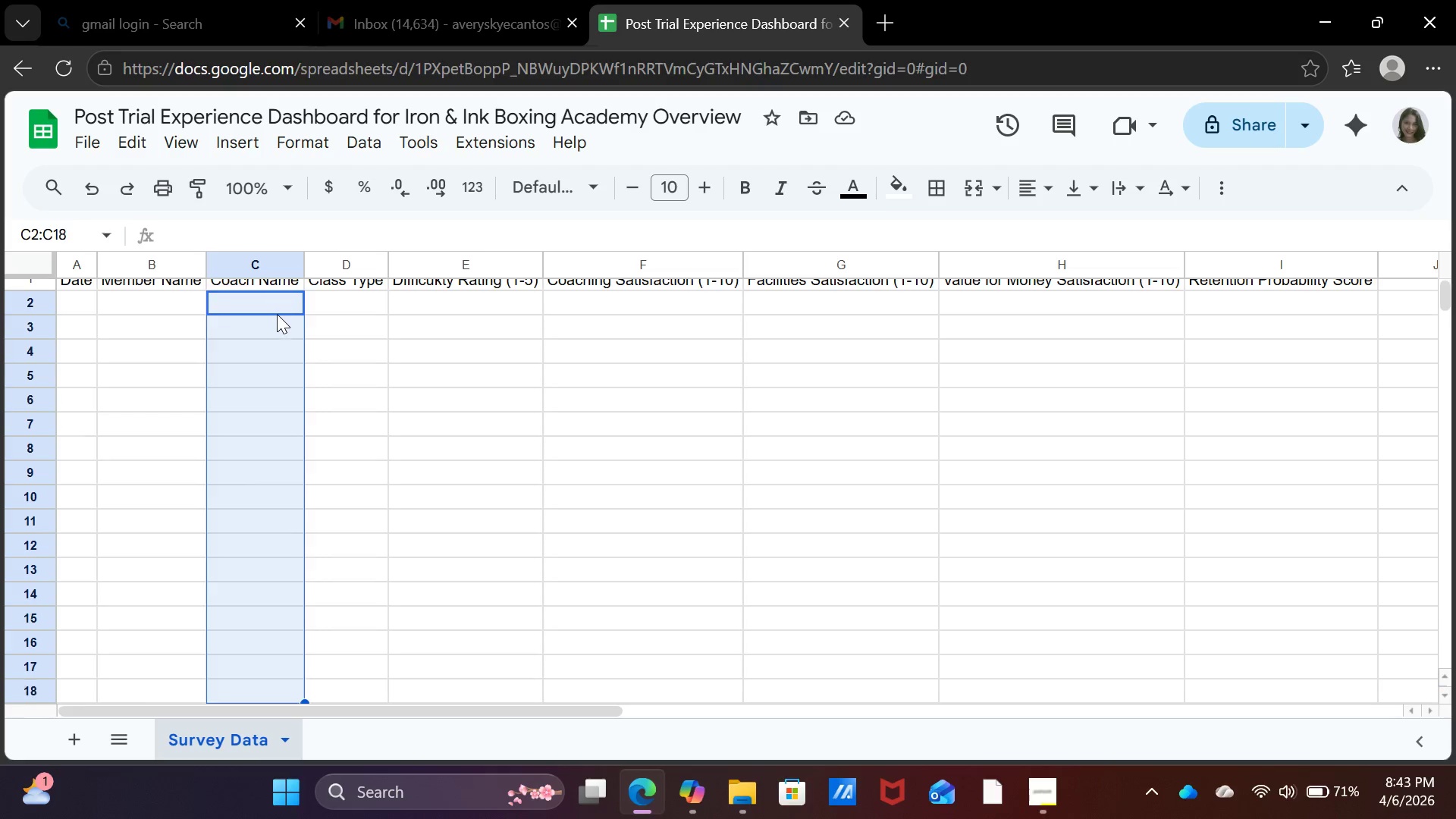 
key(Shift+ArrowDown)
 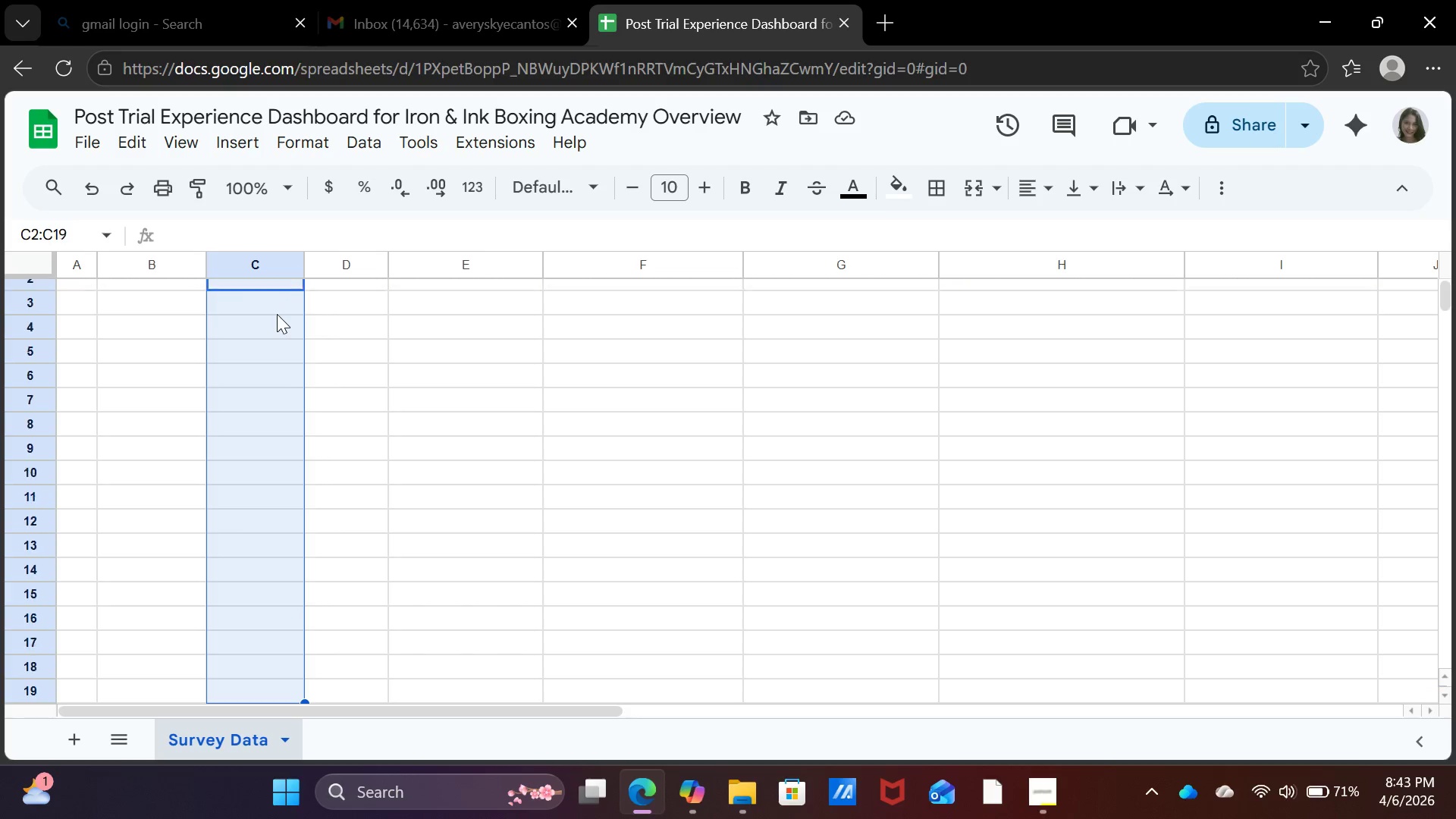 
key(Shift+ArrowDown)
 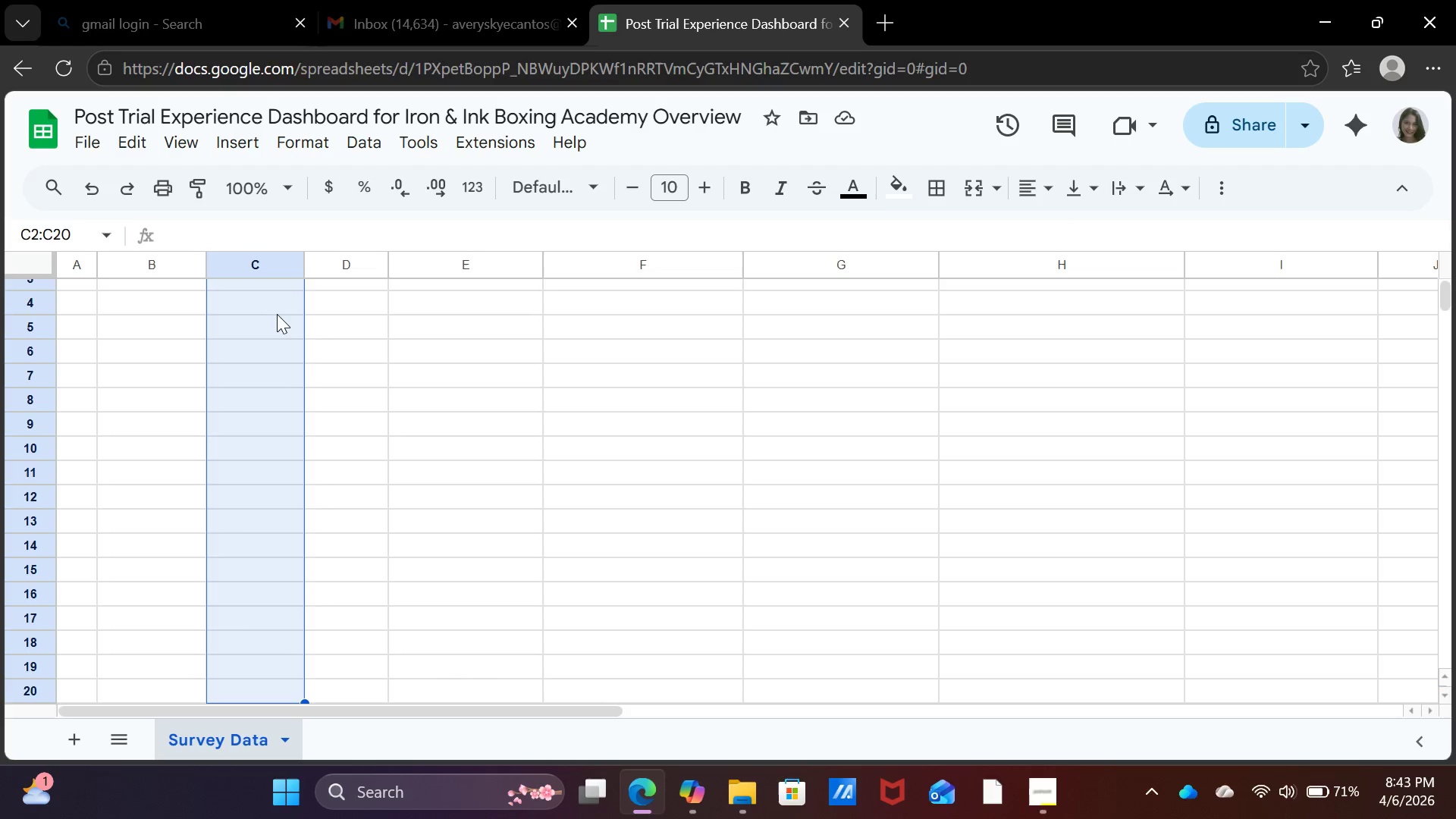 
key(Shift+ArrowDown)
 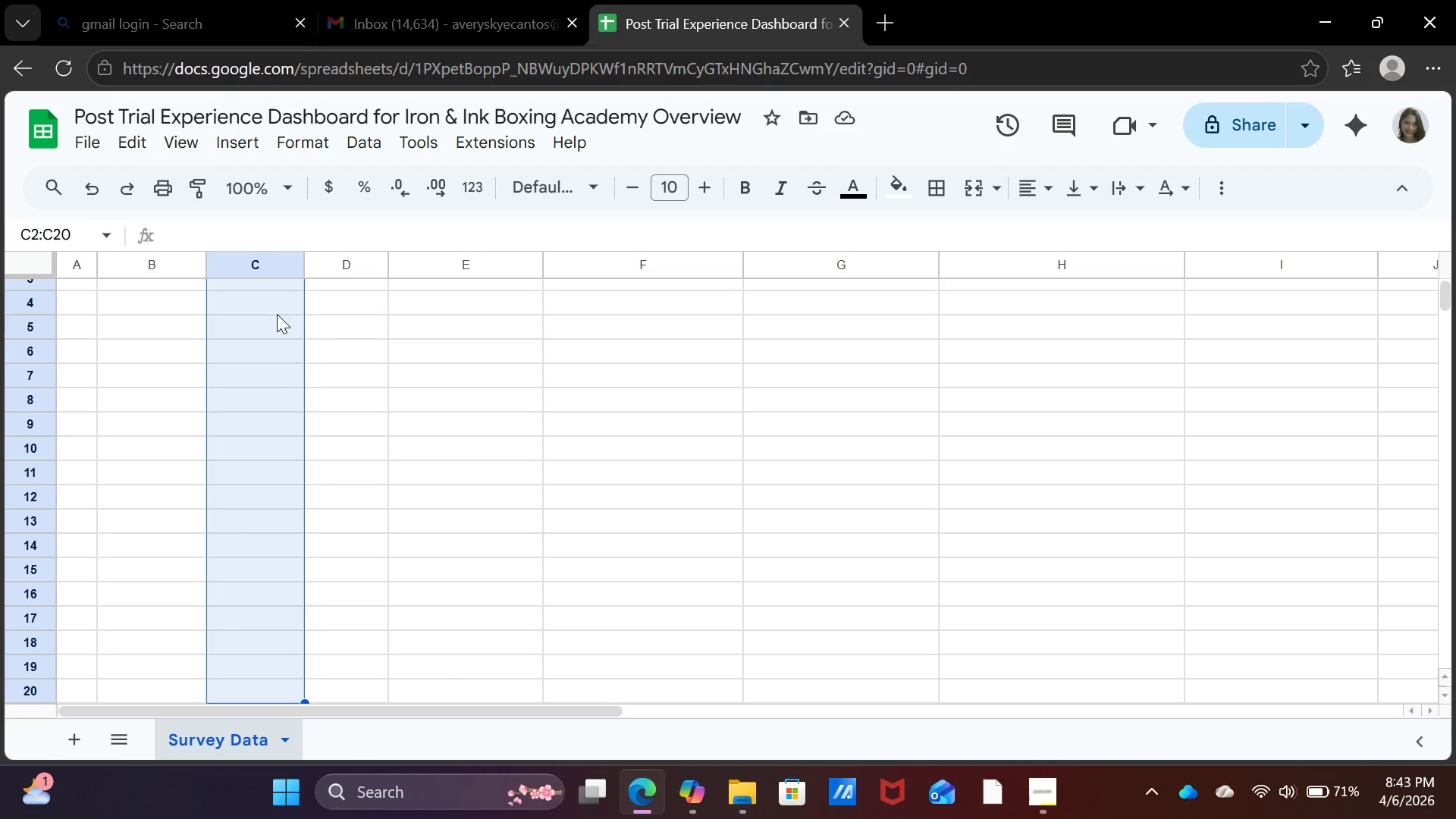 
key(Shift+ArrowDown)
 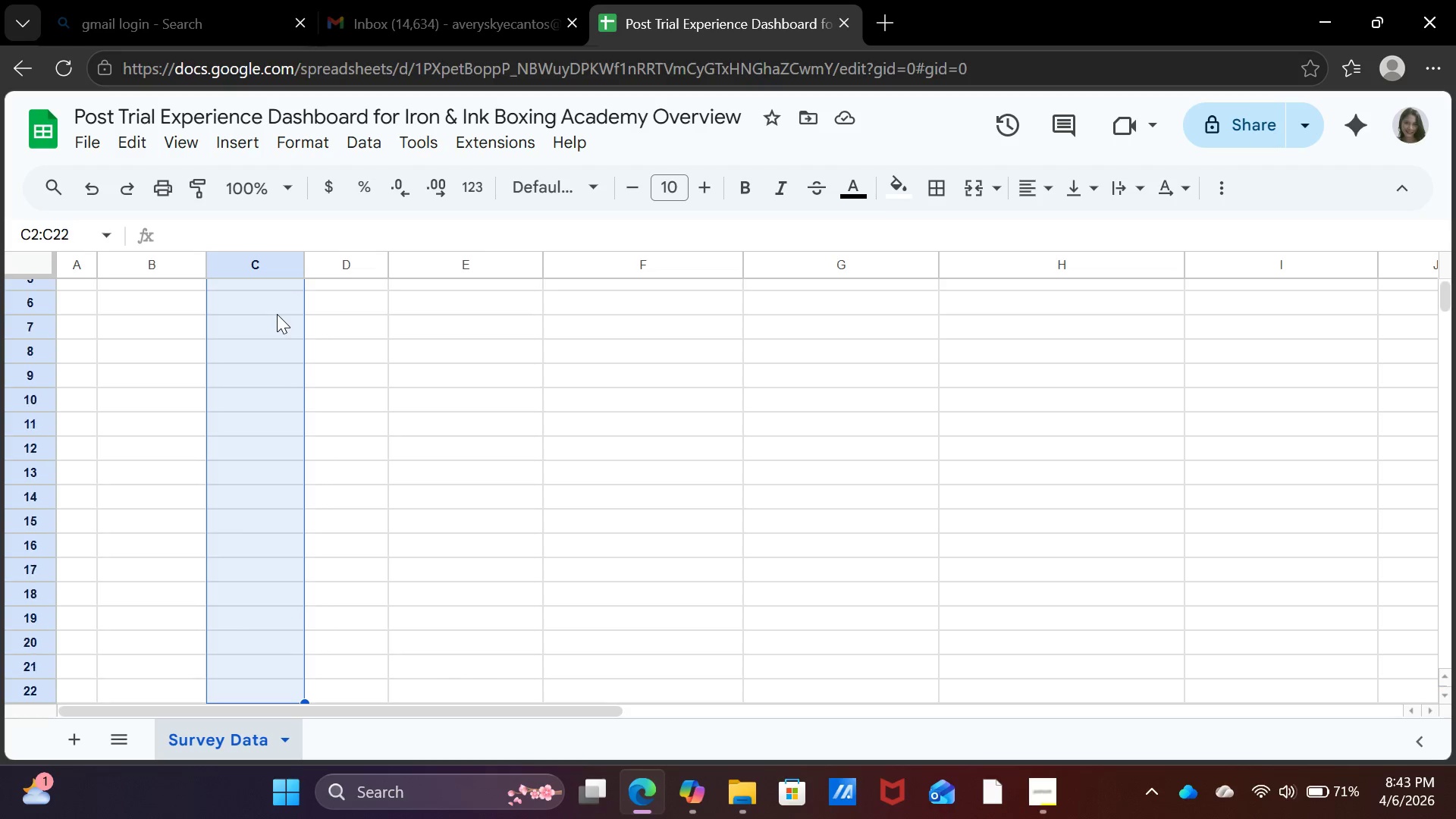 
key(Shift+ArrowDown)
 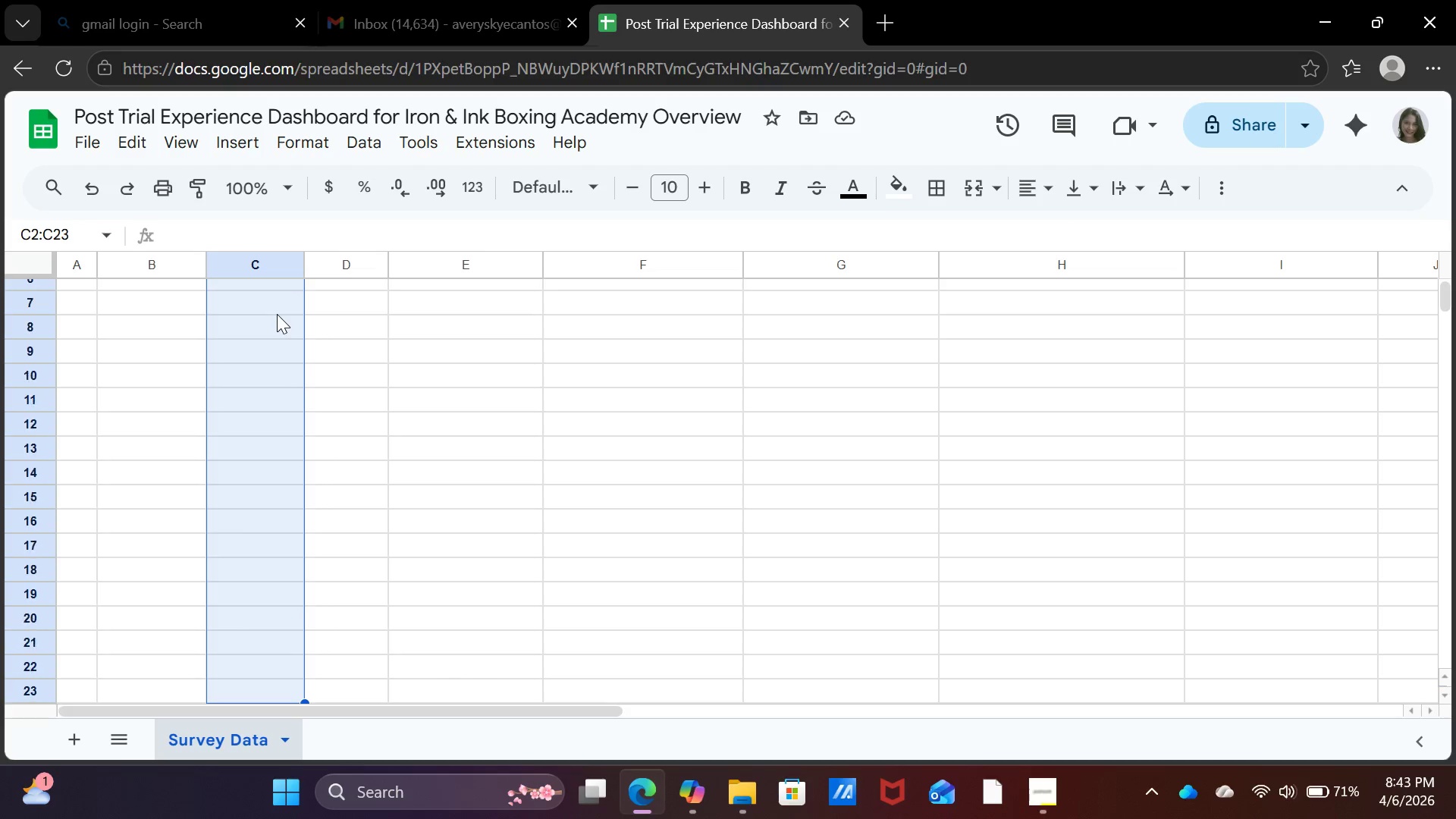 
key(Shift+ArrowDown)
 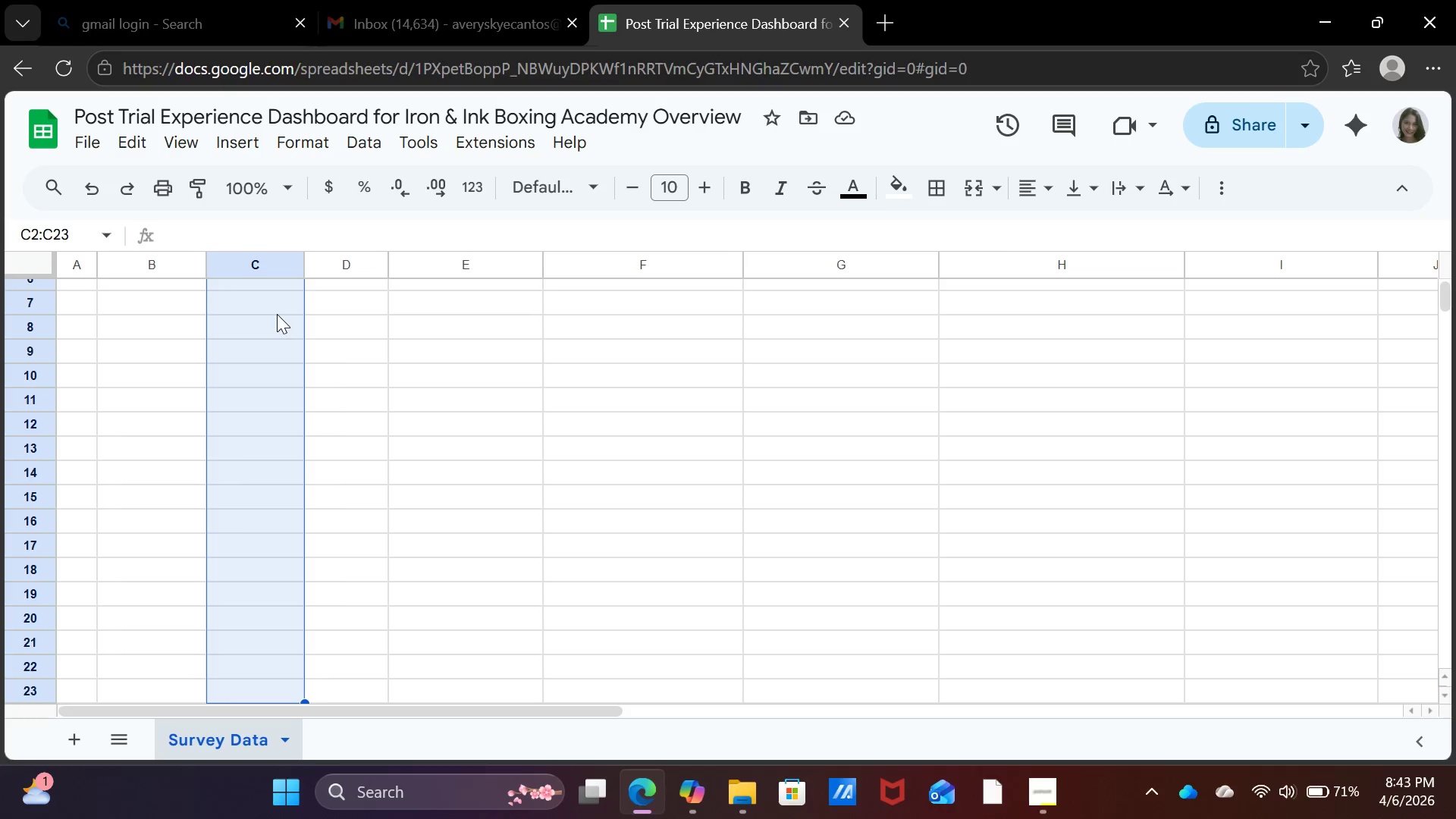 
key(Shift+ArrowDown)
 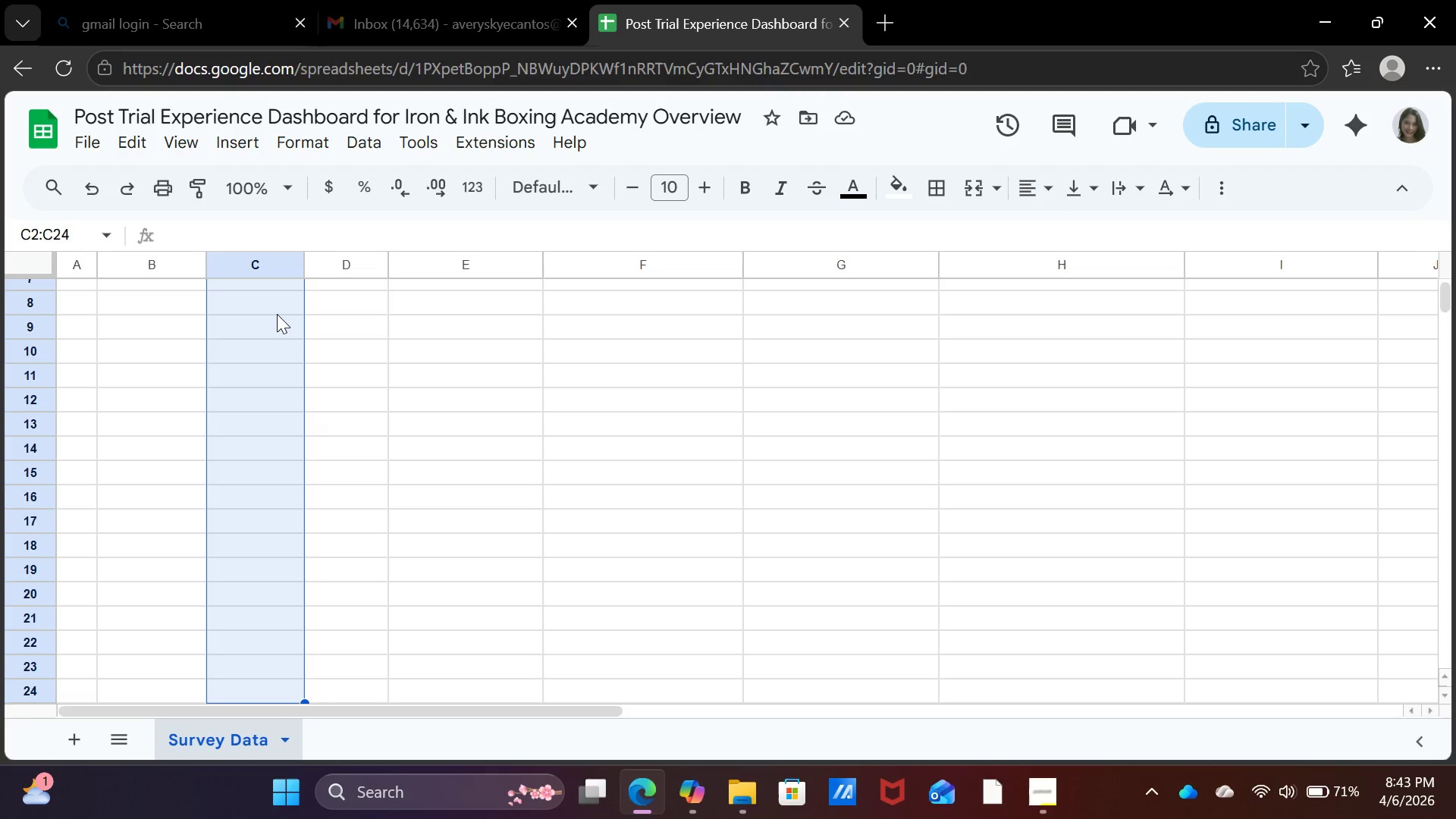 
key(Shift+ArrowDown)
 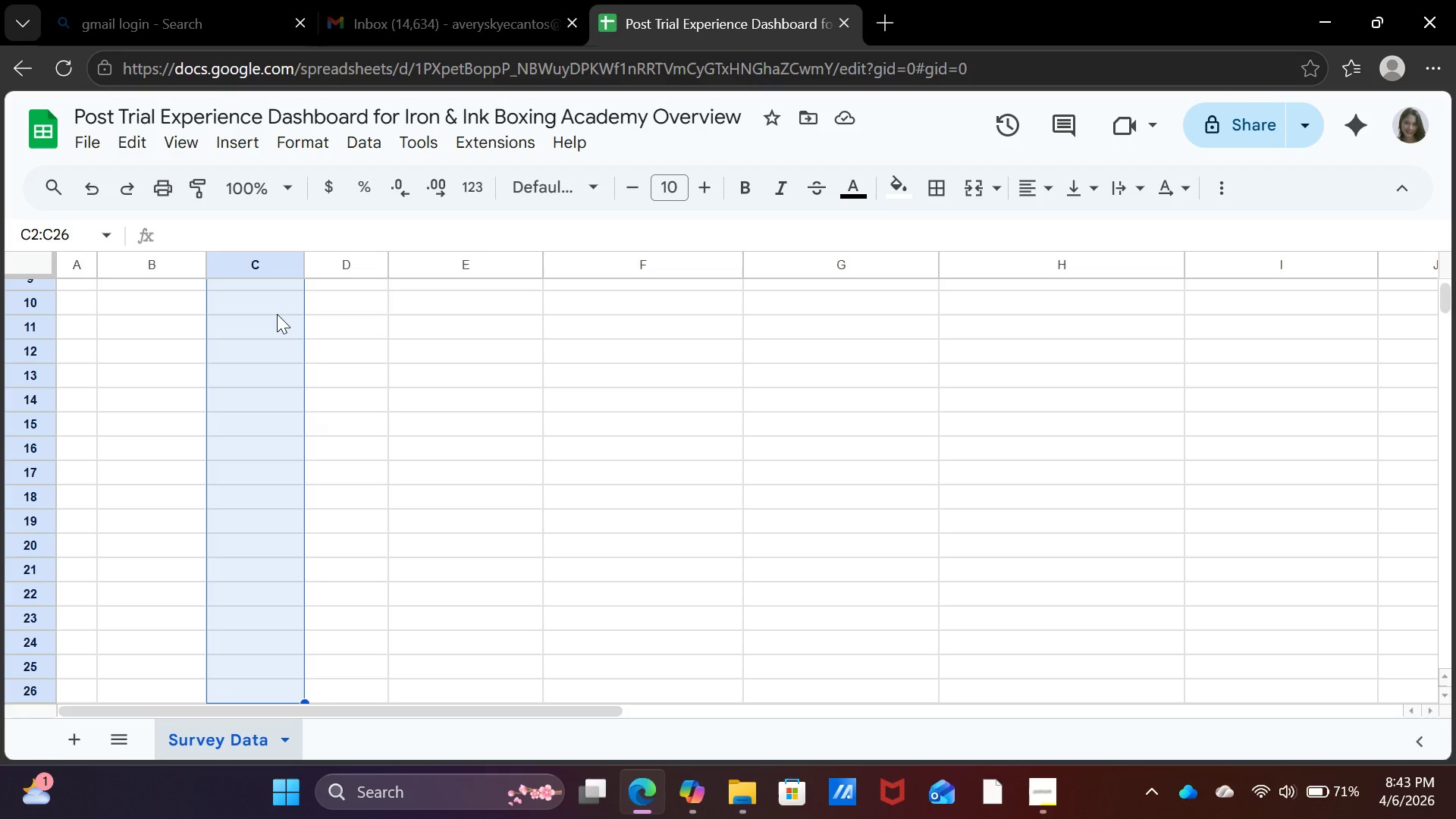 
key(Shift+ArrowDown)
 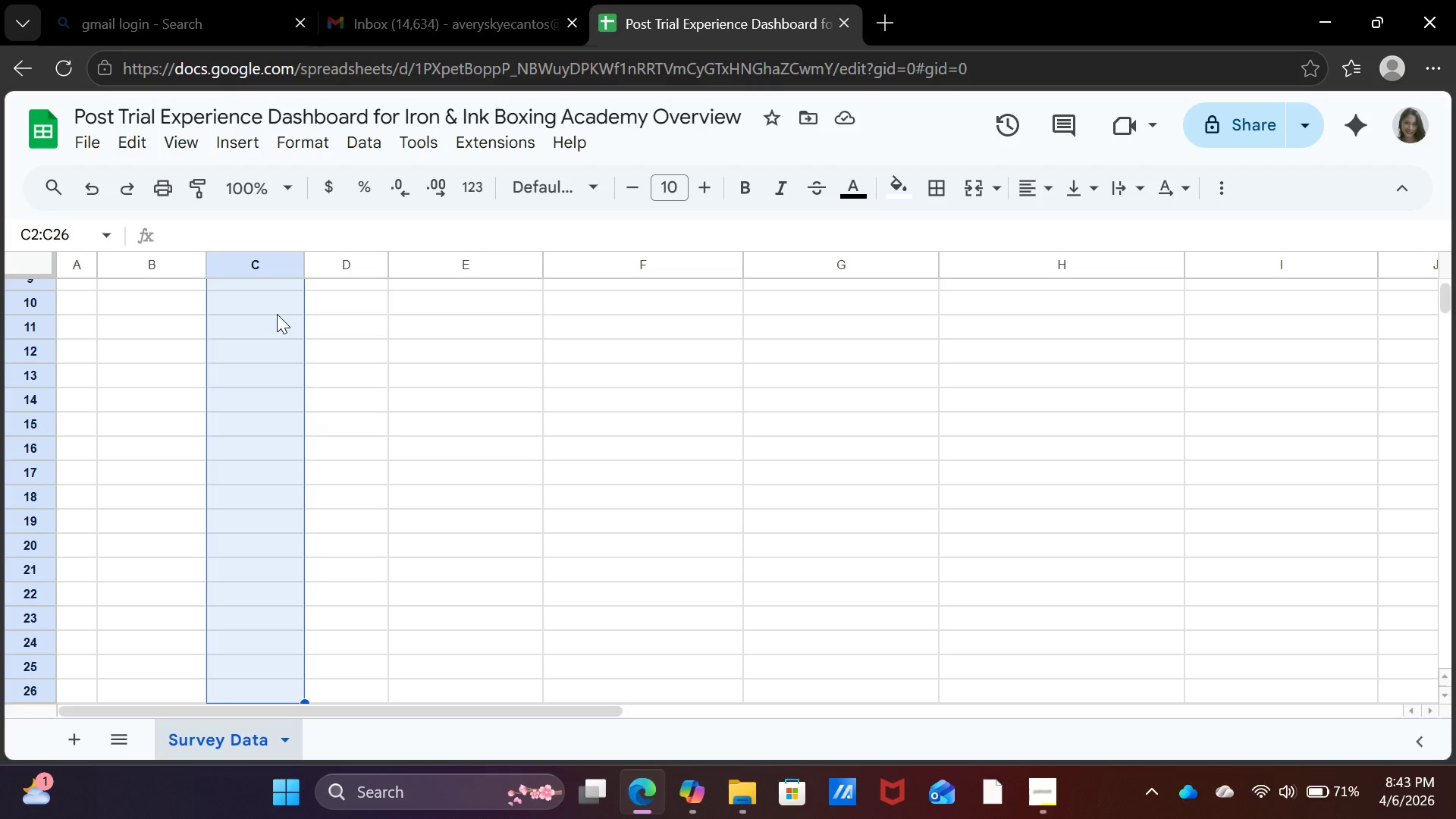 
key(Shift+ArrowDown)
 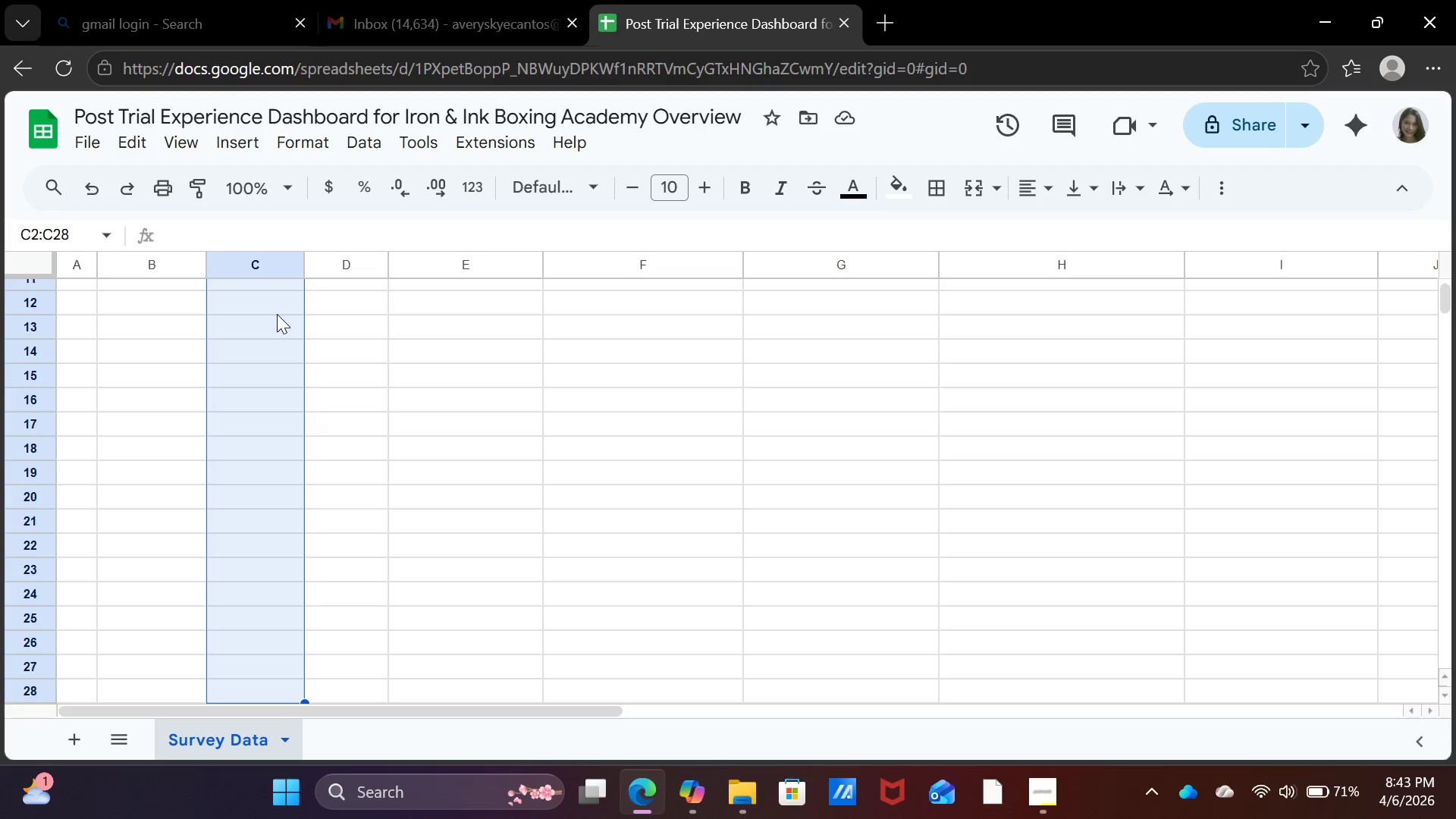 
key(Shift+ArrowDown)
 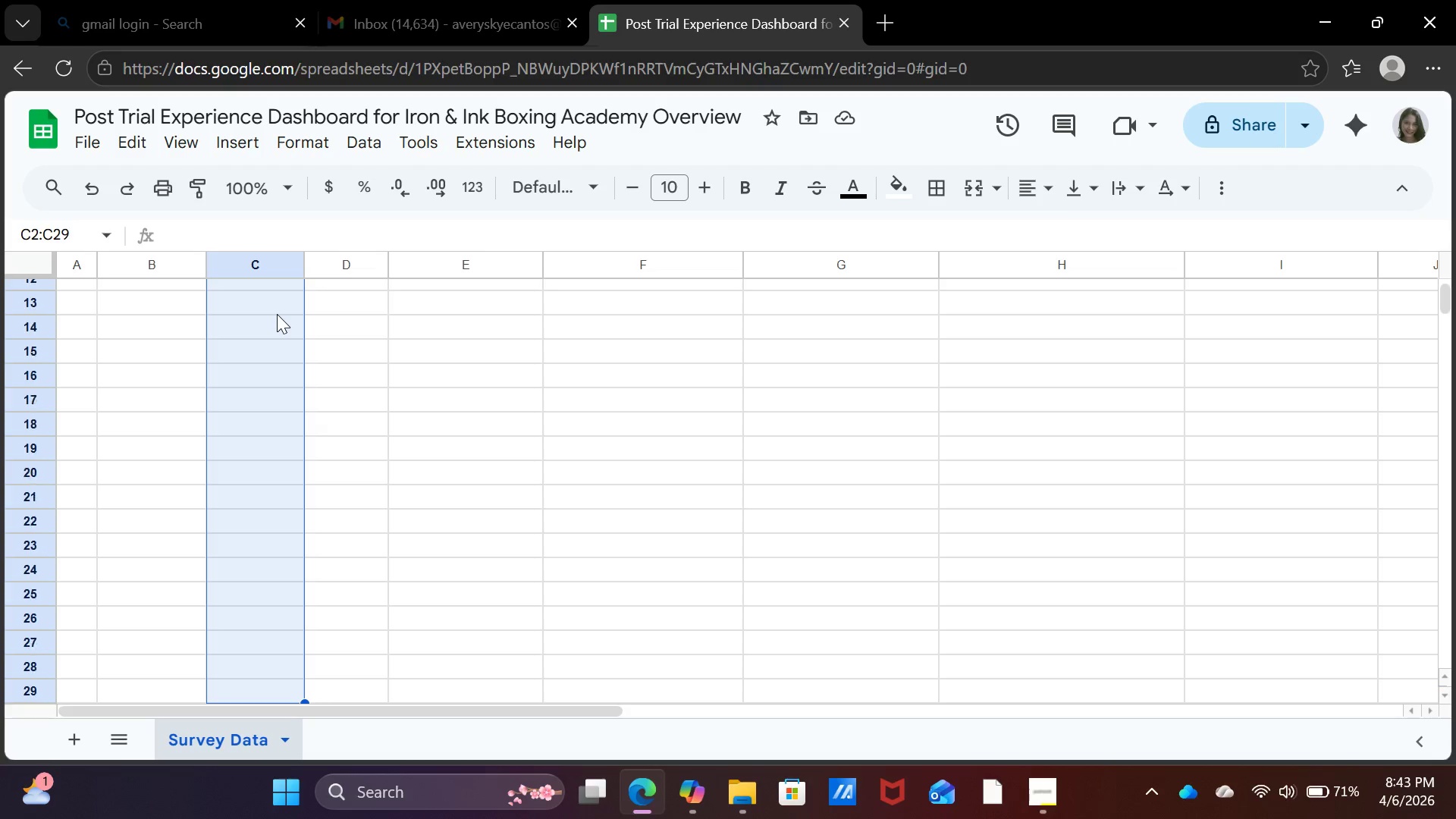 
key(Shift+ArrowDown)
 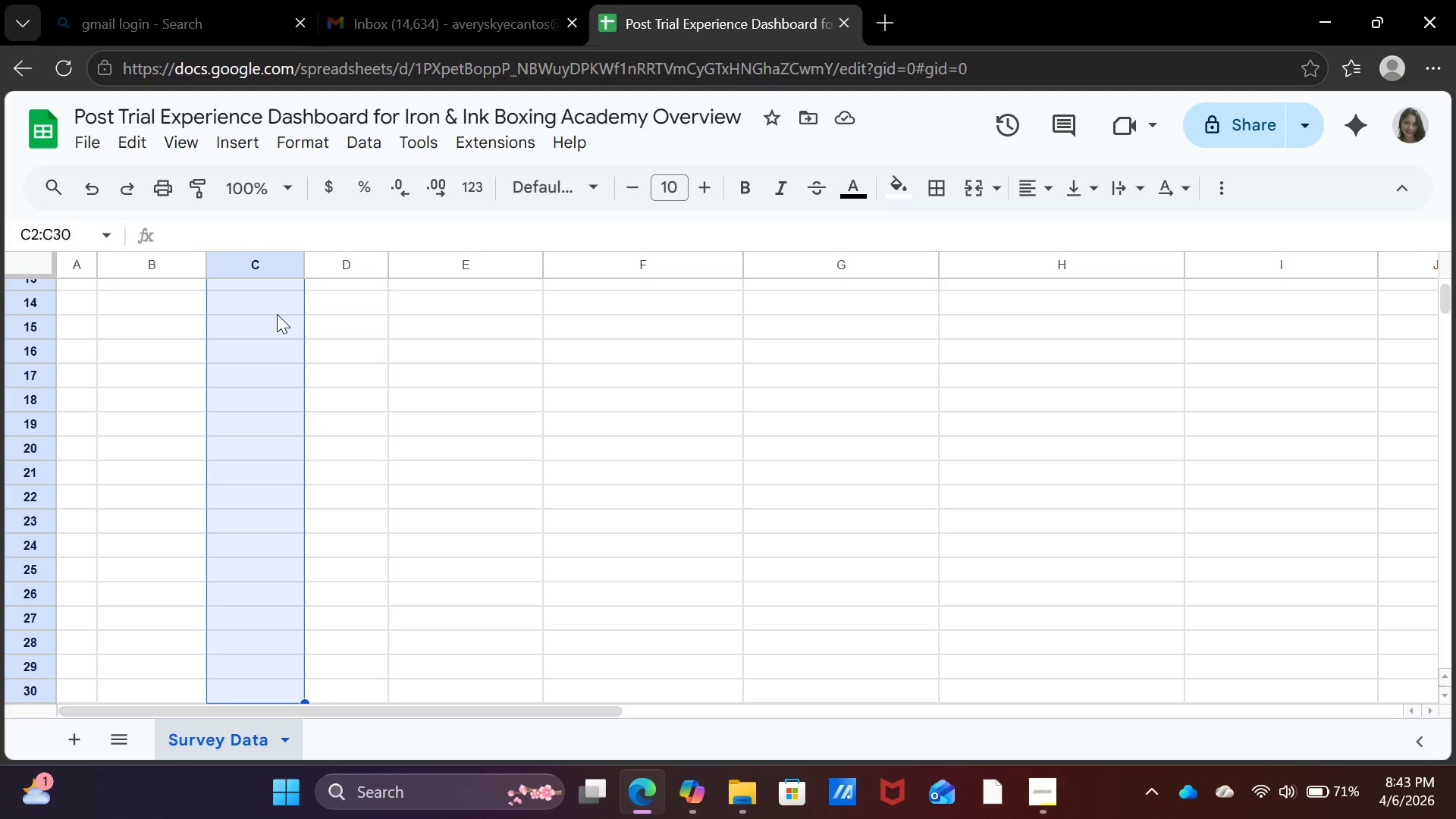 
key(Shift+ArrowDown)
 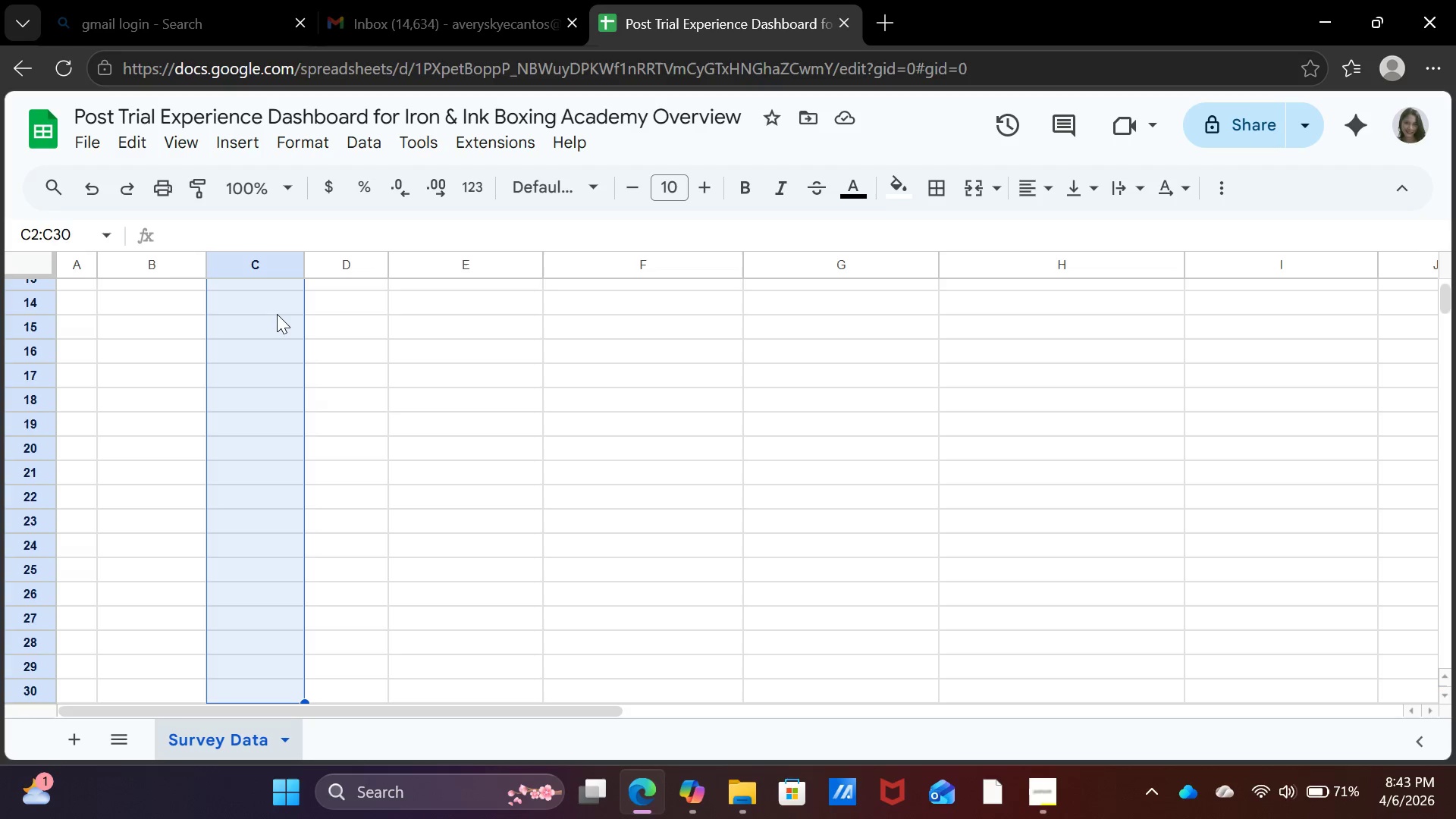 
key(Shift+ArrowDown)
 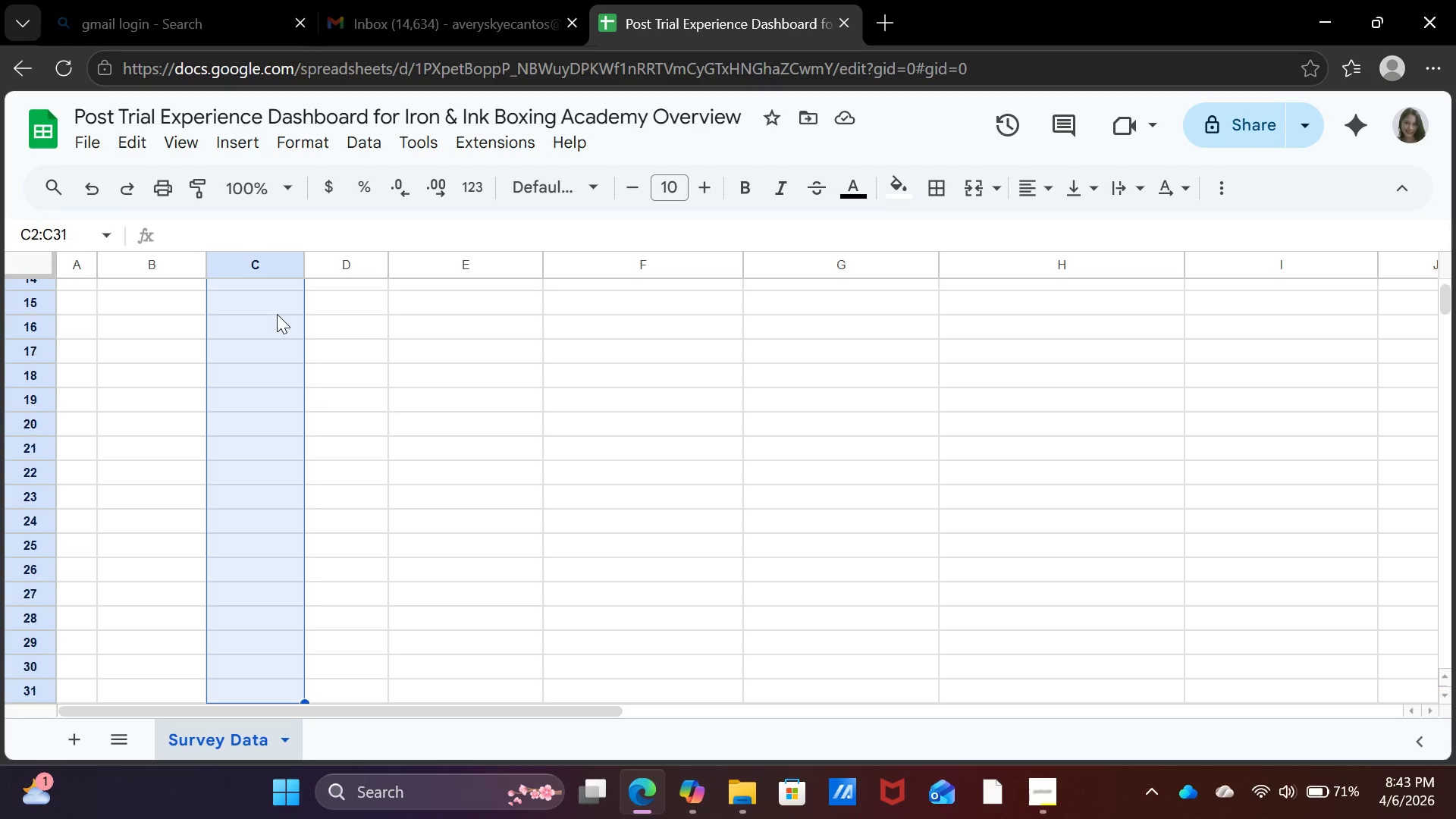 
key(Shift+ArrowDown)
 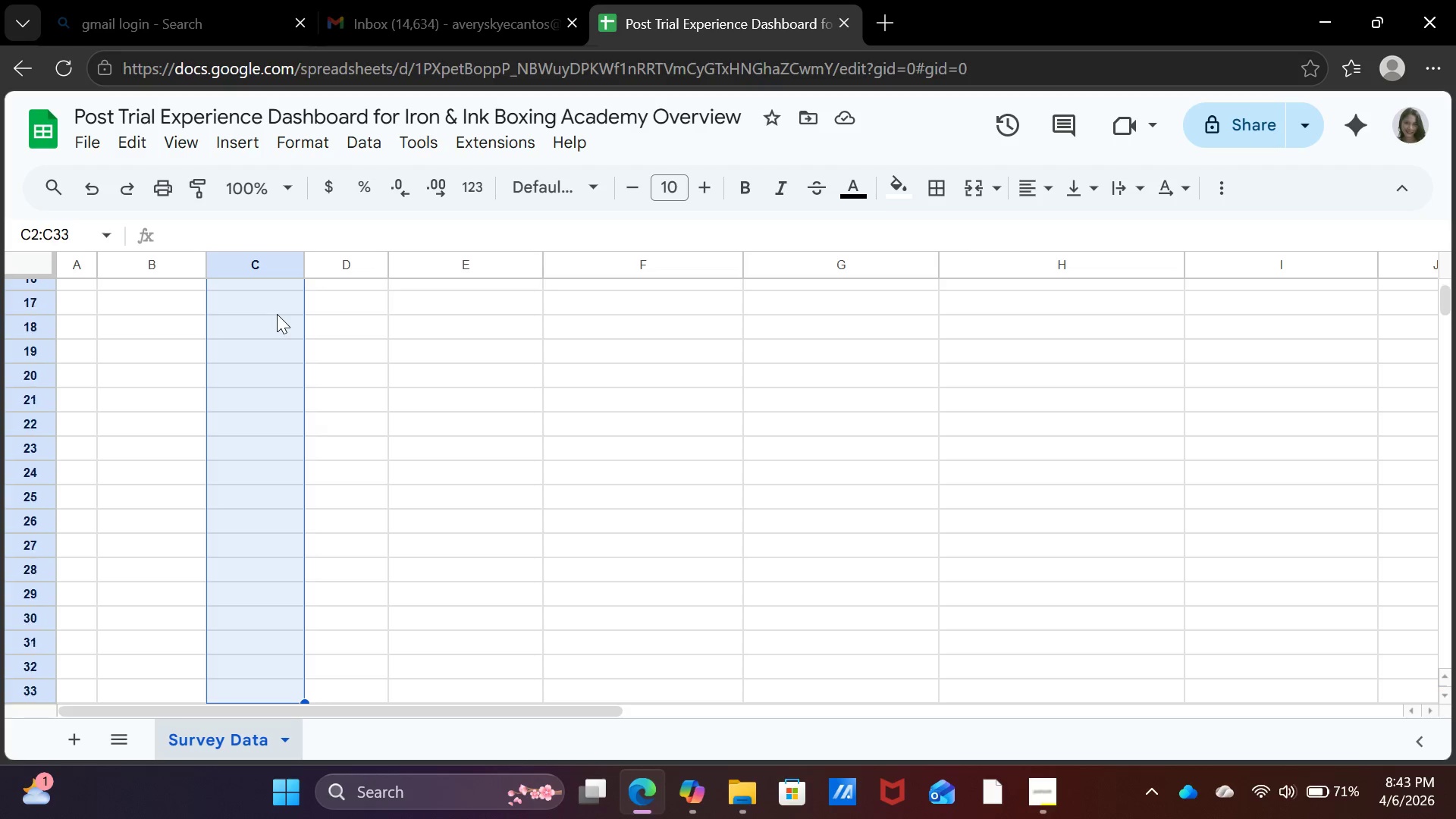 
key(Shift+ArrowDown)
 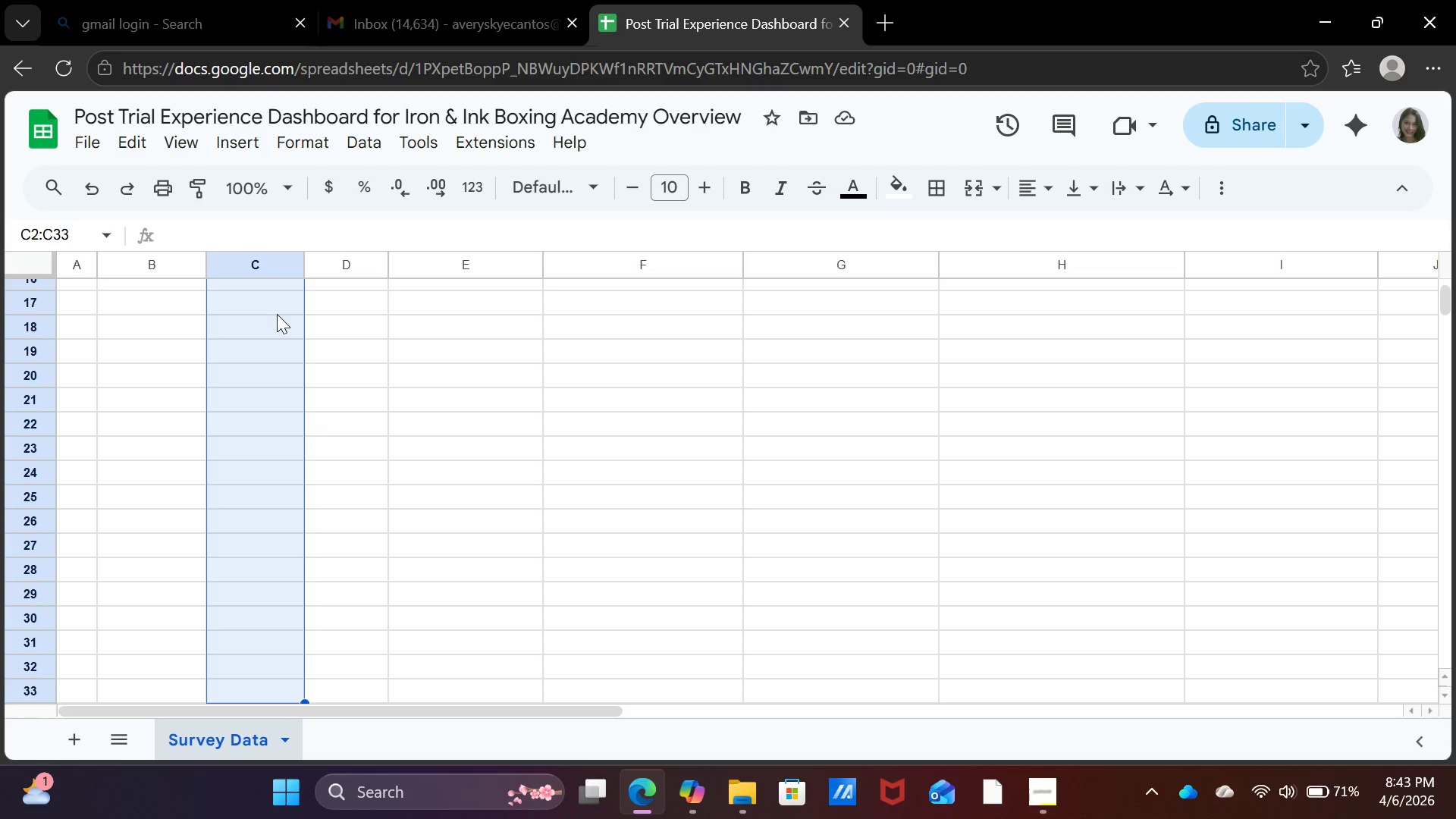 
key(Shift+ArrowDown)
 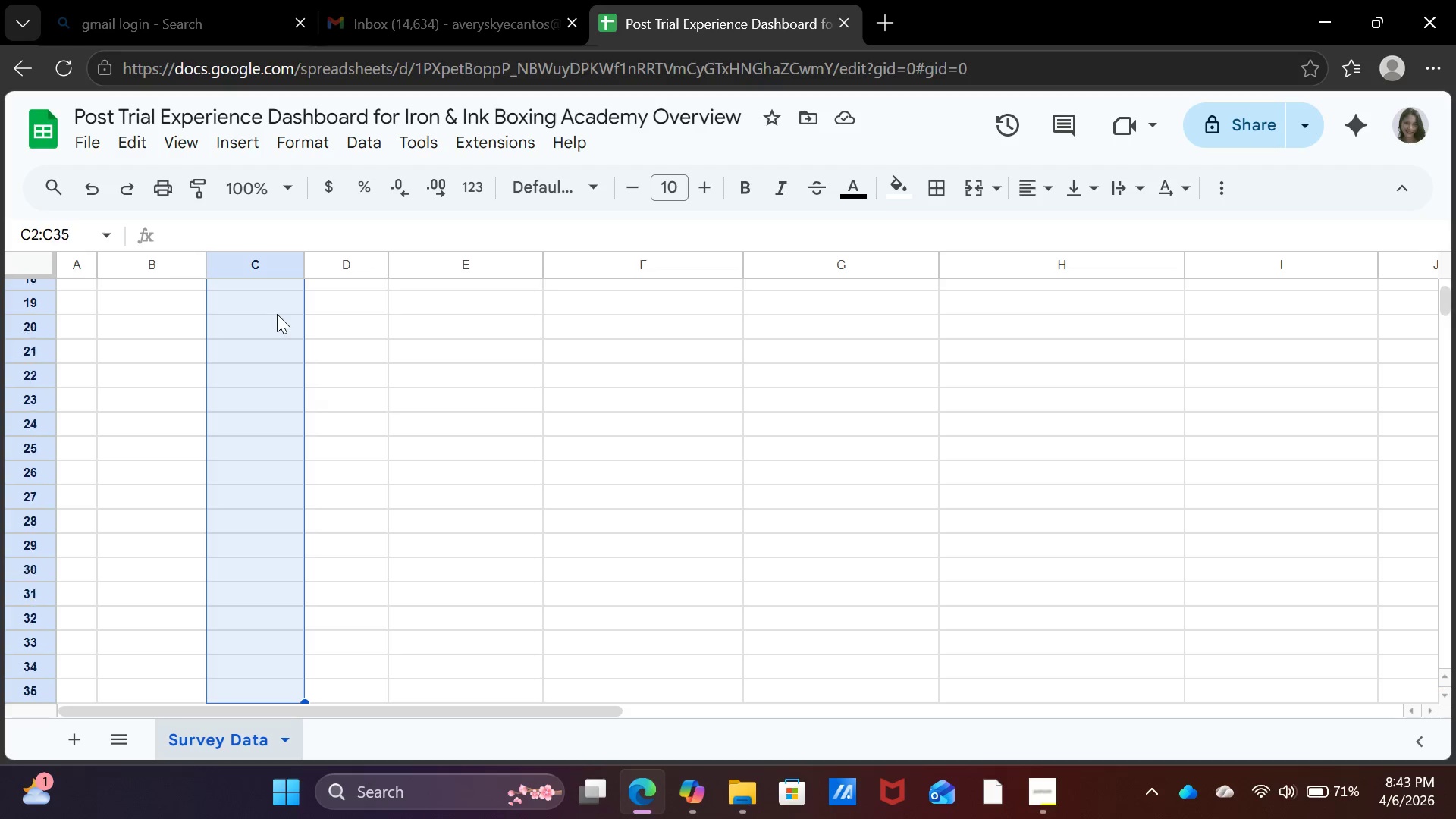 
key(Shift+ArrowDown)
 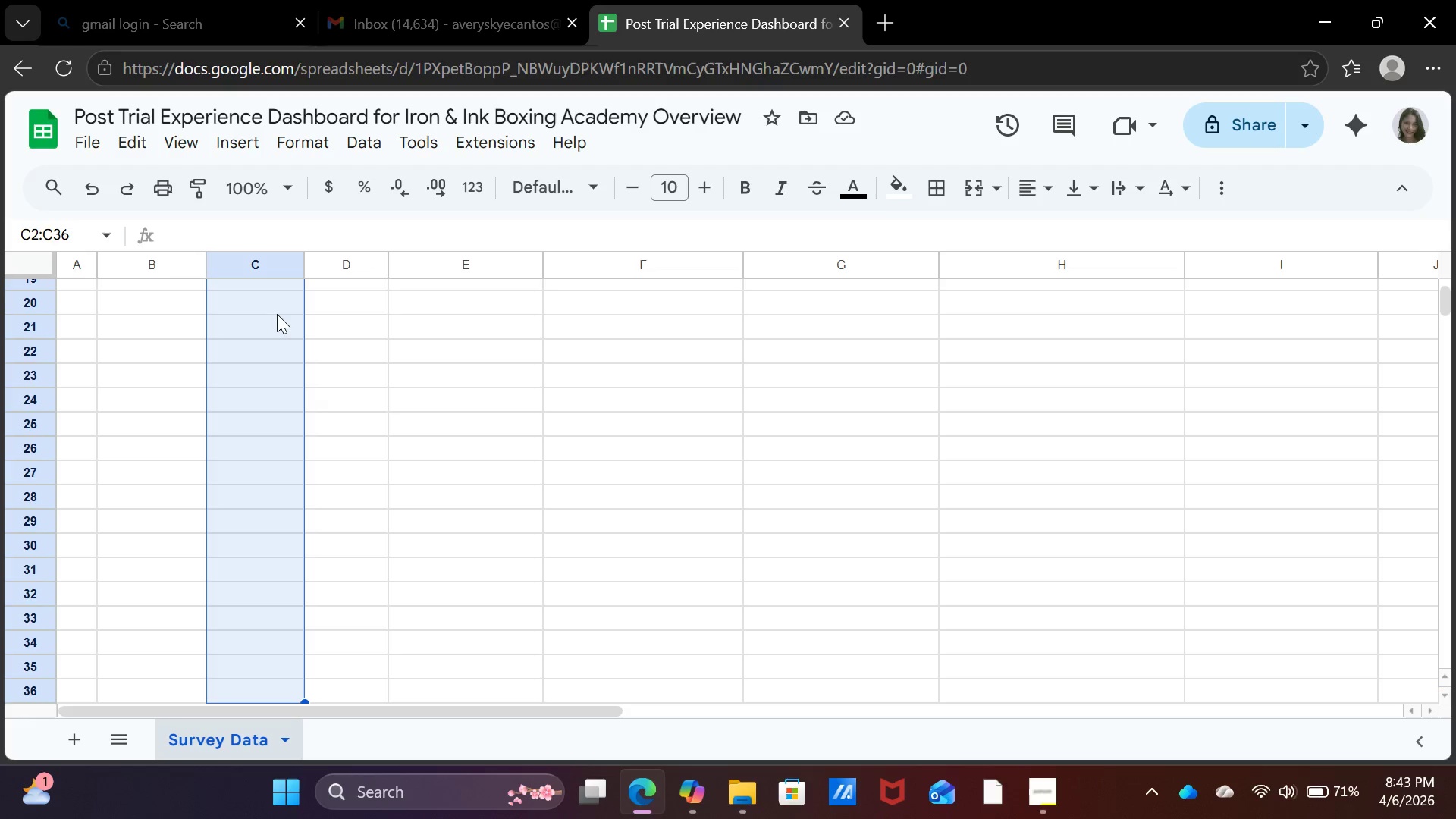 
key(Shift+ArrowDown)
 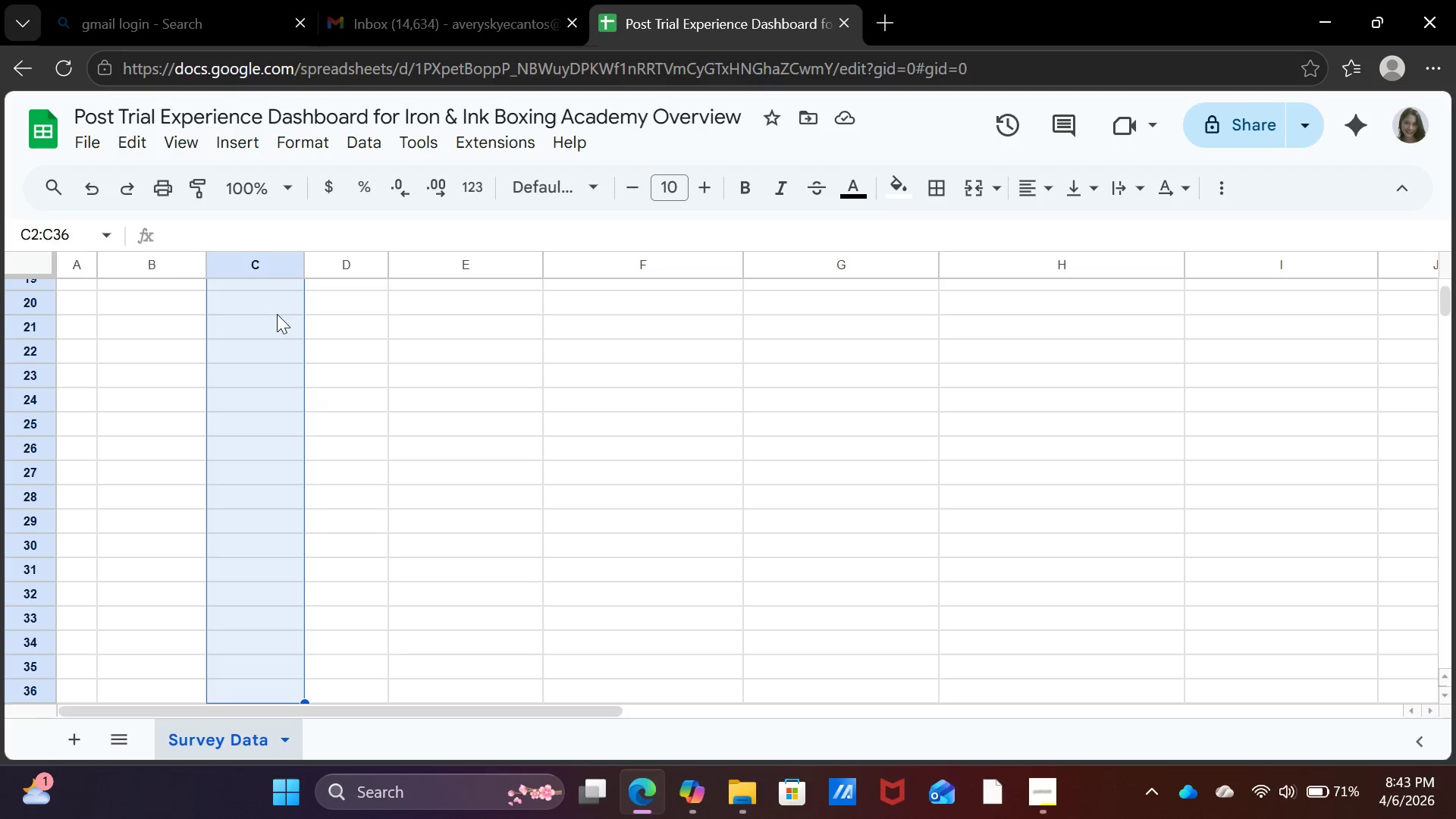 
key(Shift+ArrowDown)
 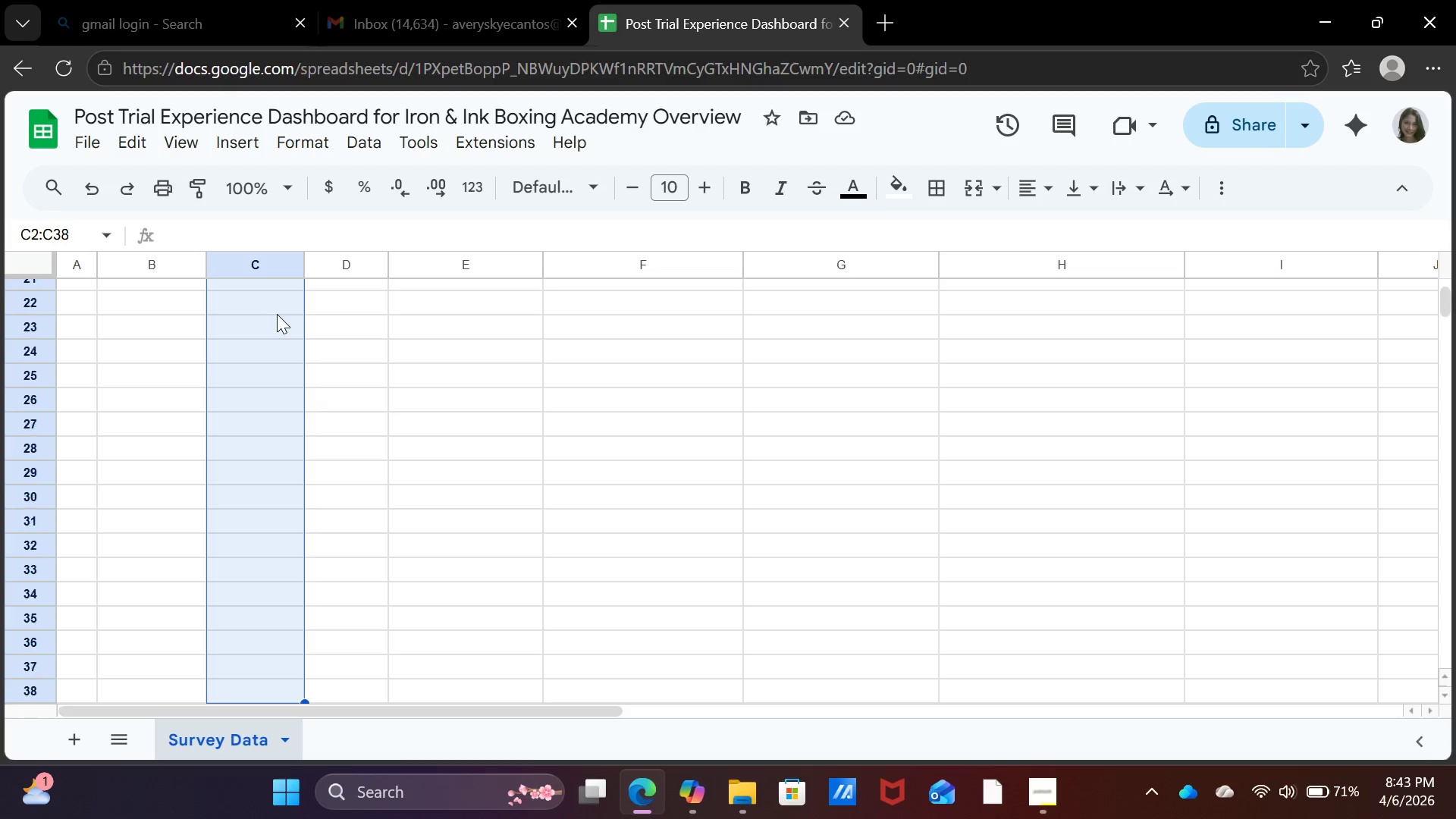 
key(Shift+ArrowDown)
 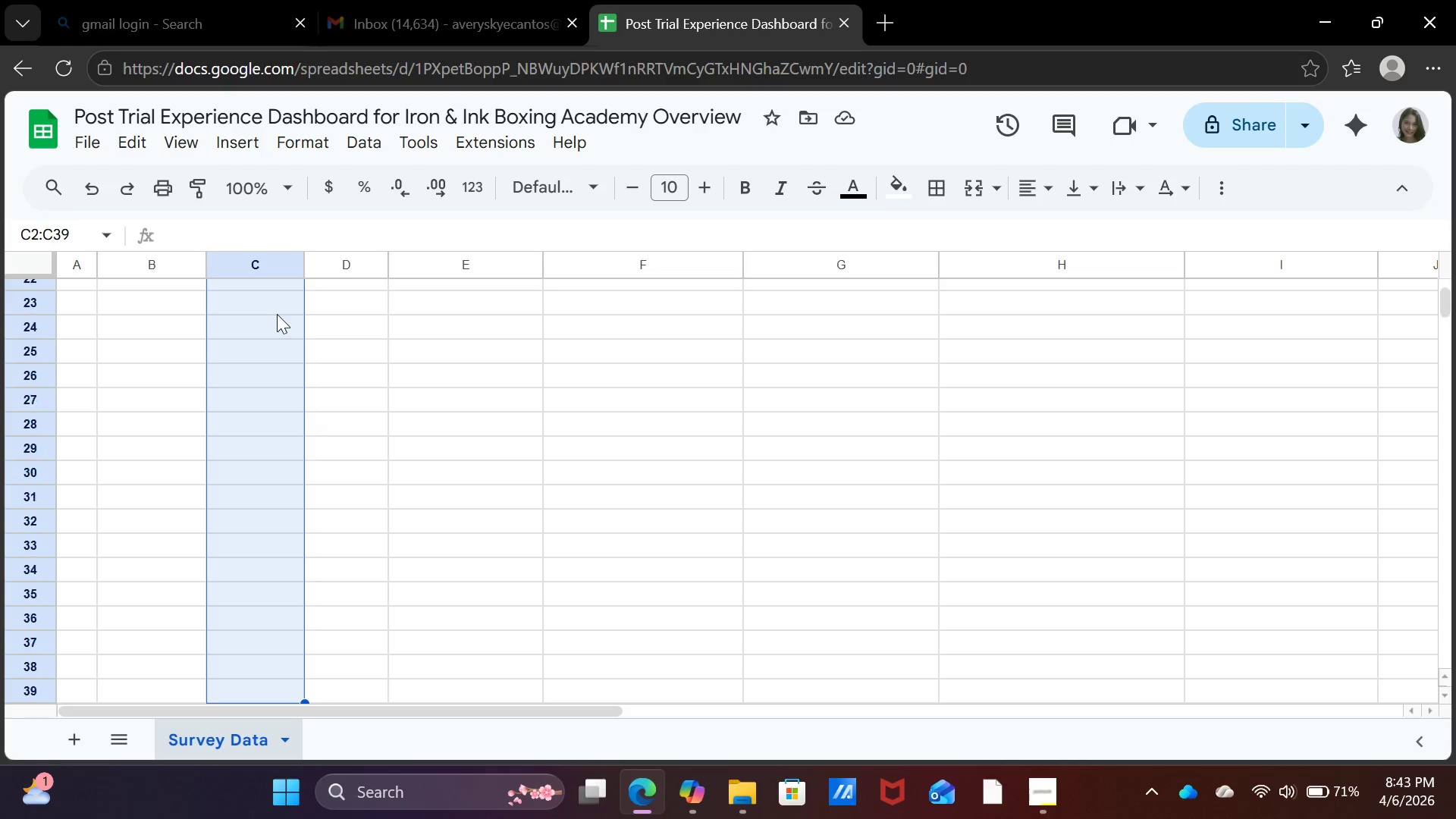 
key(Shift+ArrowDown)
 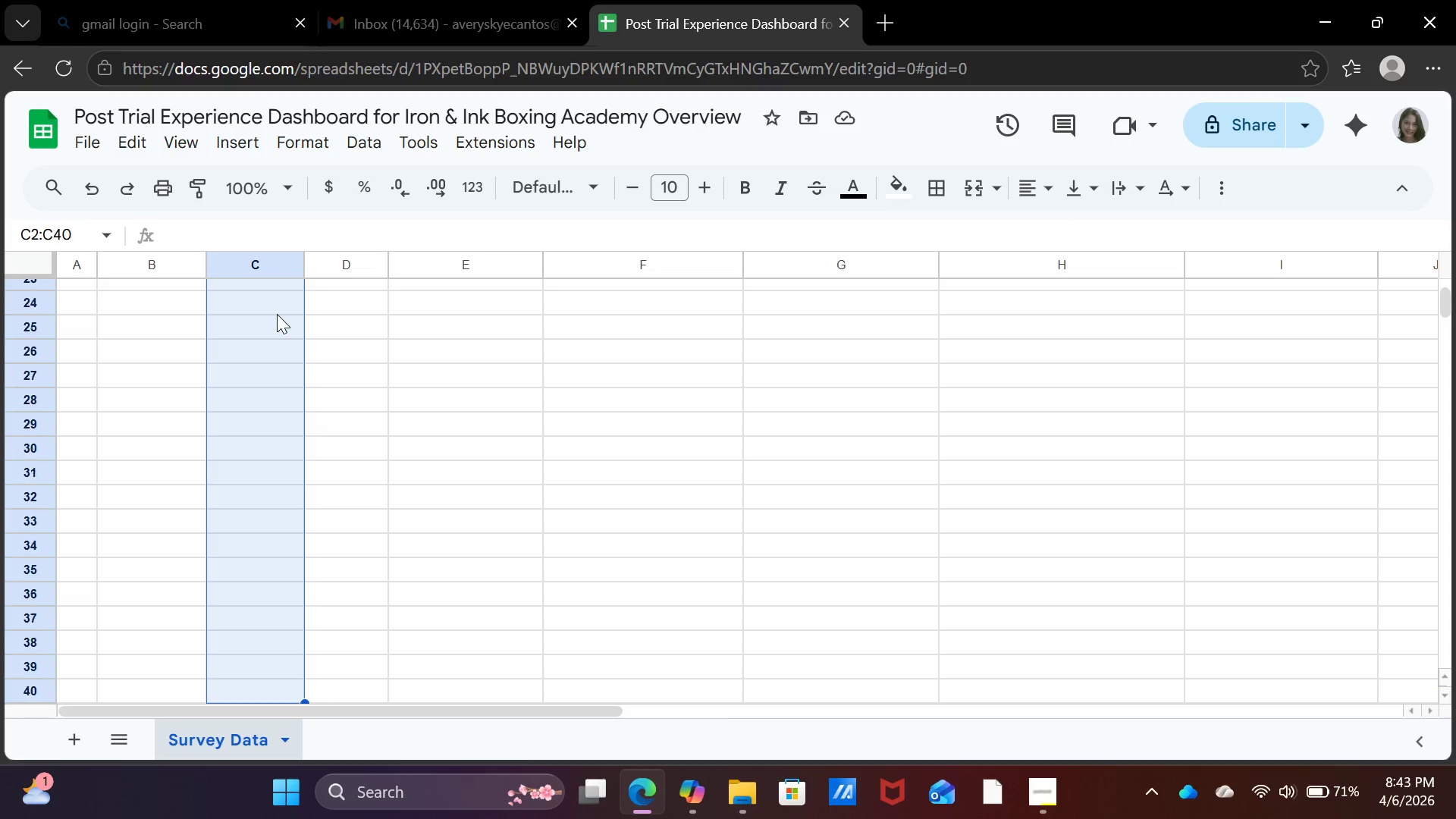 
key(Shift+ArrowDown)
 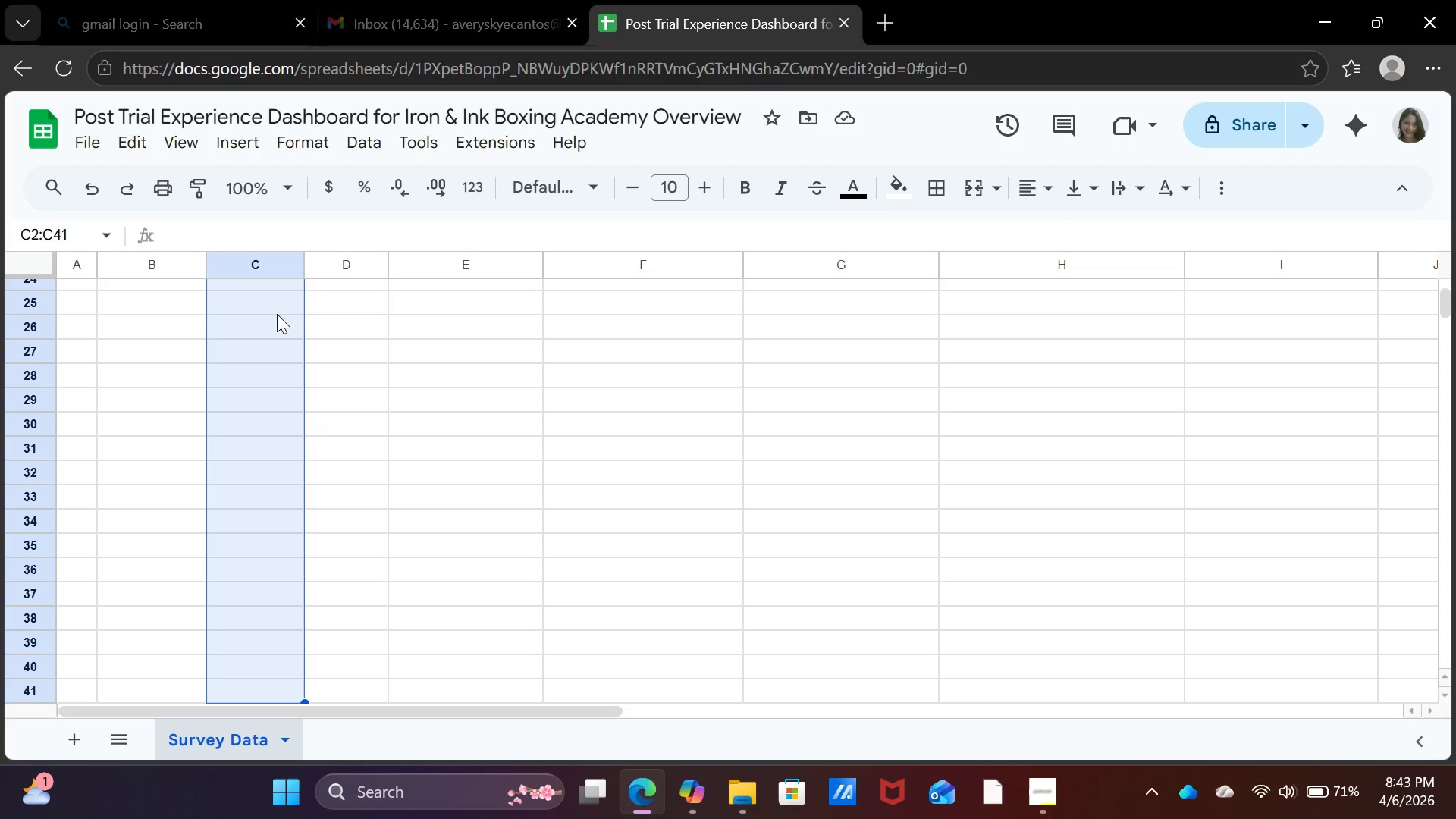 
key(Shift+ArrowDown)
 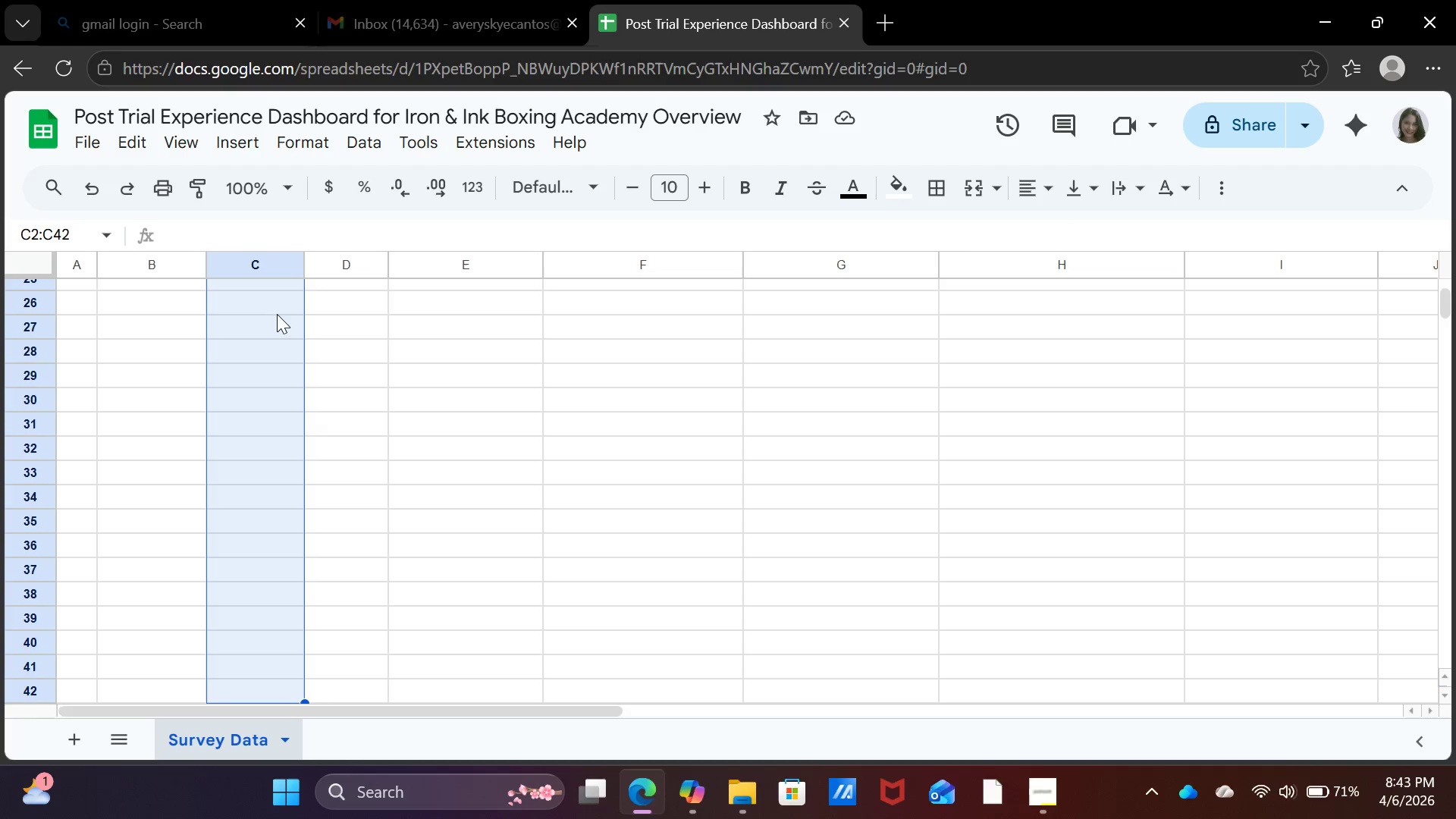 
key(Shift+ArrowDown)
 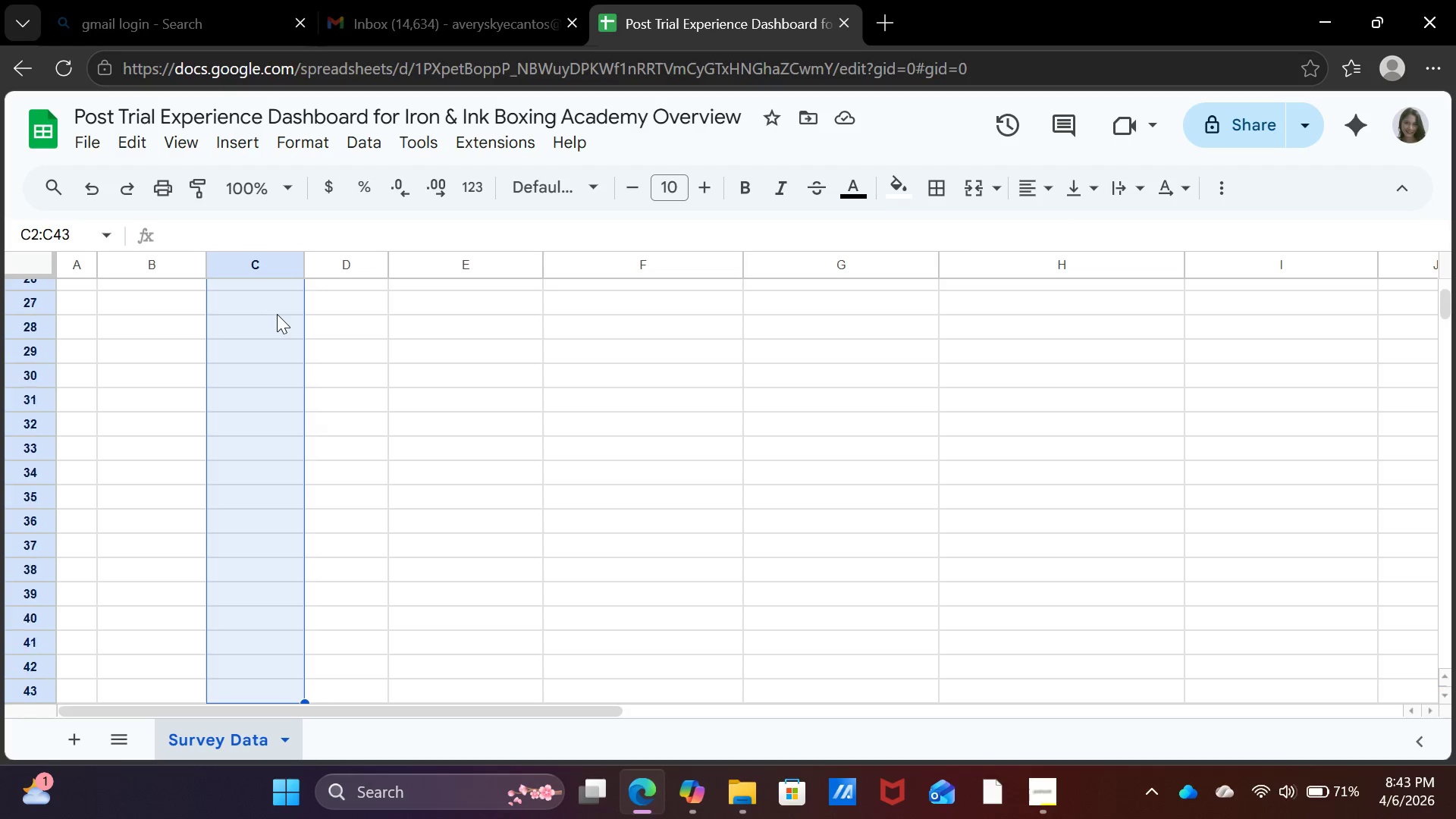 
key(Shift+ArrowDown)
 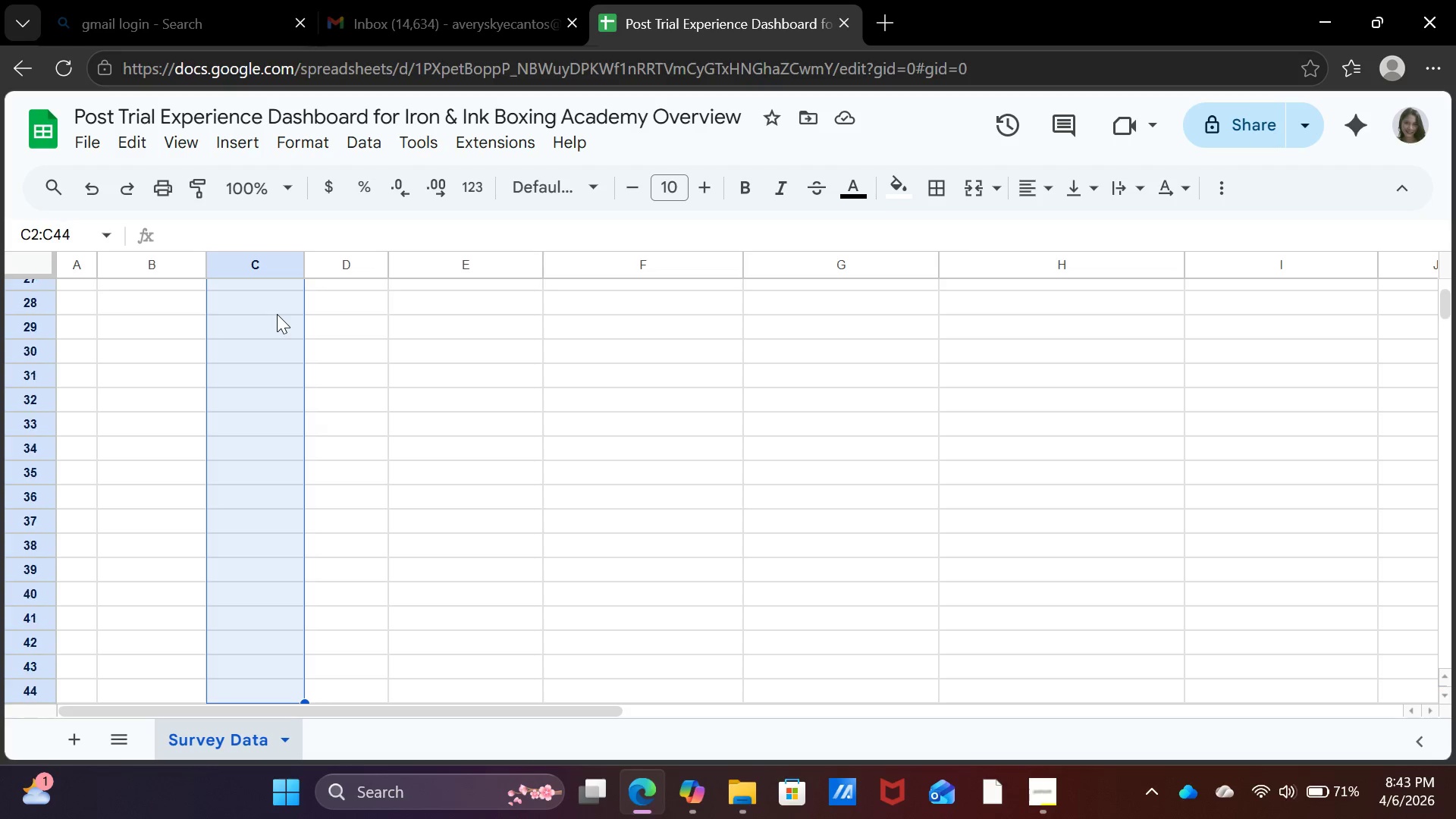 
key(Shift+ArrowDown)
 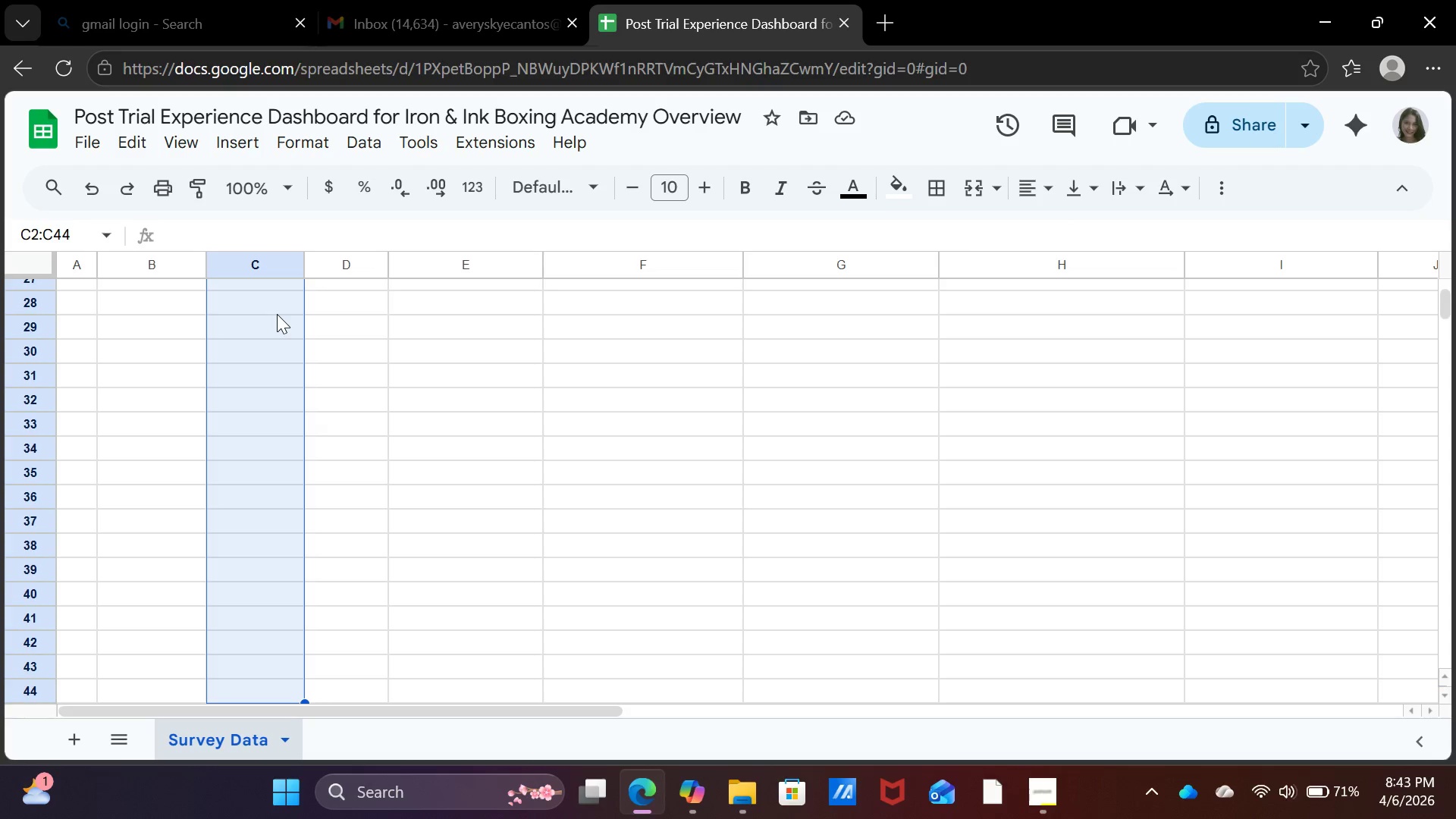 
key(Shift+ArrowDown)
 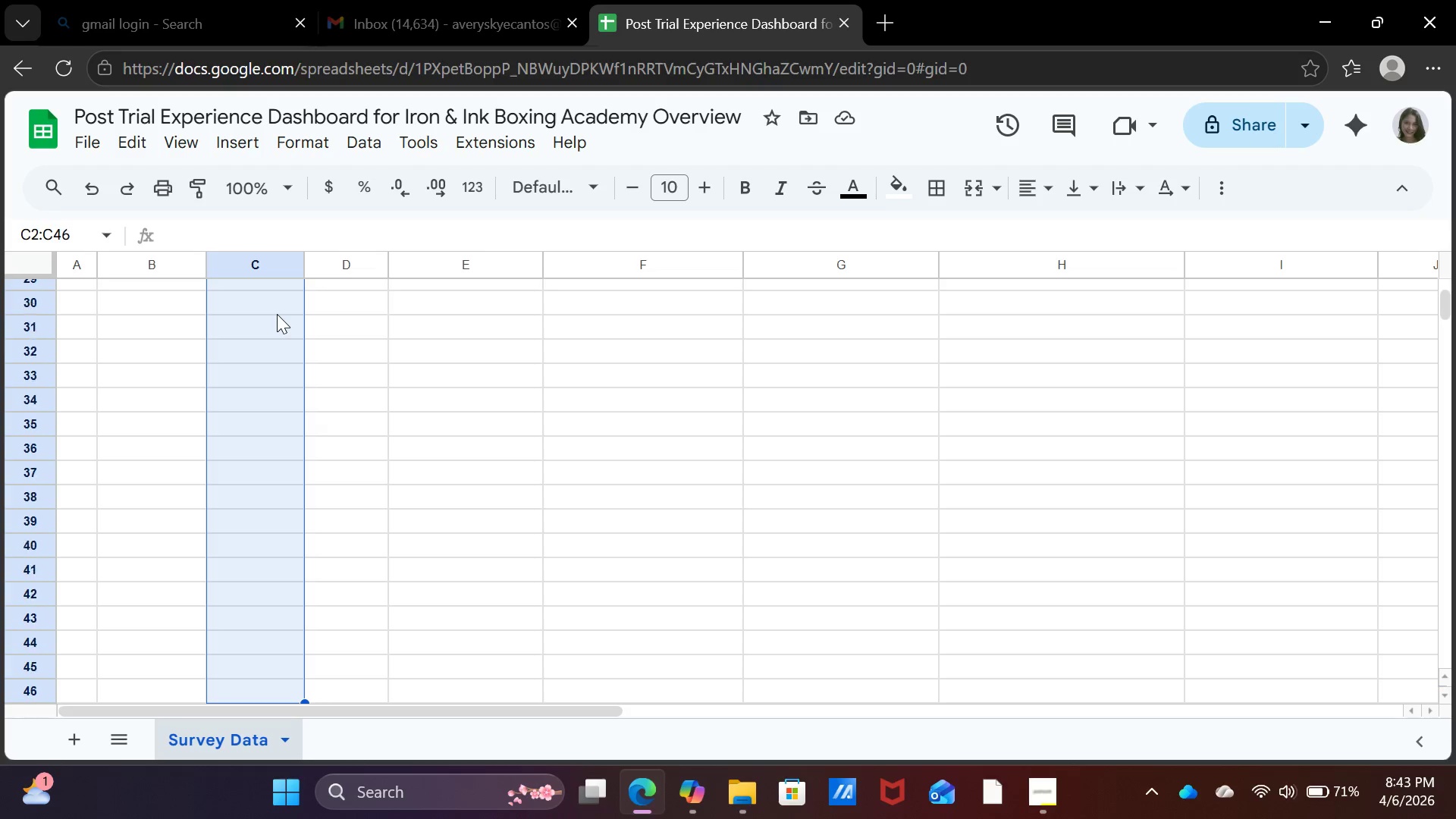 
key(Shift+ArrowDown)
 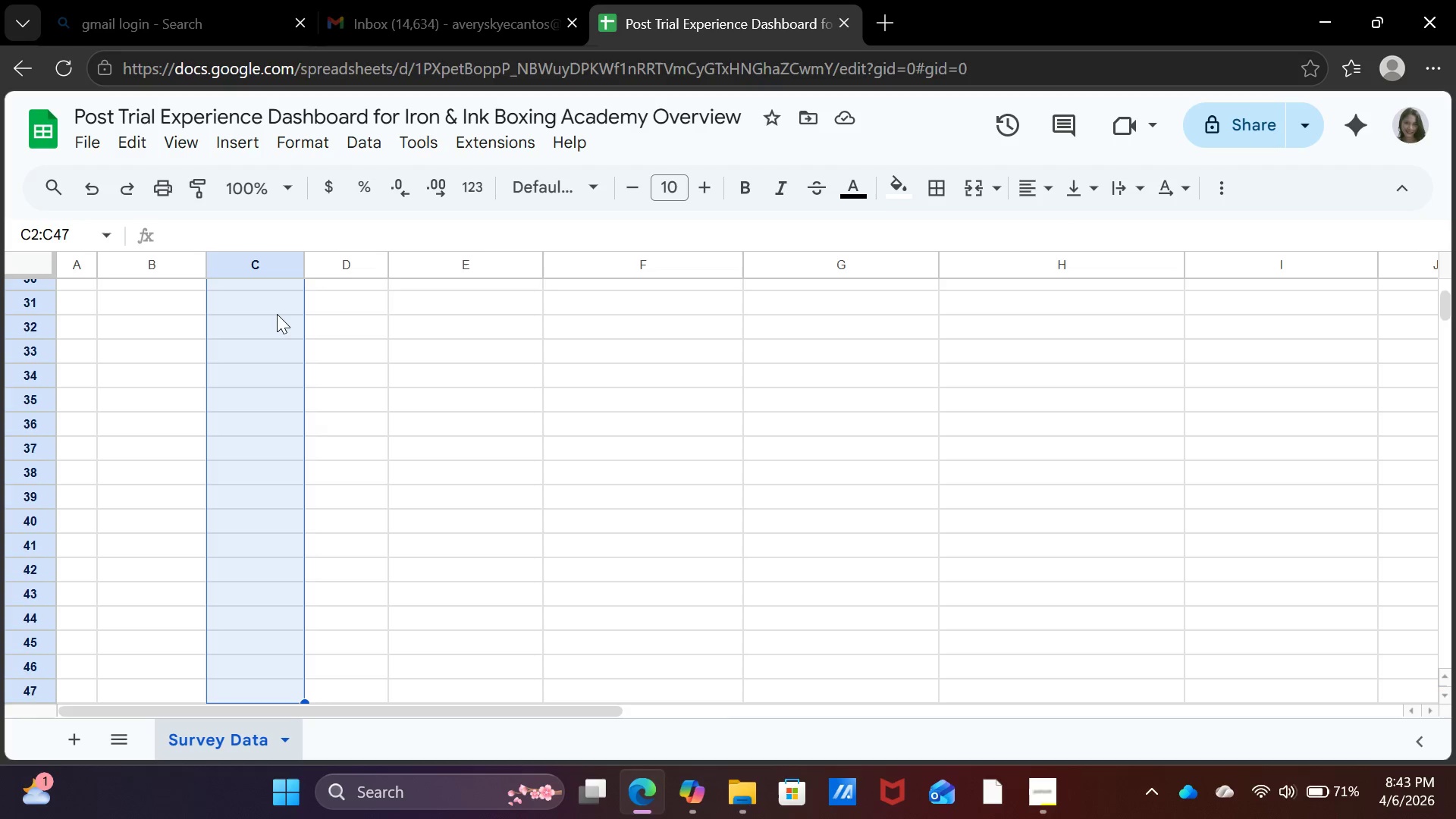 
key(Shift+ArrowDown)
 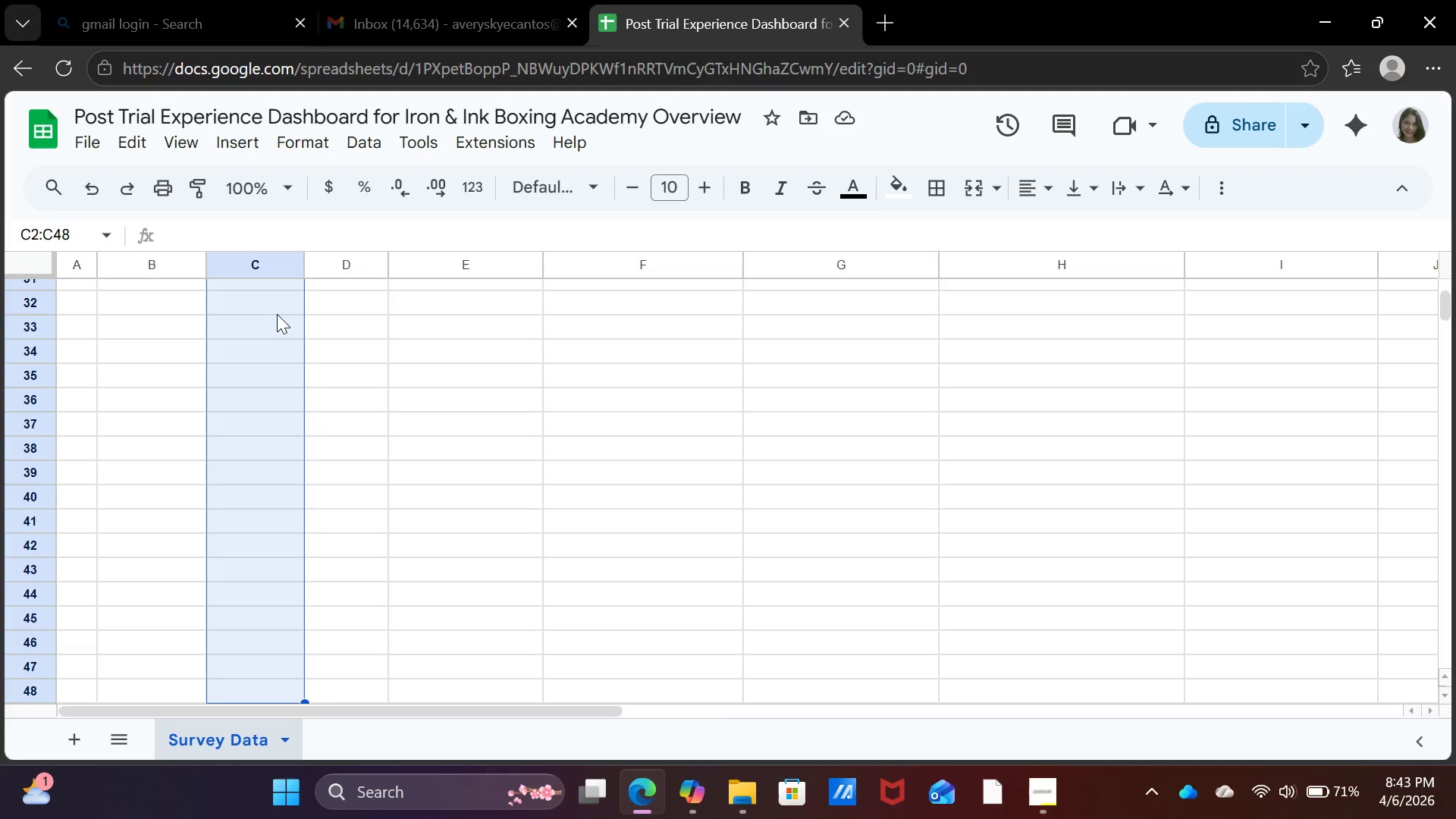 
key(Shift+ArrowDown)
 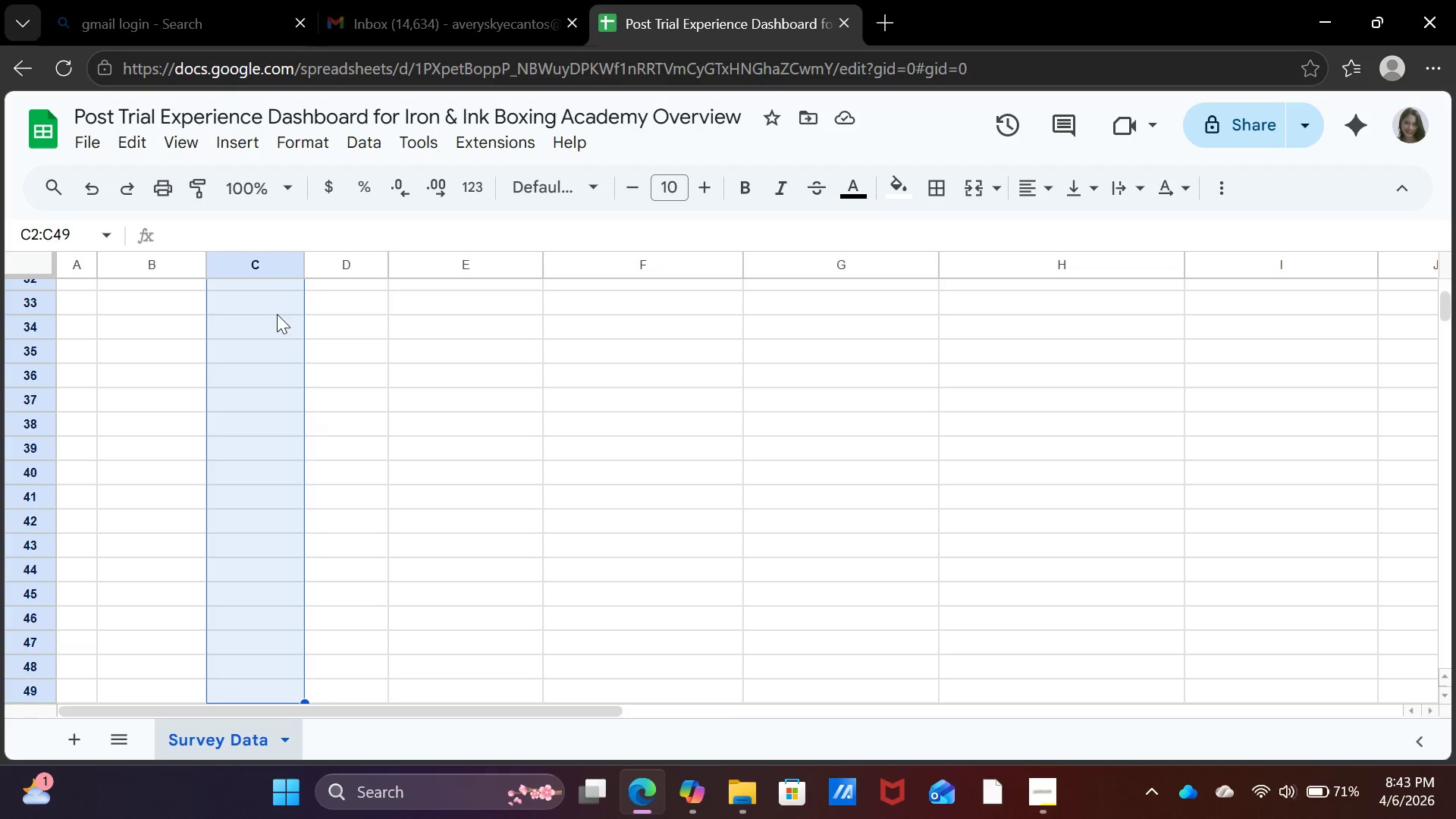 
key(Shift+ArrowDown)
 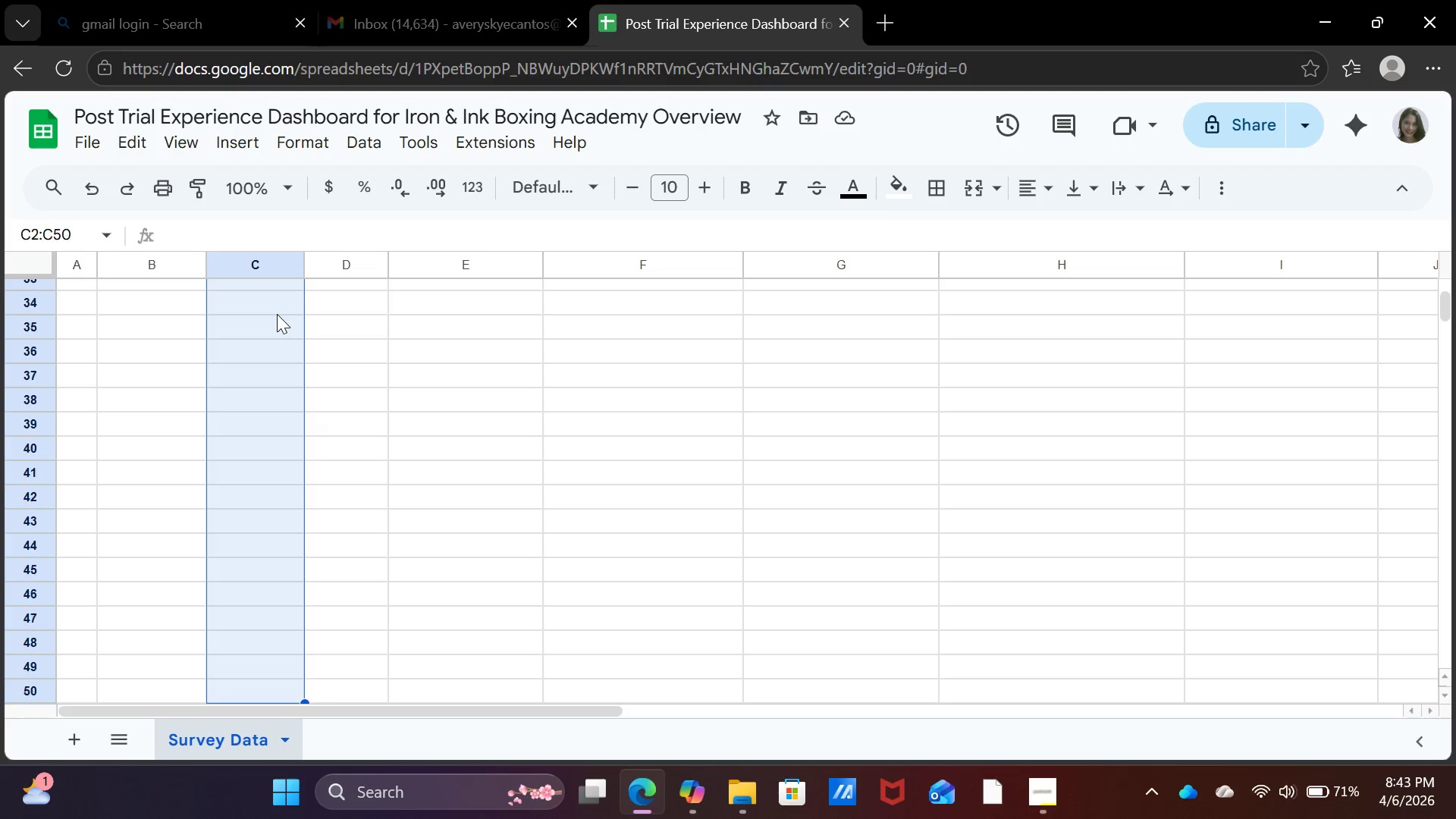 
key(Shift+ArrowDown)
 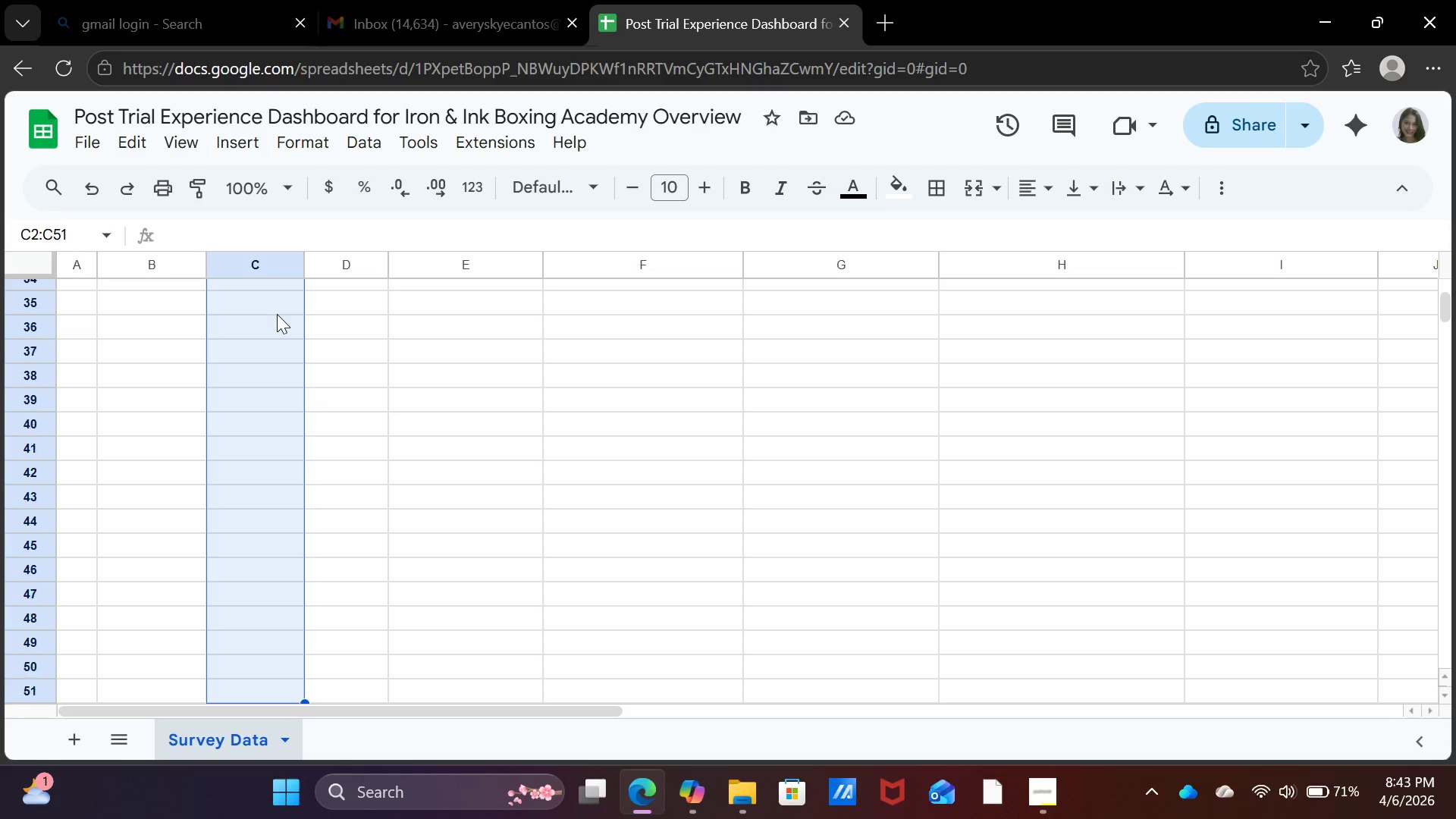 
key(Shift+ArrowDown)
 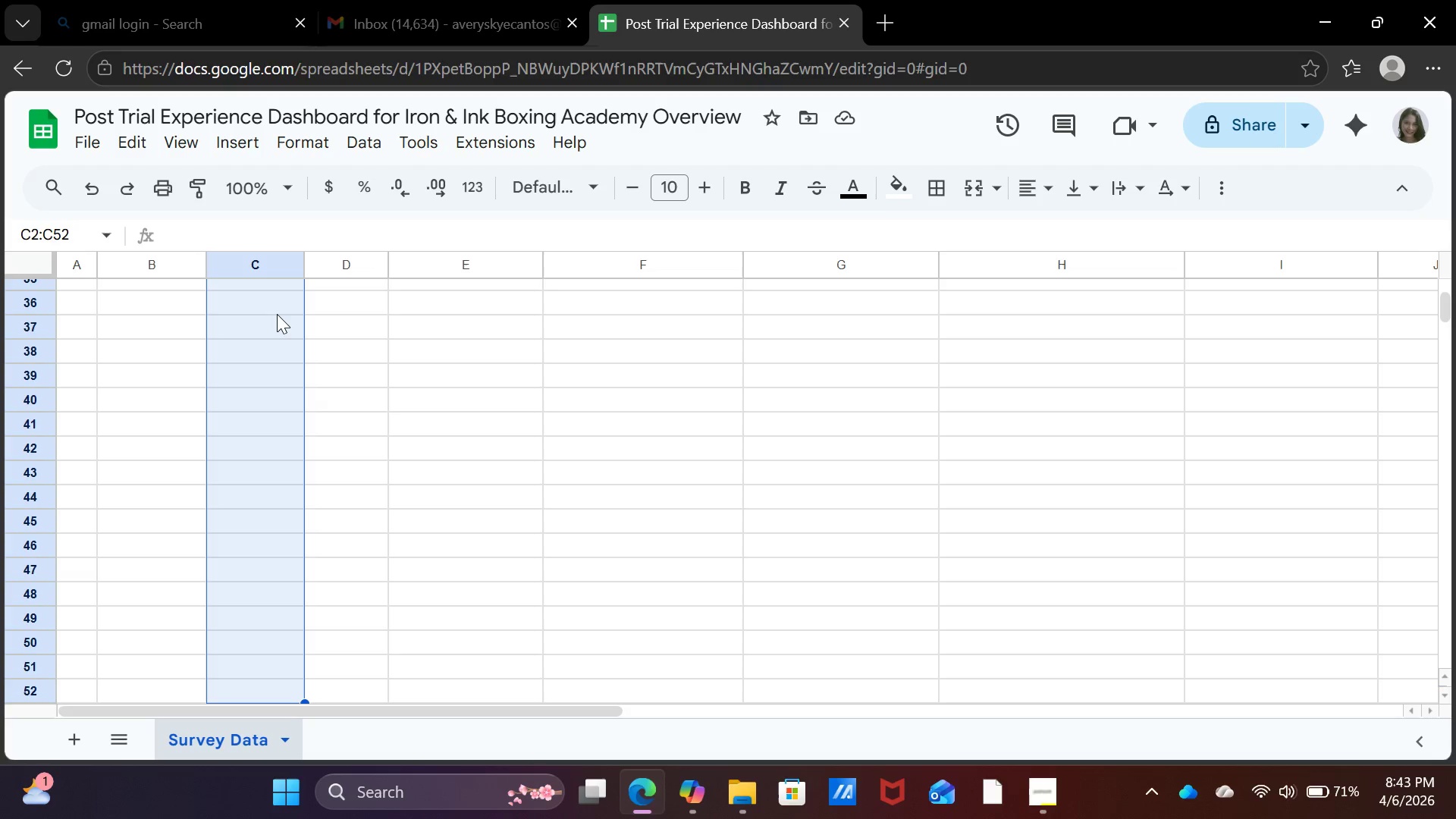 
key(Shift+ArrowDown)
 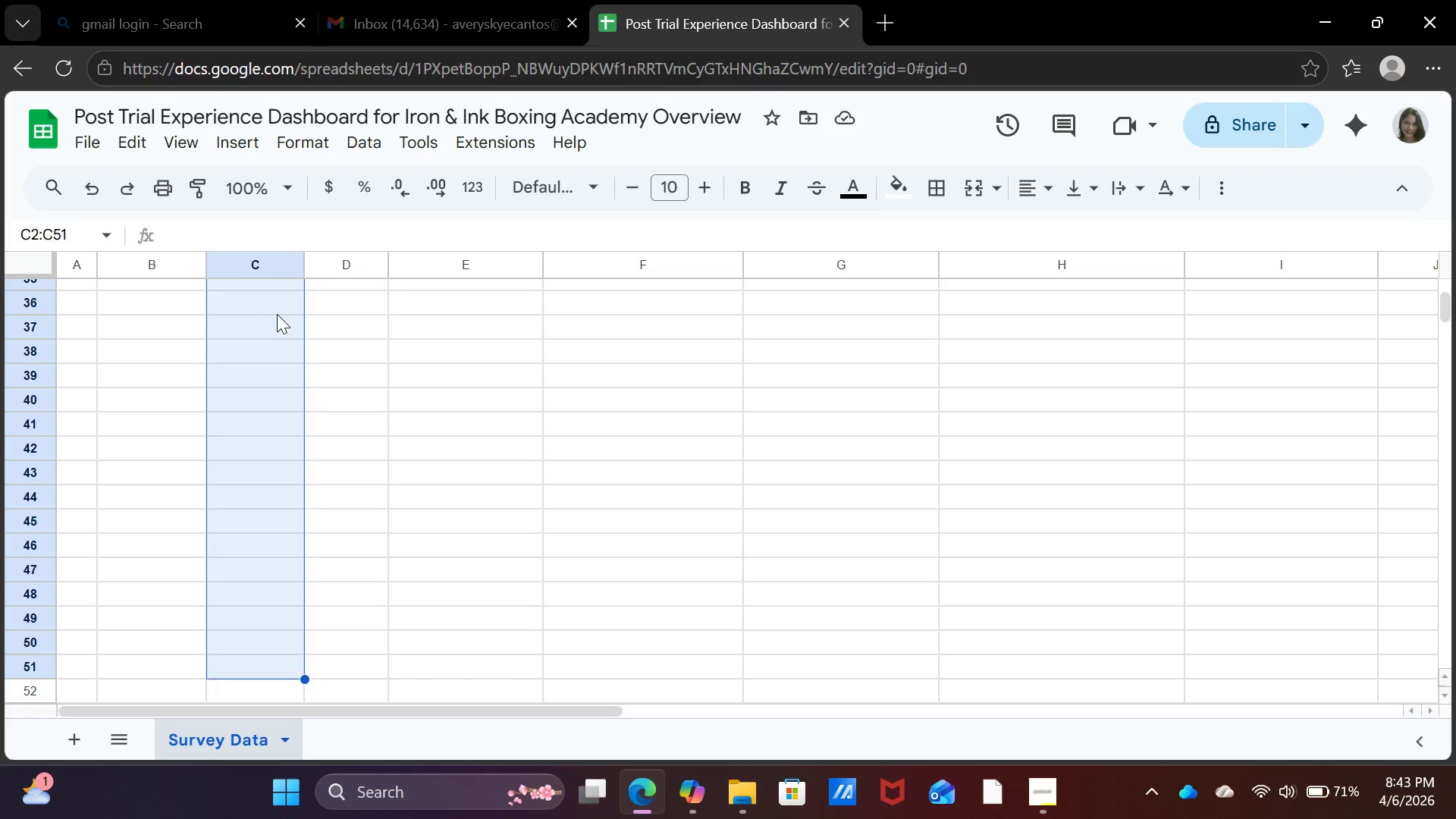 
key(Shift+ArrowUp)
 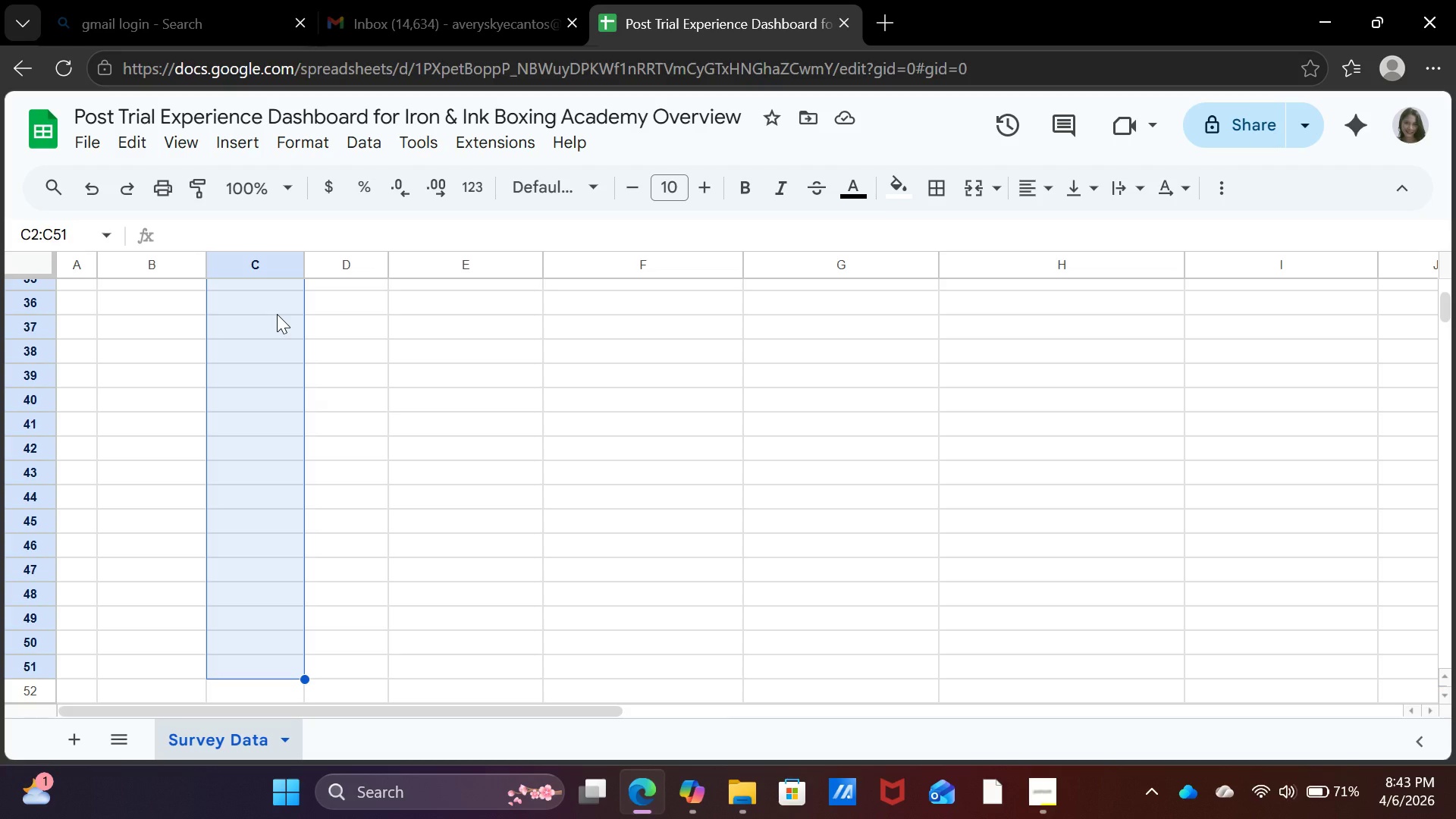 
scroll: coordinate [305, 413], scroll_direction: up, amount: 15.0
 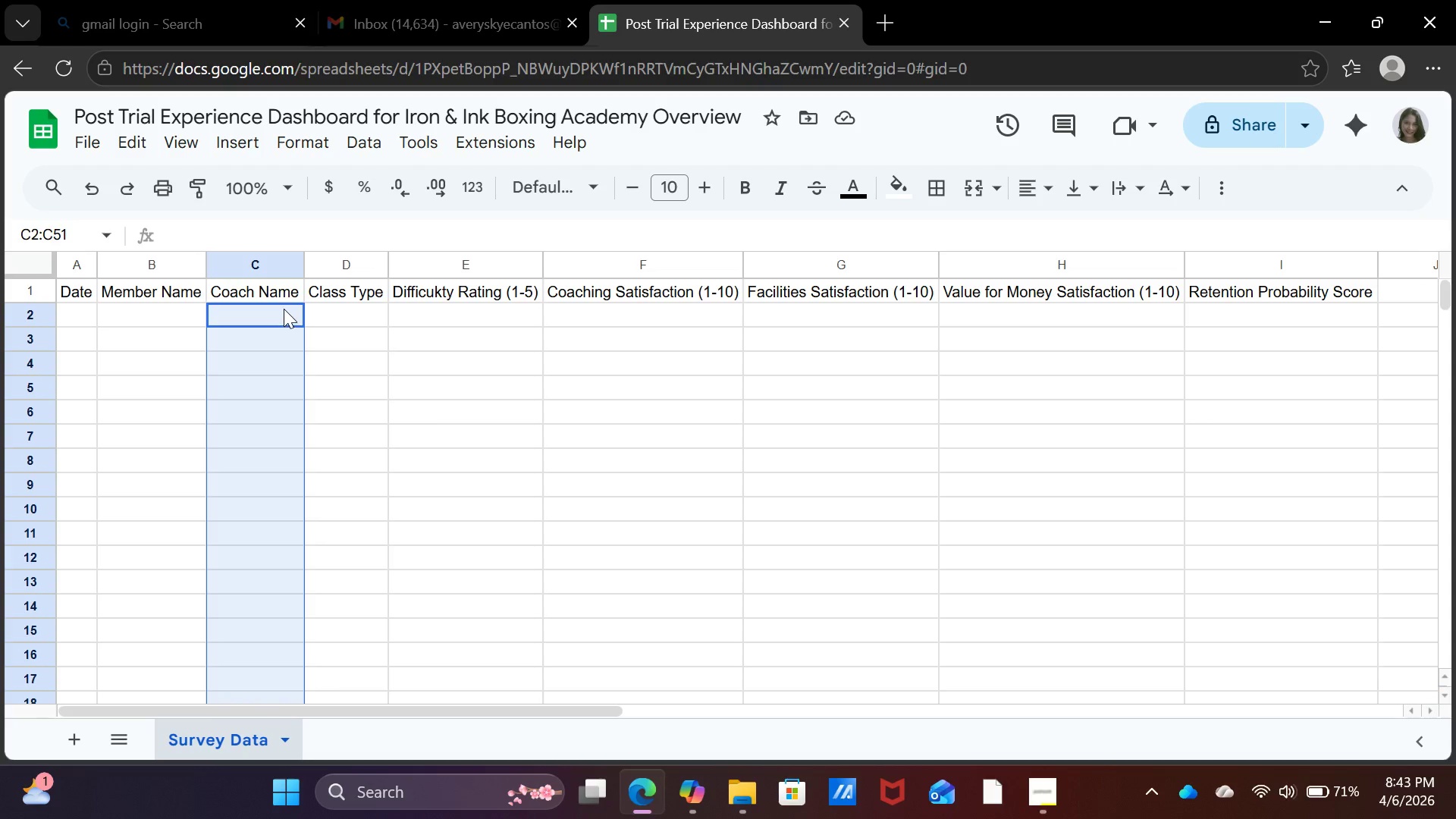 
right_click([284, 309])
 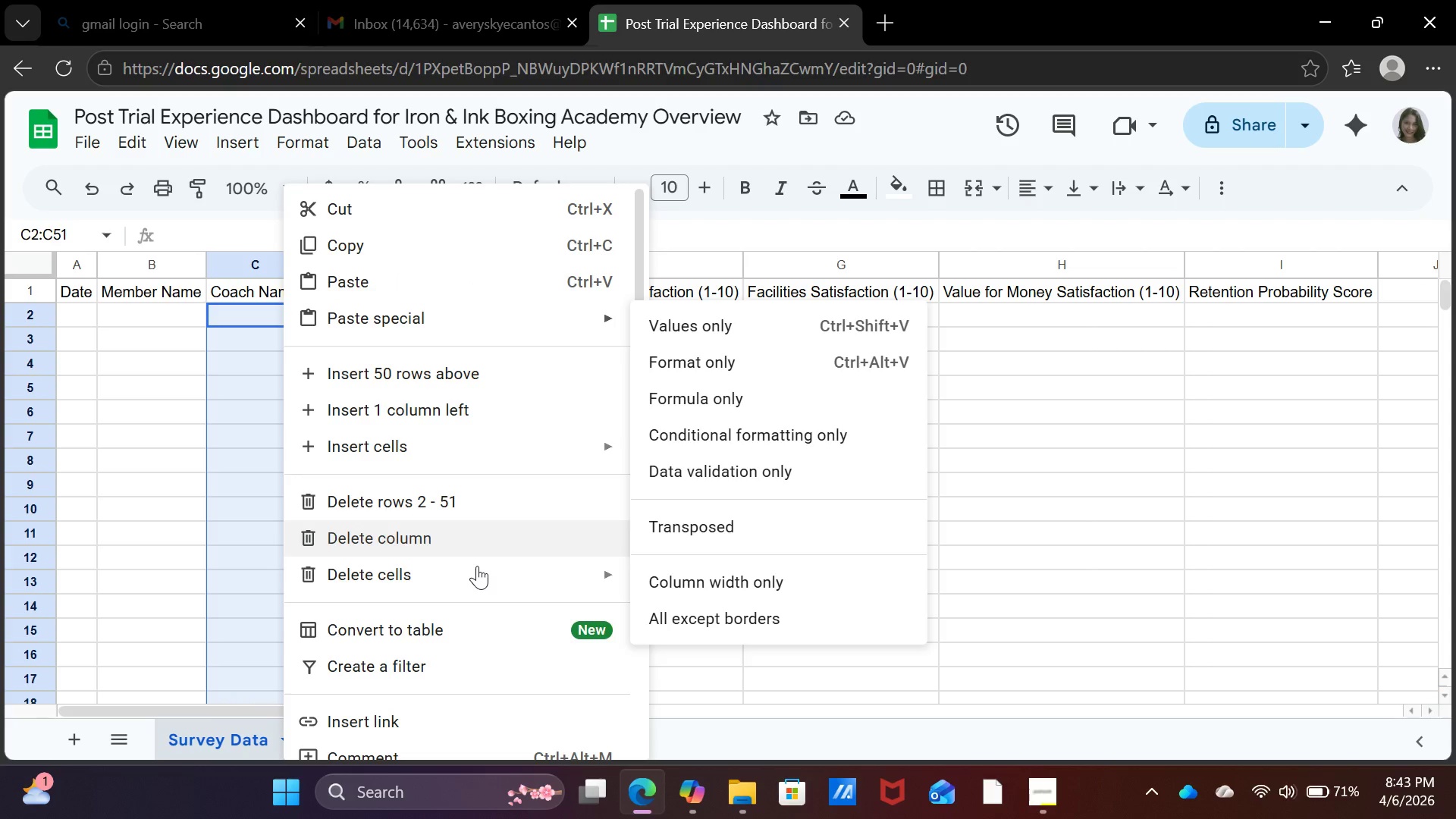 
scroll: coordinate [479, 568], scroll_direction: down, amount: 4.0
 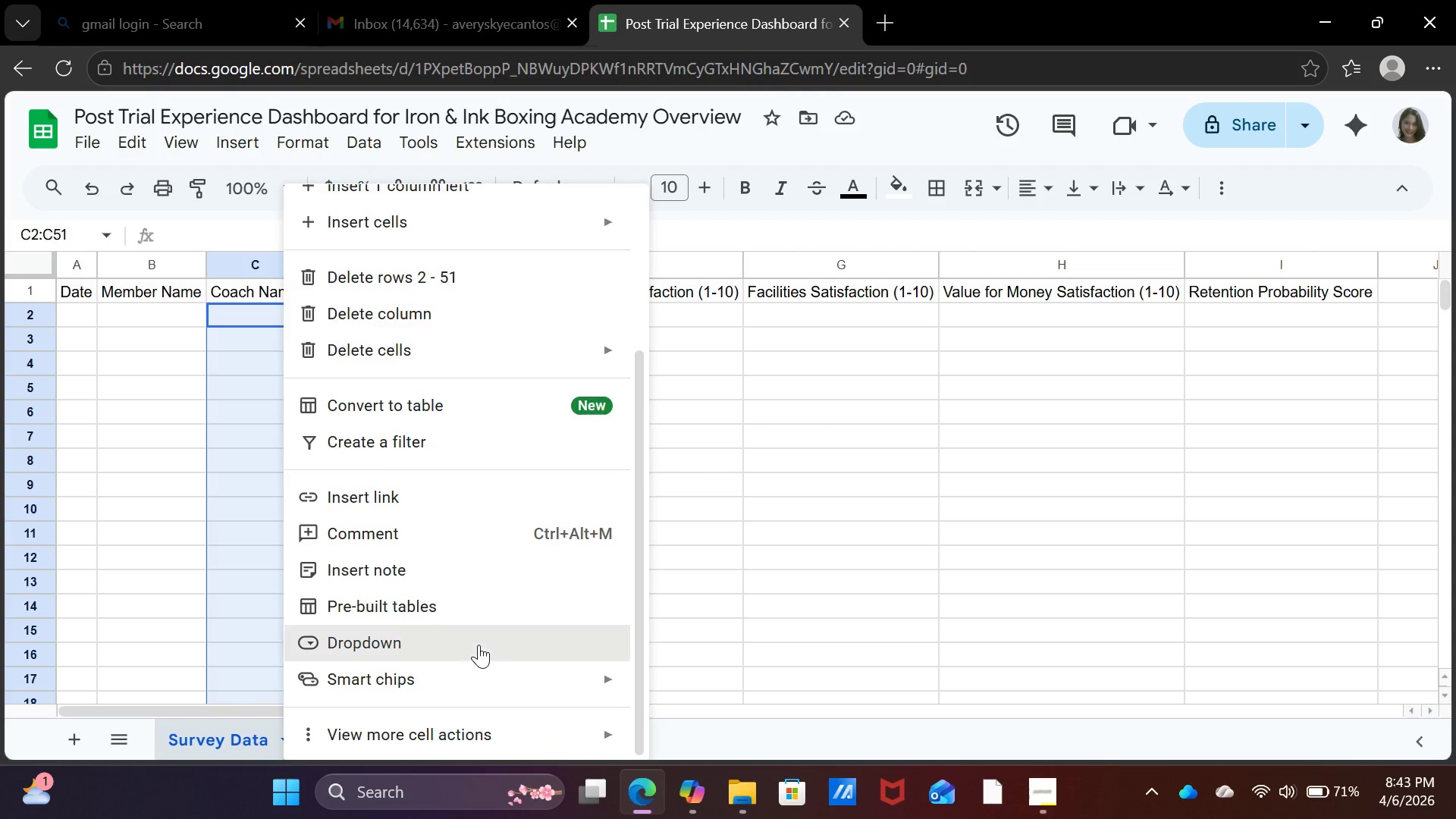 
left_click([479, 645])
 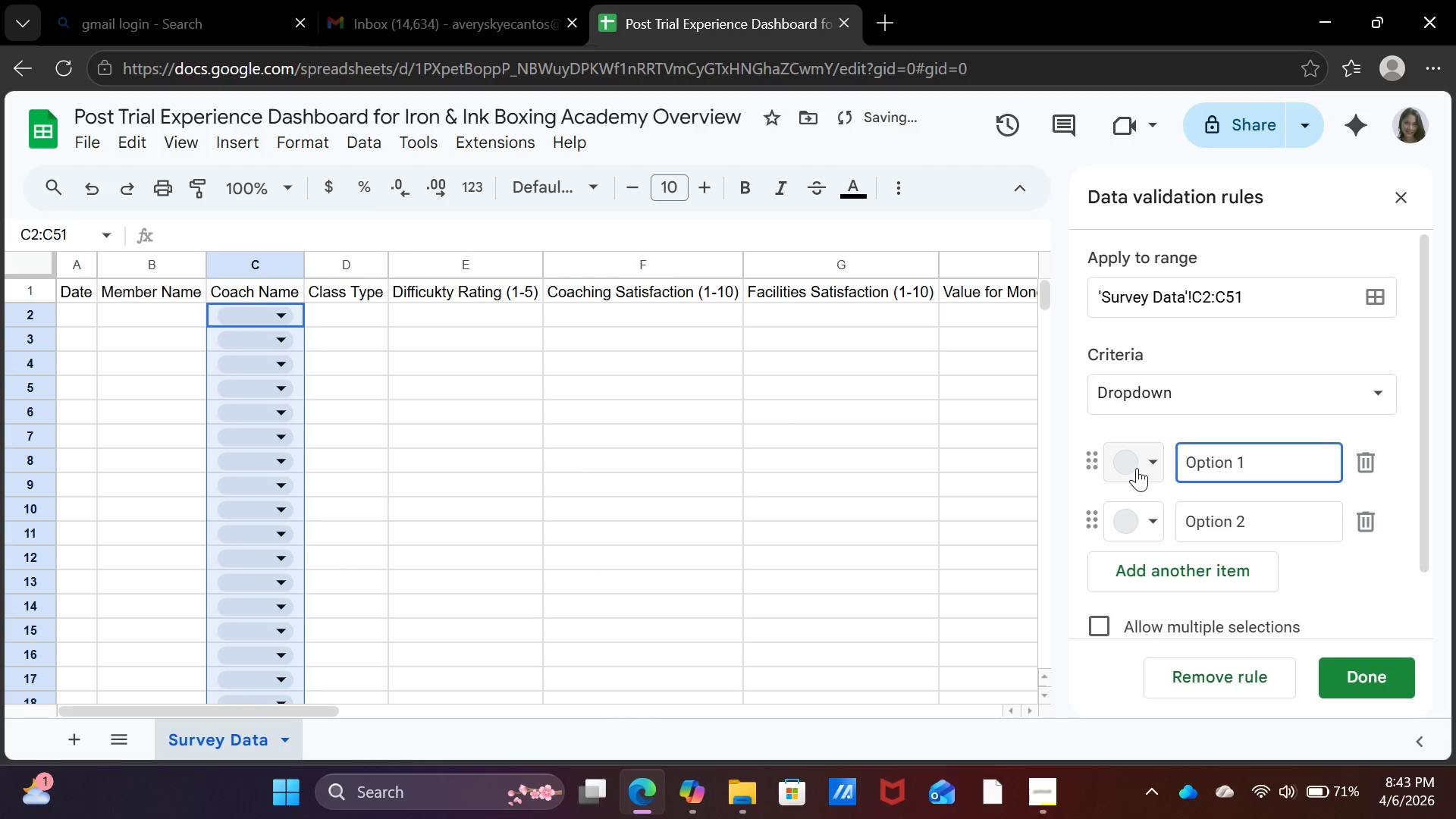 
key(Backspace)
 